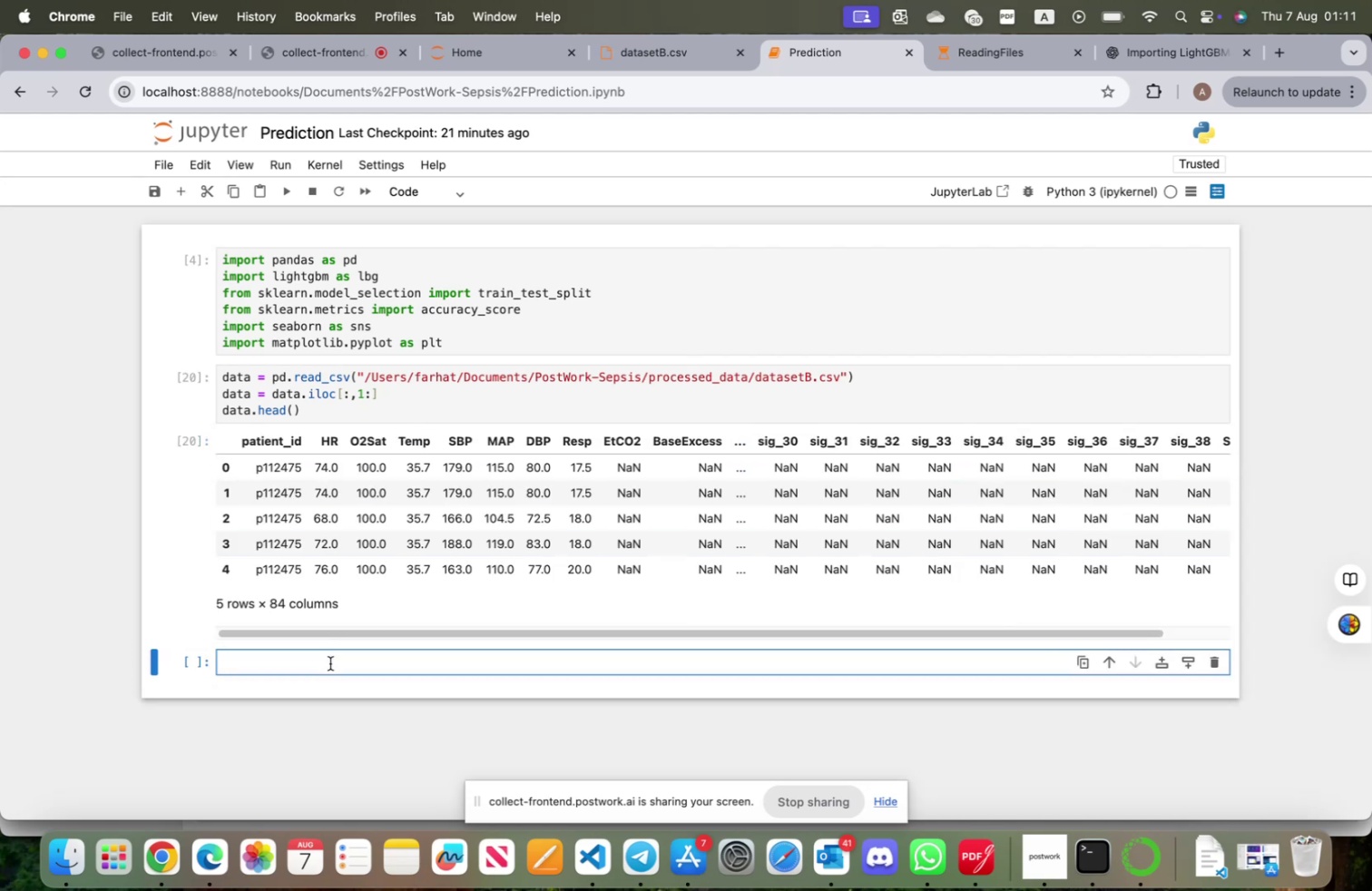 
type(data.shape)
 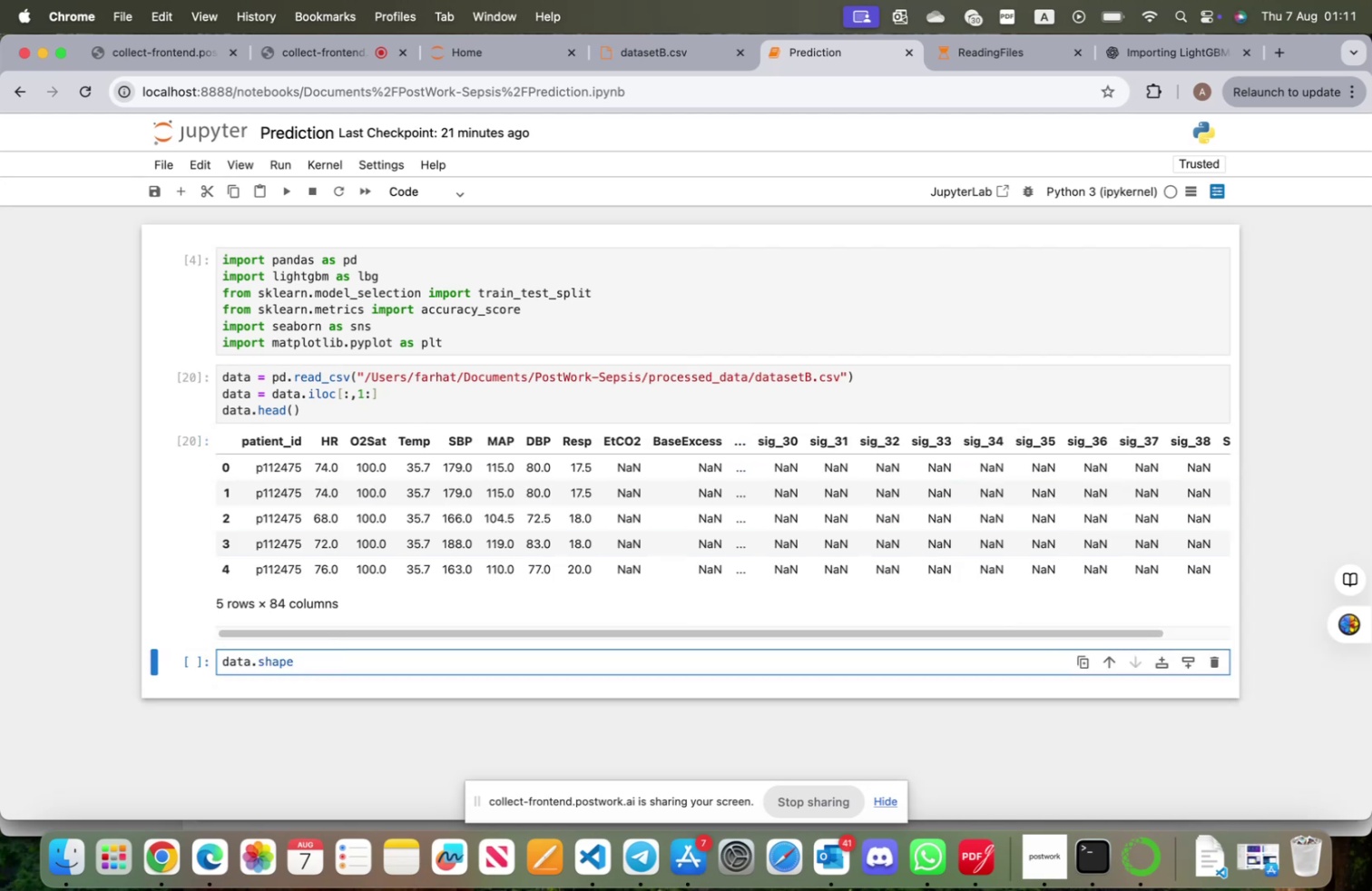 
key(Shift+Enter)
 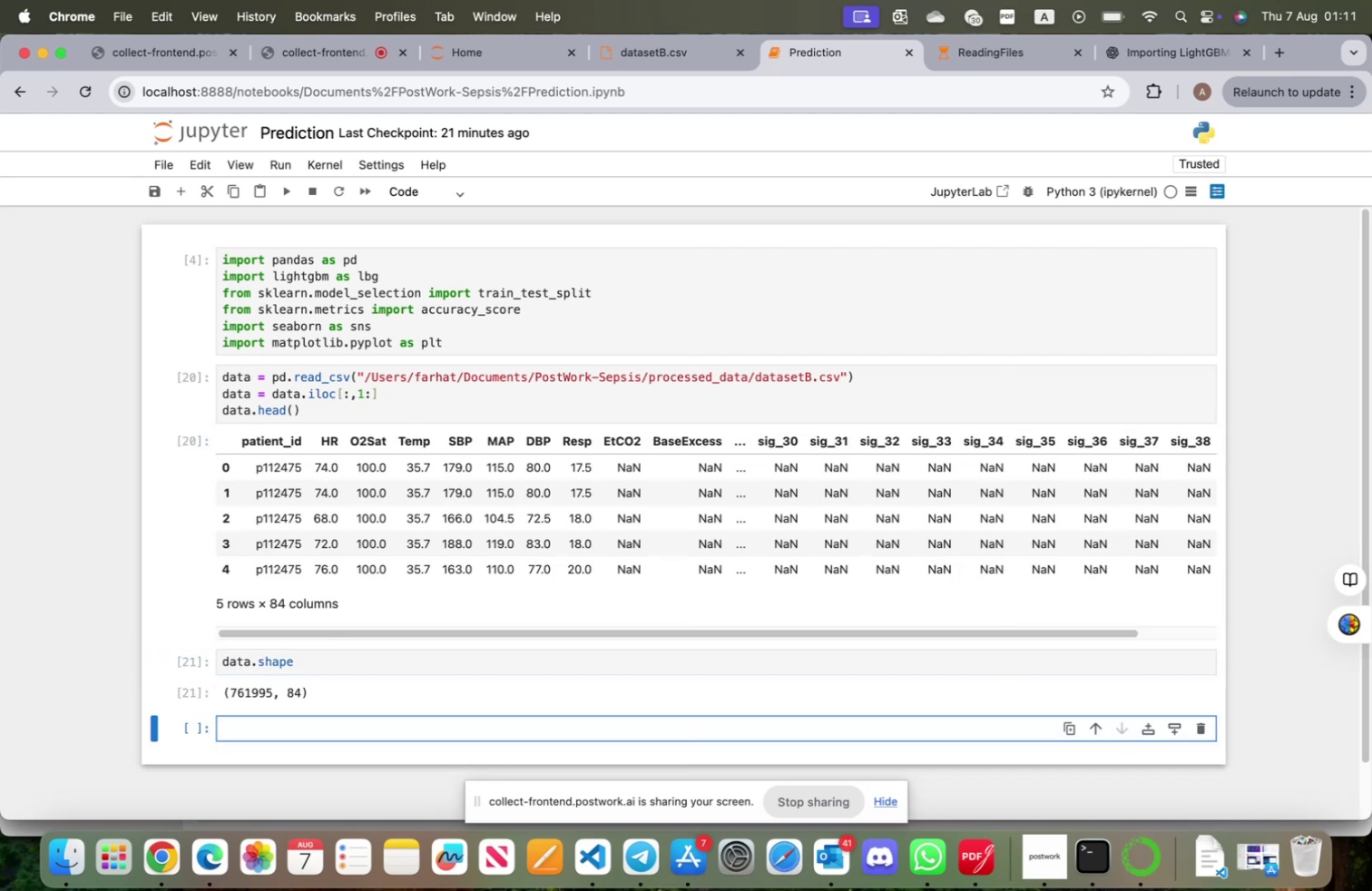 
scroll: coordinate [349, 656], scroll_direction: down, amount: 4.0
 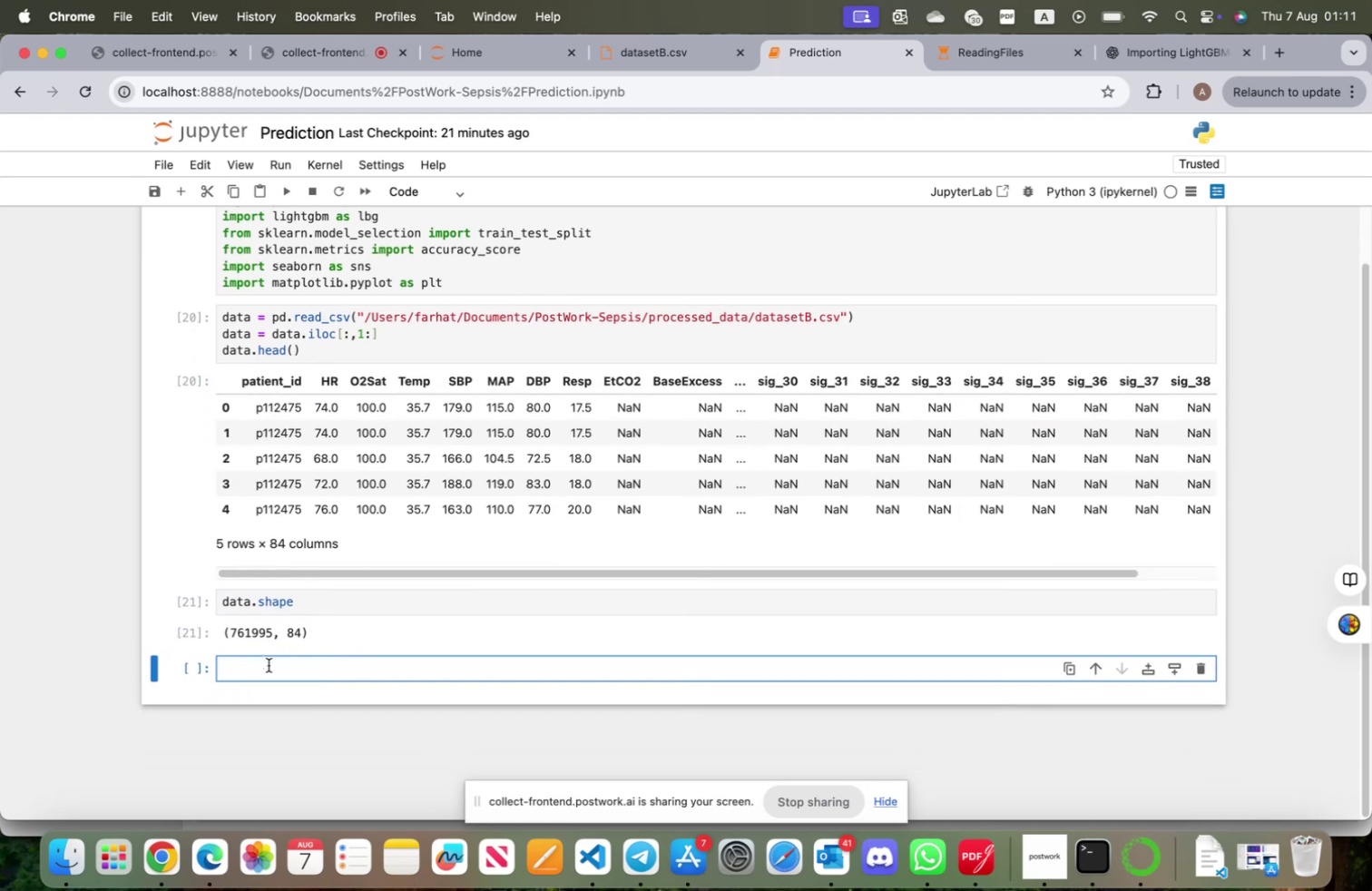 
left_click([269, 664])
 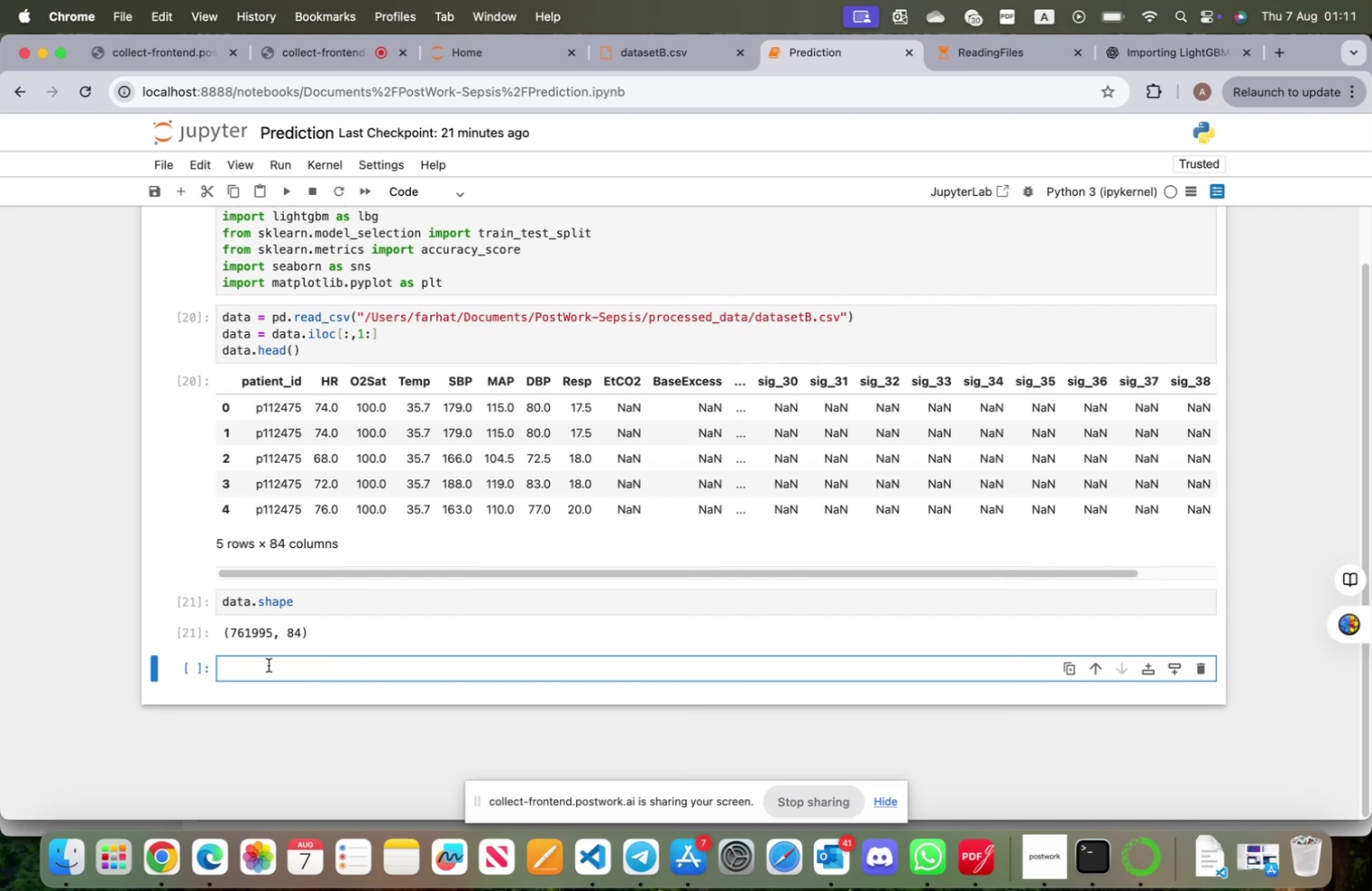 
wait(5.27)
 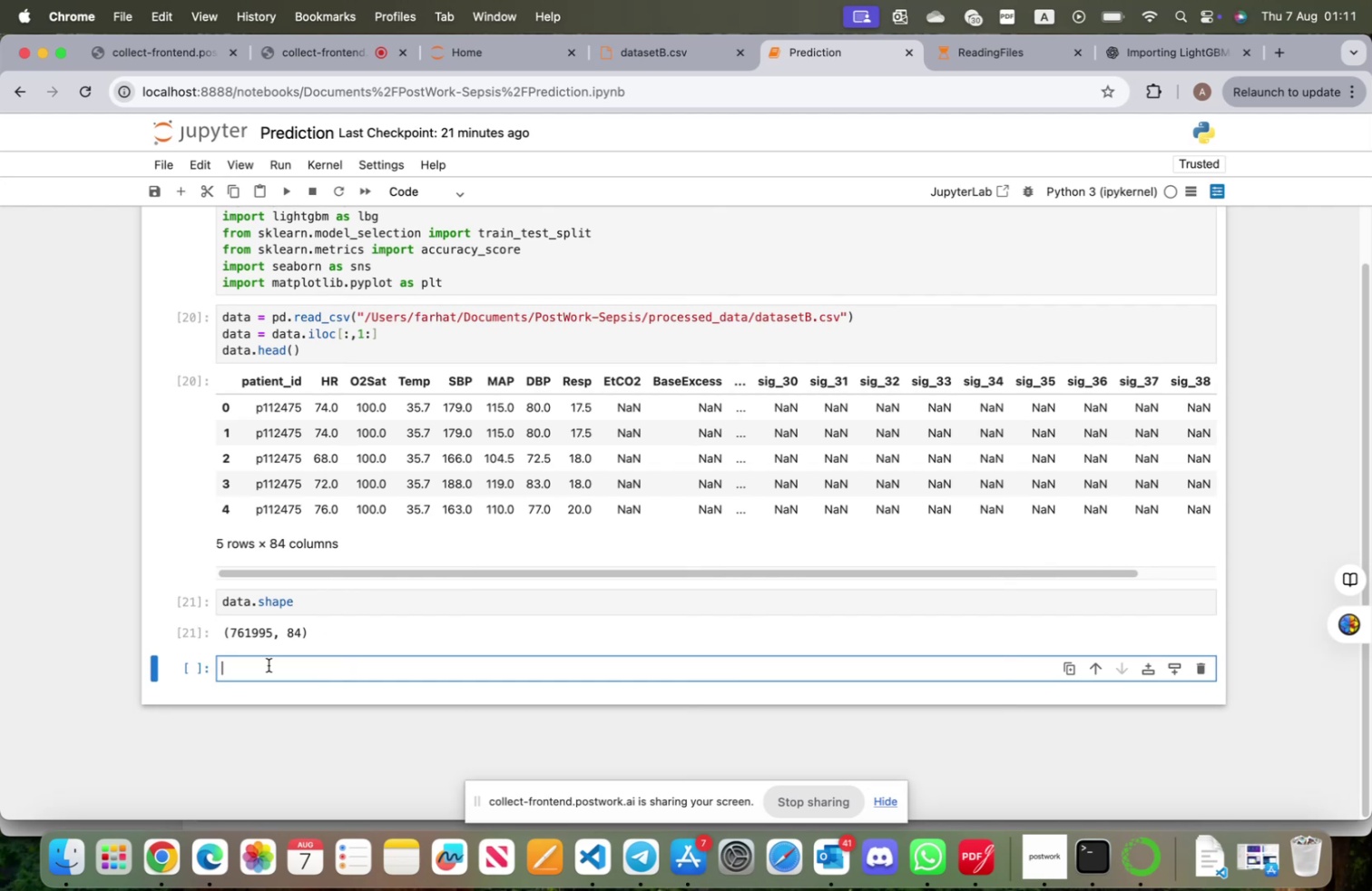 
type(sea)
key(Backspace)
key(Backspace)
type(s)
key(Backspace)
type(ns.cout)
key(Backspace)
type(ntplot(x='SepsisLabel)
 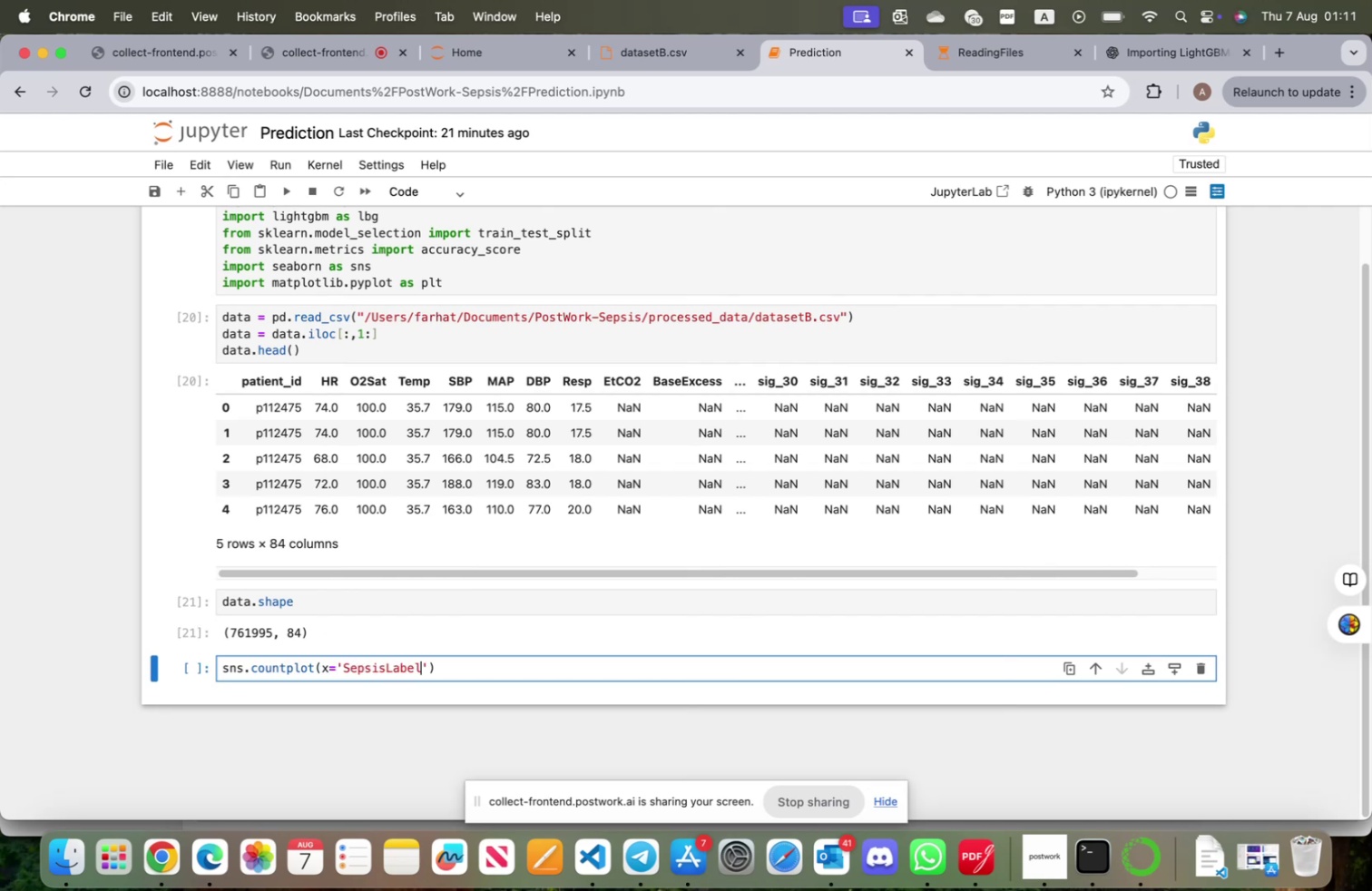 
key(ArrowRight)
 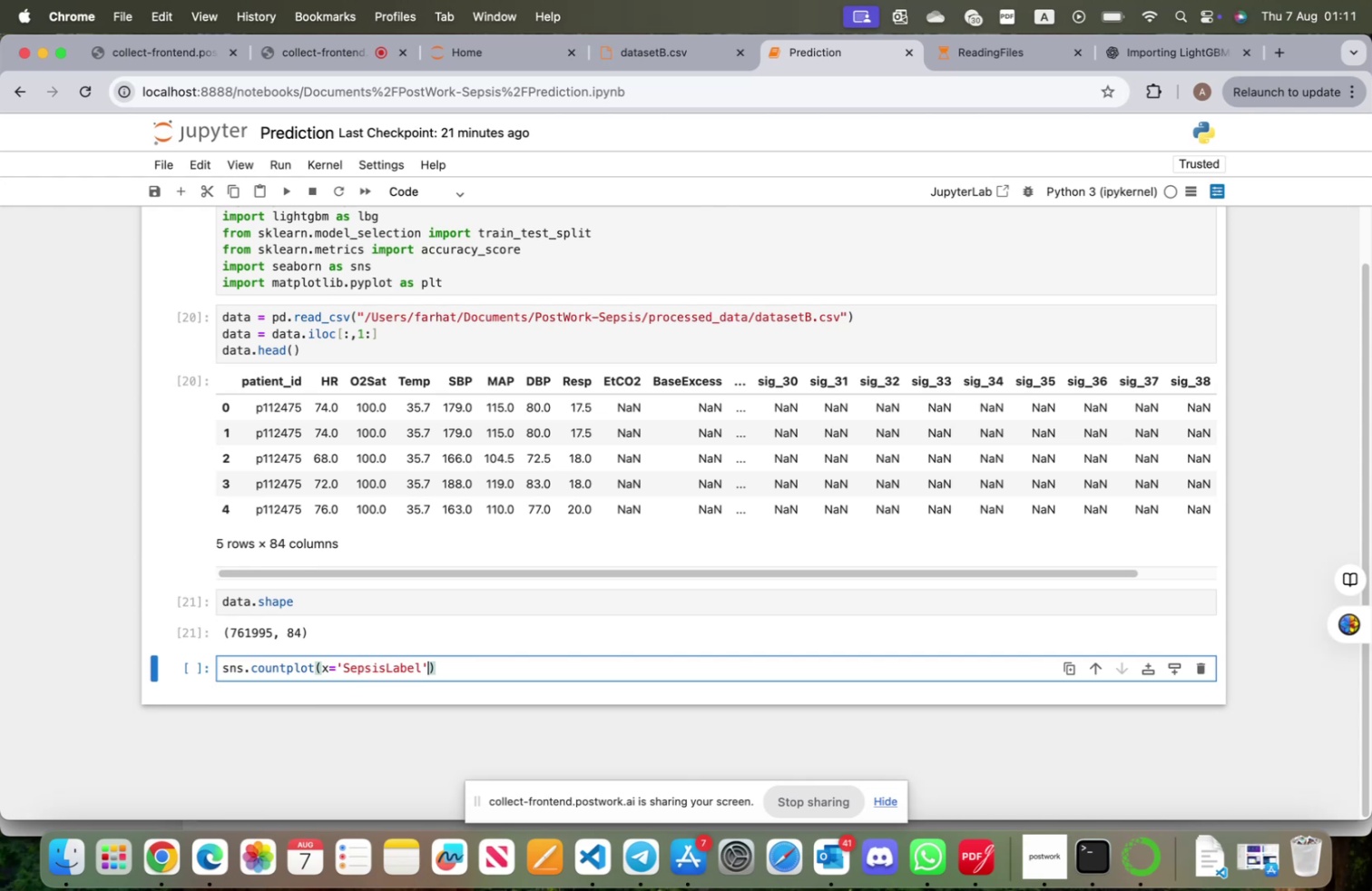 
type(, data = data)
key(Backspace)
key(Backspace)
key(Backspace)
type(ata)
 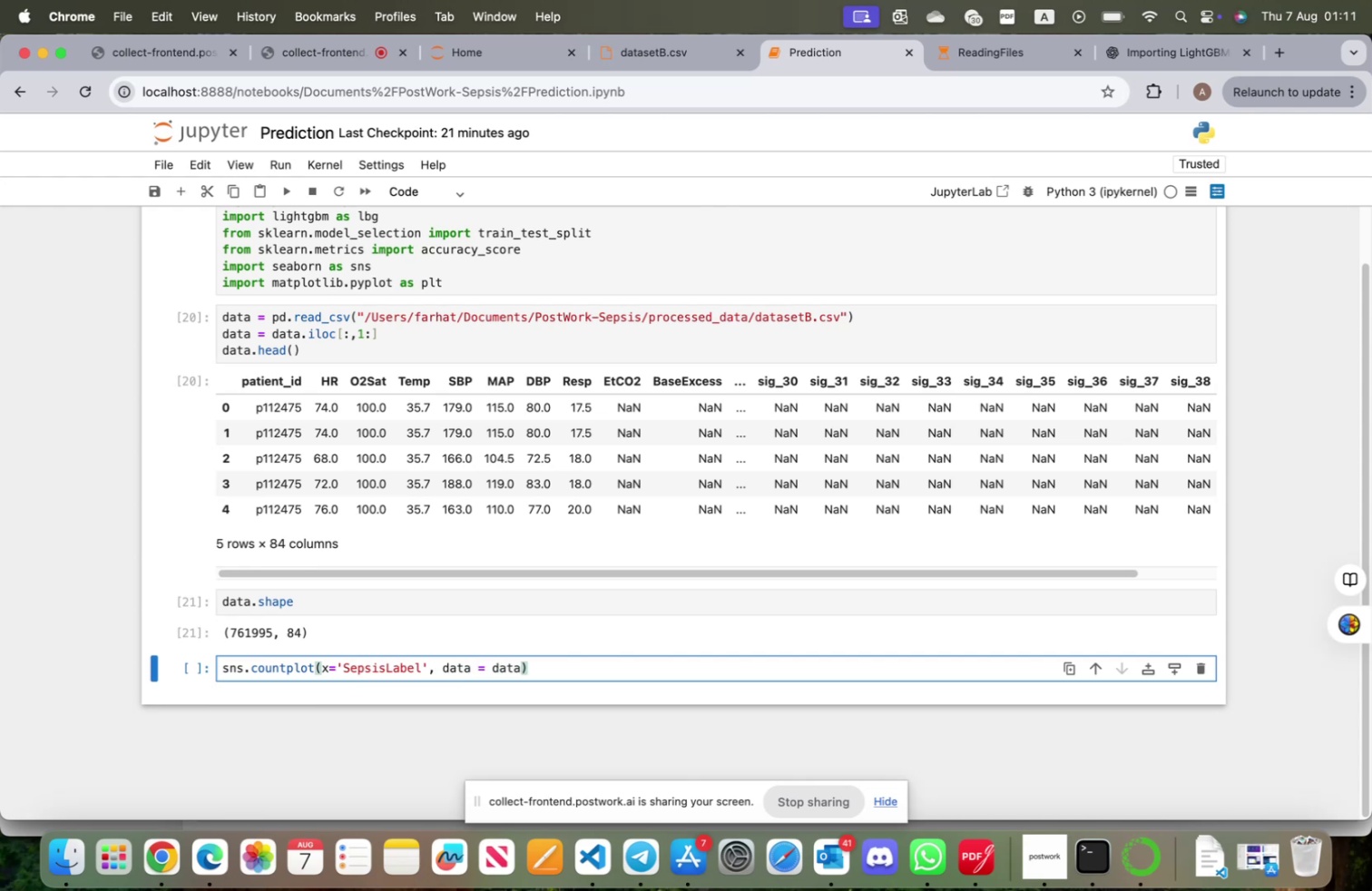 
key(Shift+Enter)
 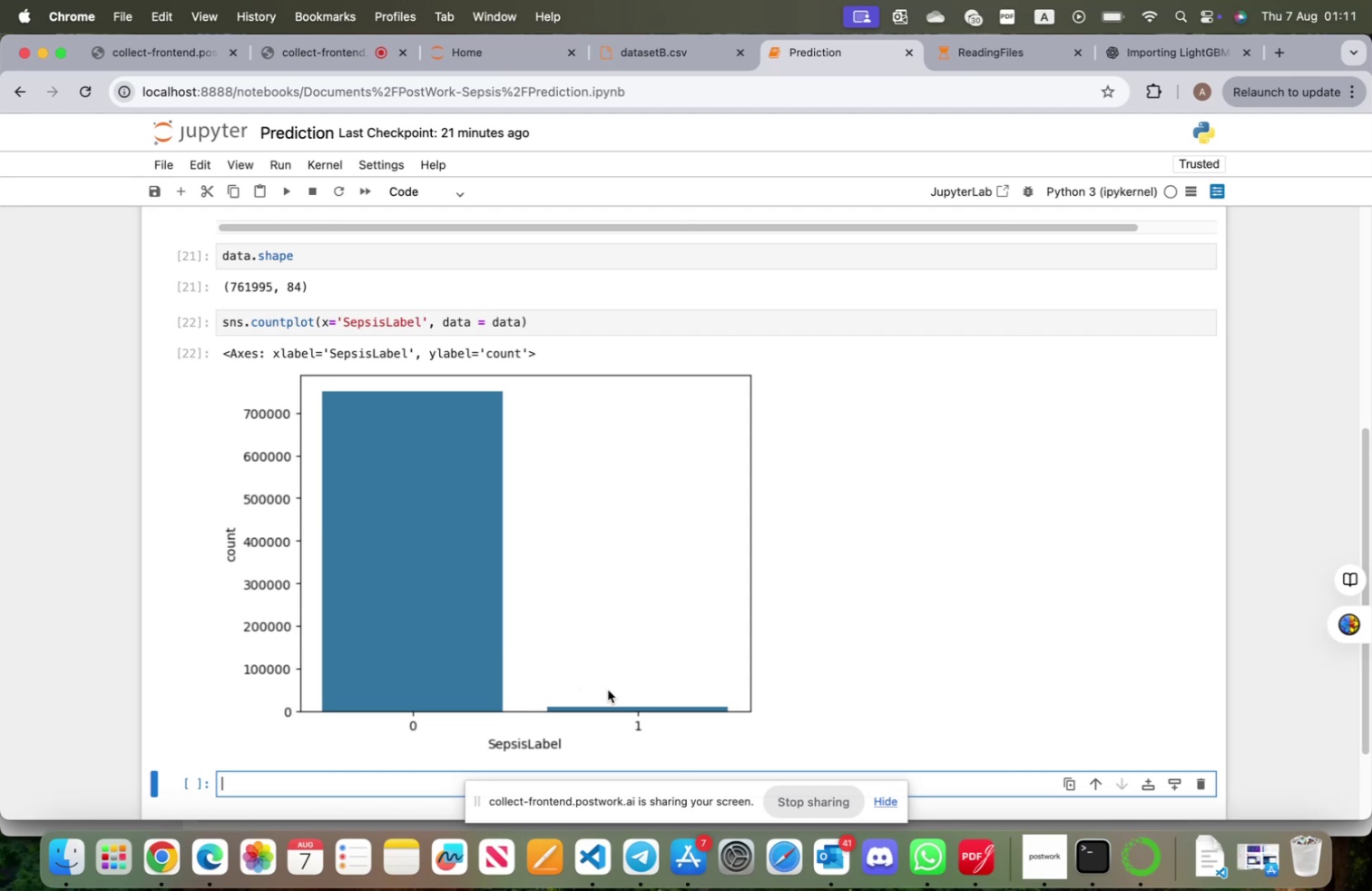 
wait(8.72)
 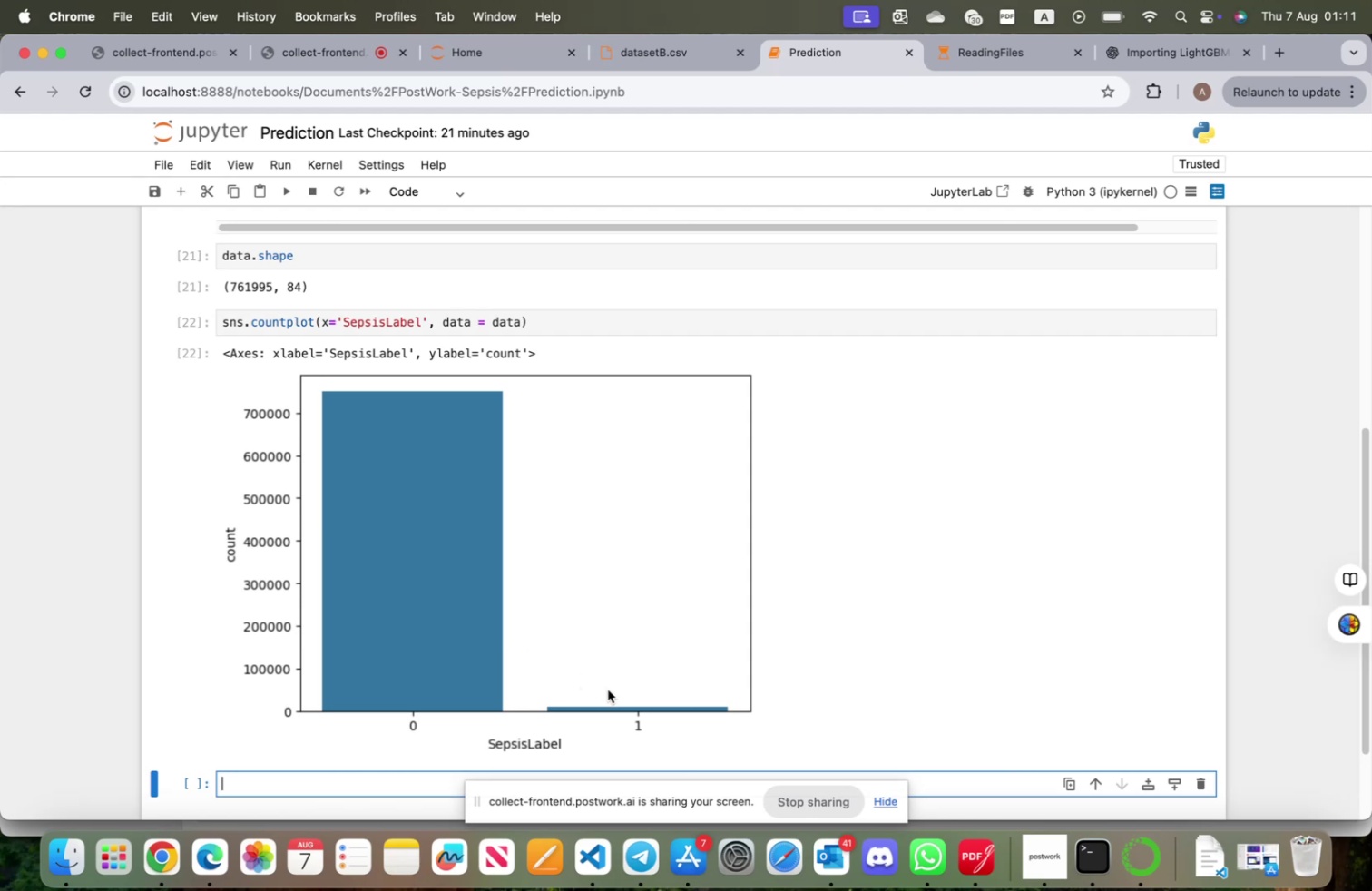 
scroll: coordinate [619, 702], scroll_direction: up, amount: 14.0
 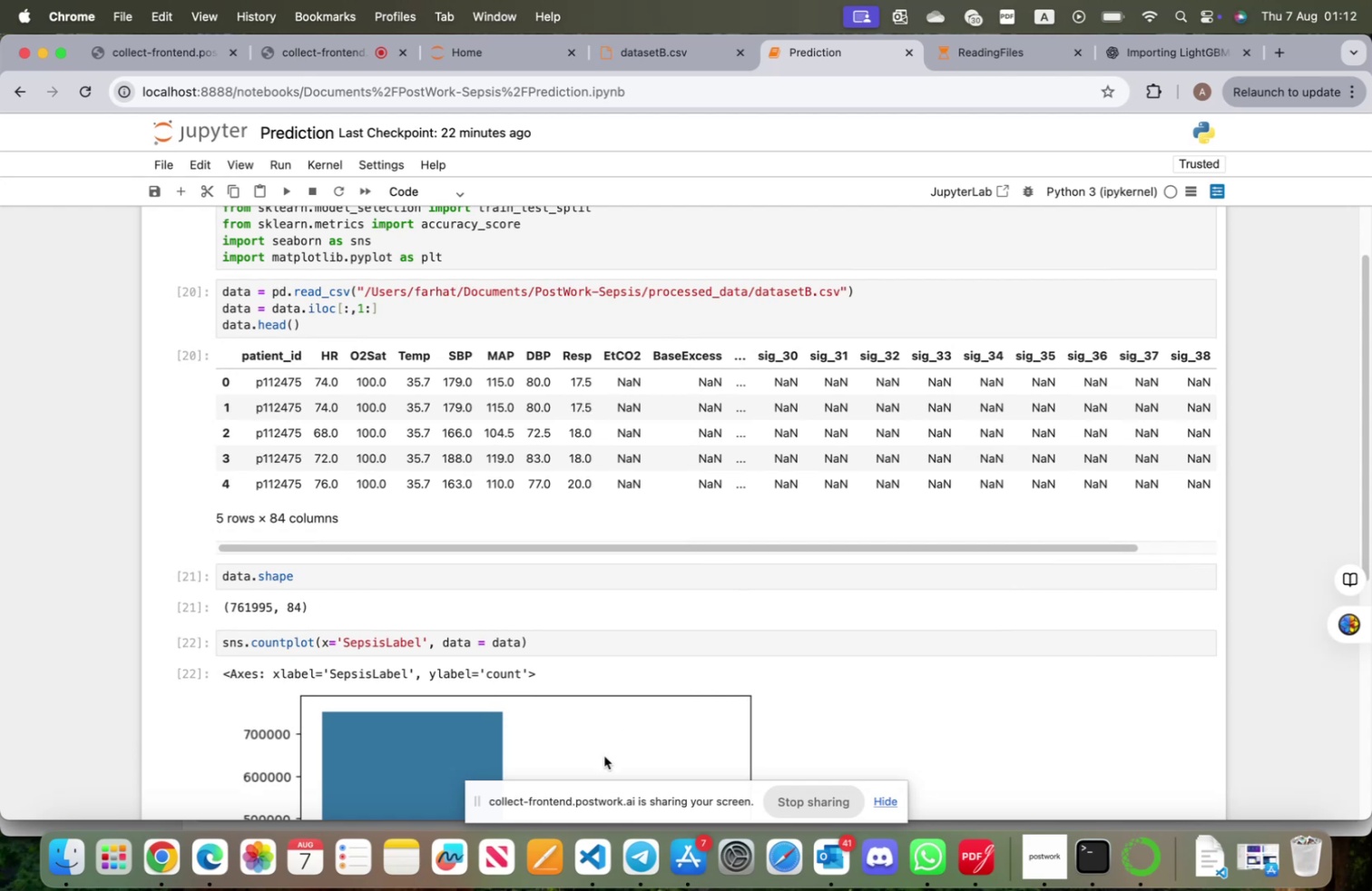 
wait(16.02)
 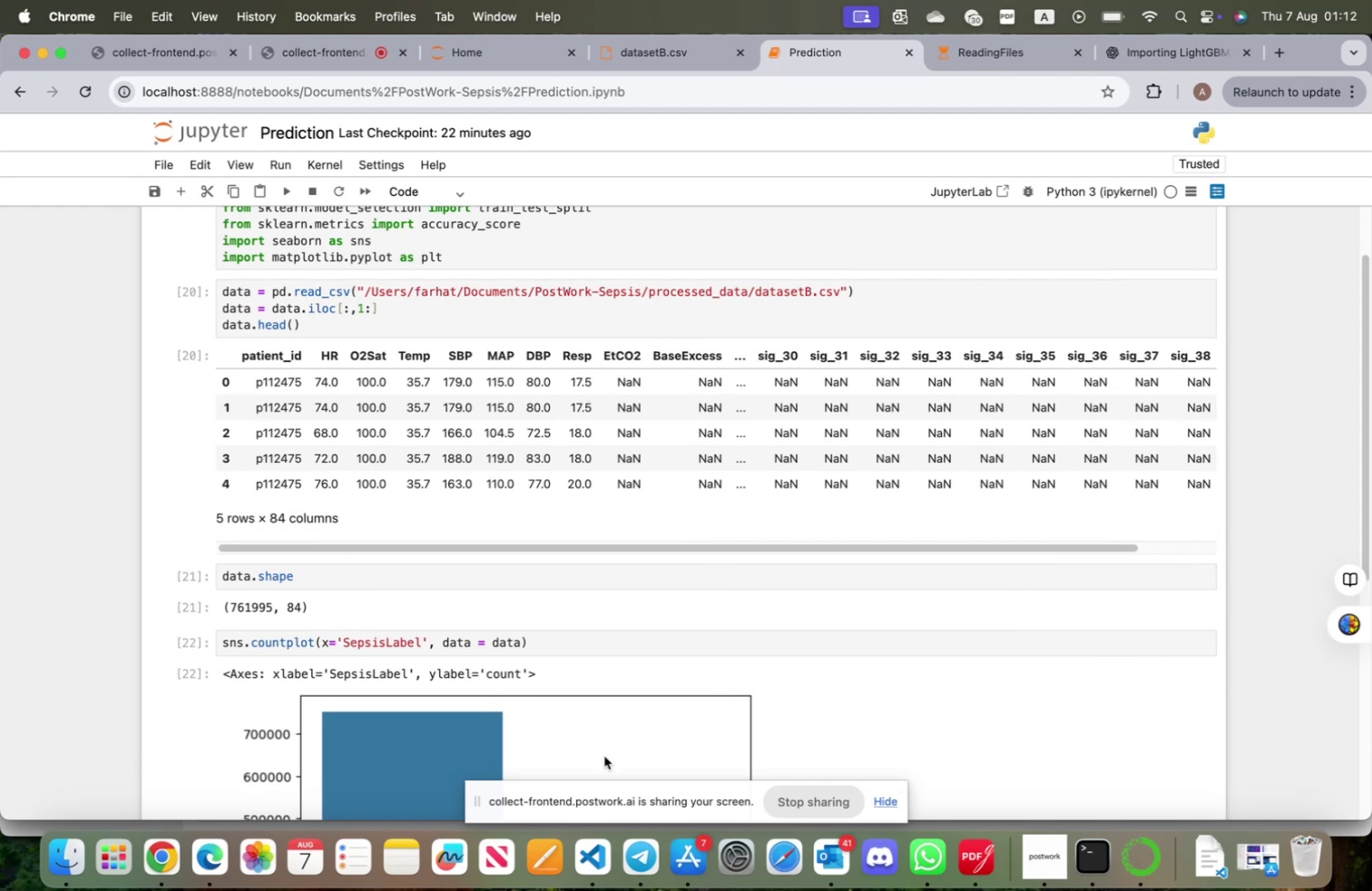 
scroll: coordinate [520, 612], scroll_direction: down, amount: 13.0
 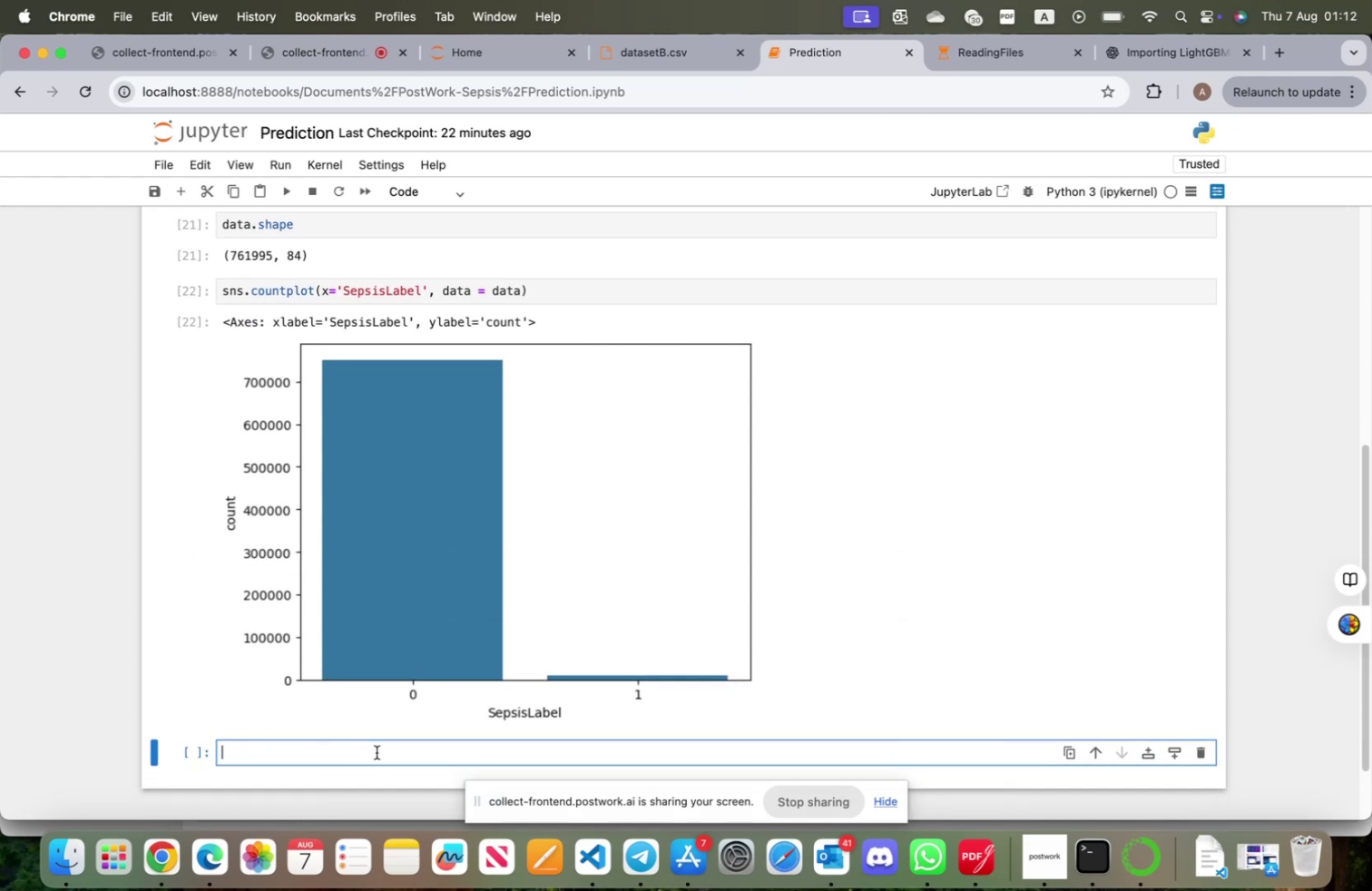 
left_click([375, 751])
 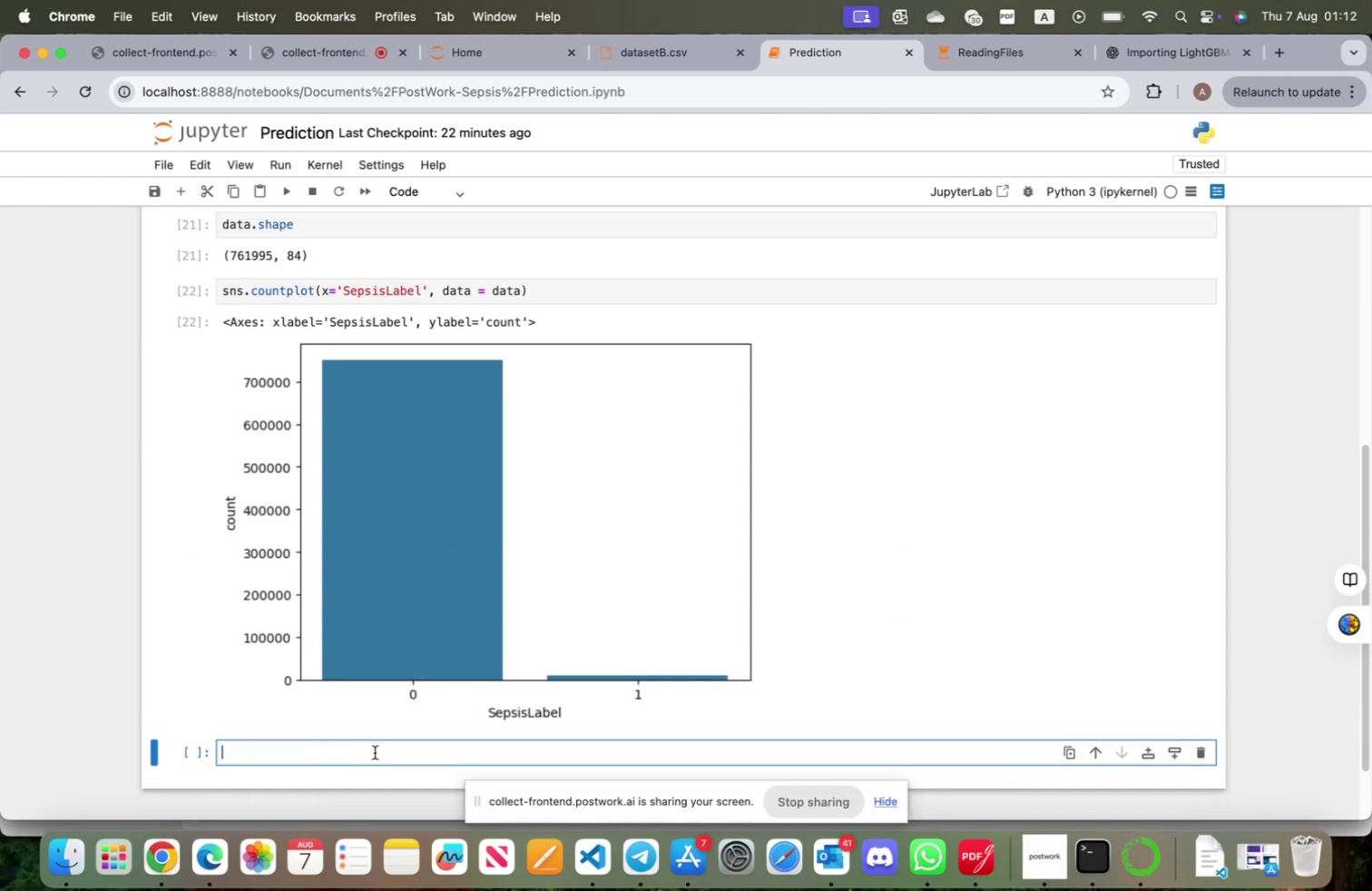 
type(sns.p)
key(Backspace)
type(scatterplot(x)
 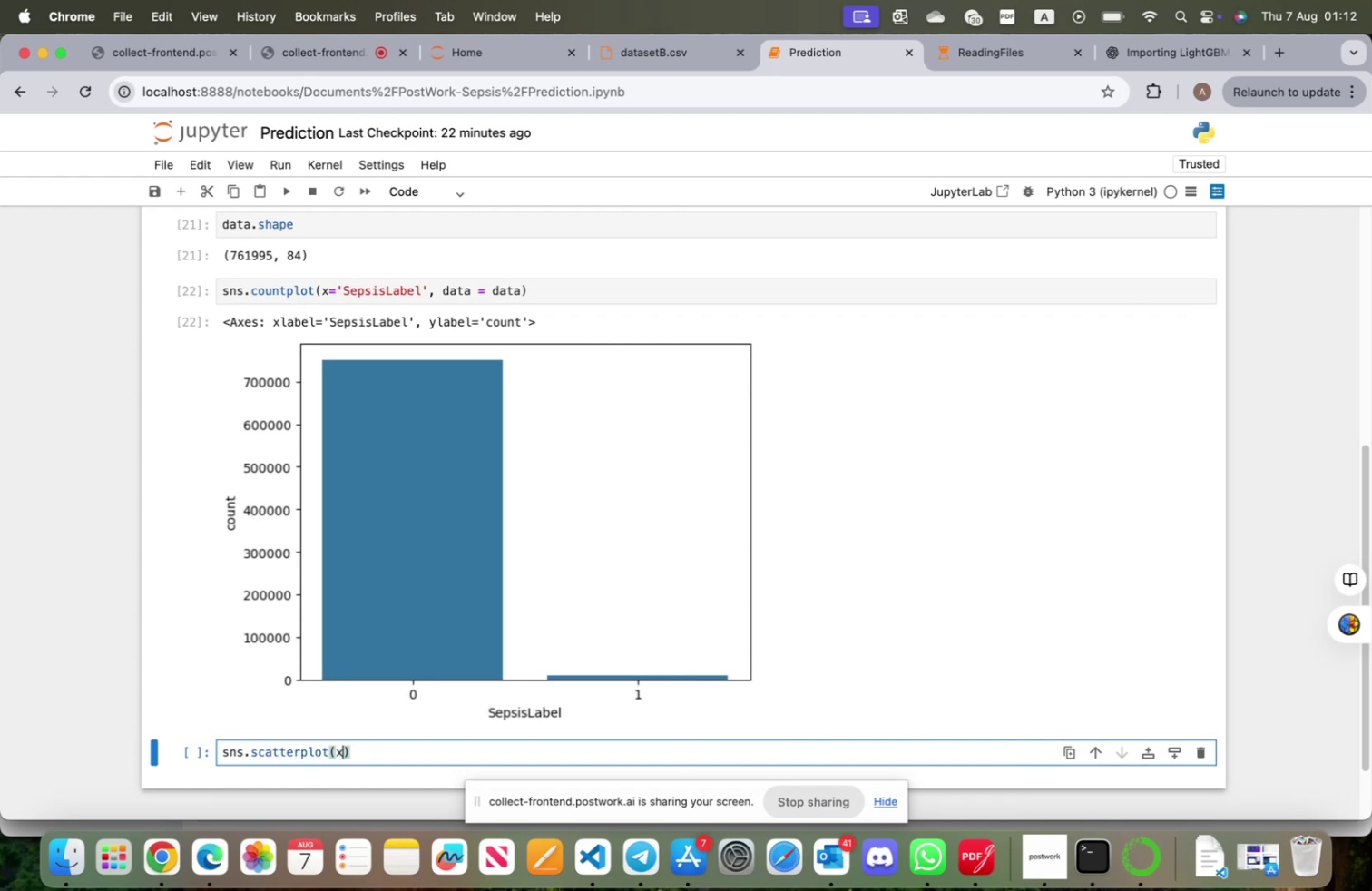 
type(='patient_id)
 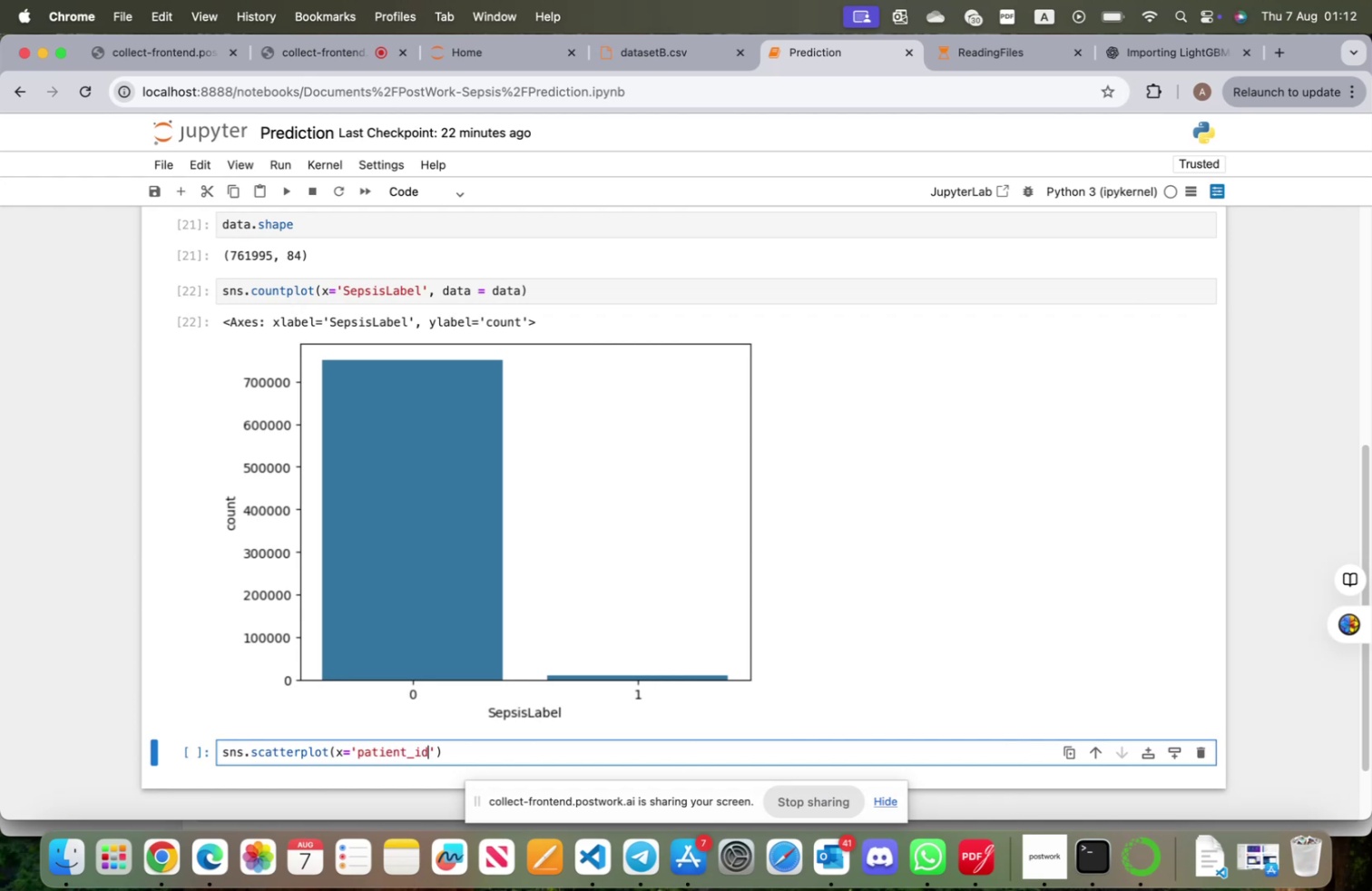 
key(ArrowRight)
 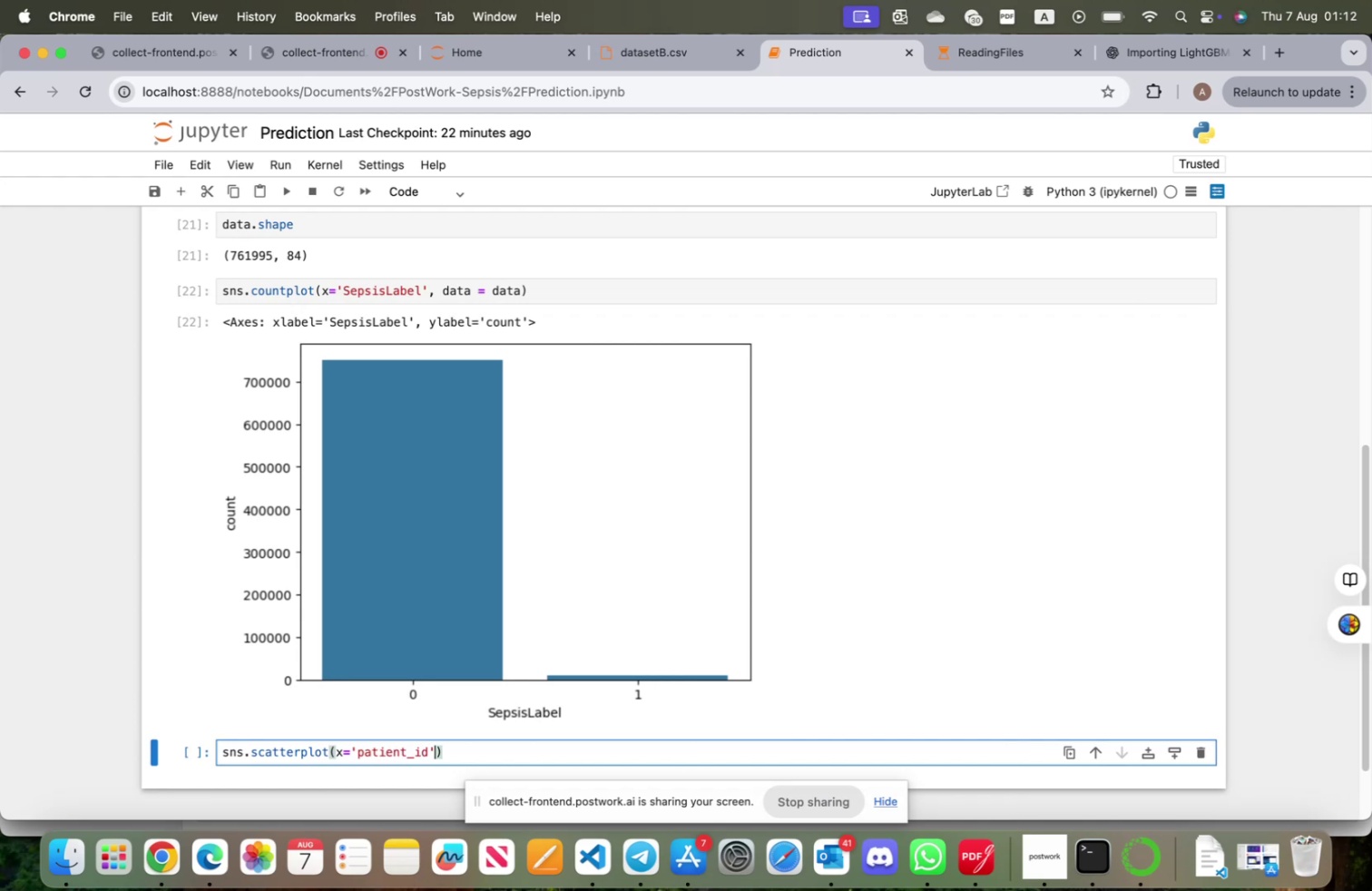 
type(, y='age)
 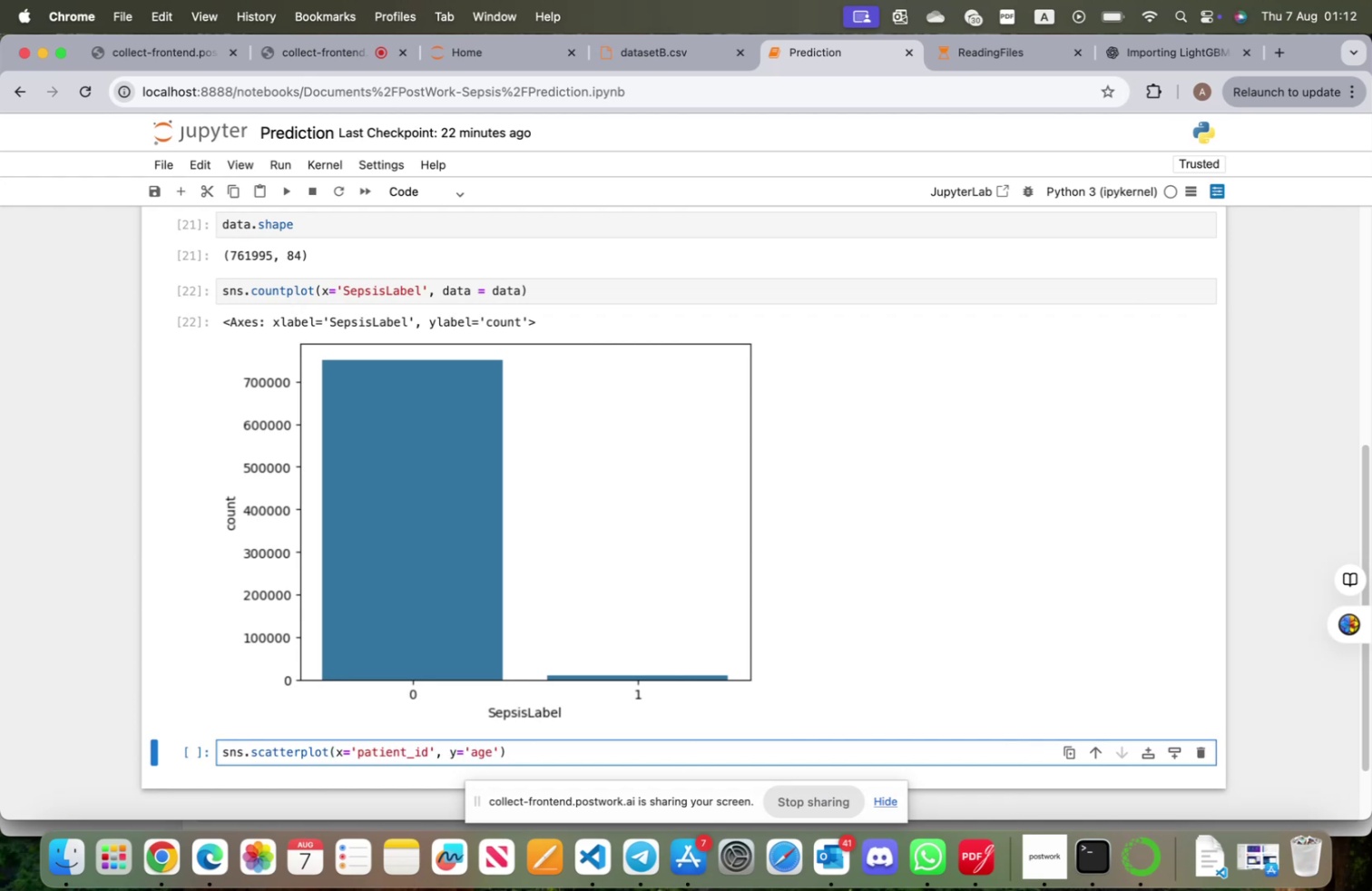 
key(ArrowRight)
 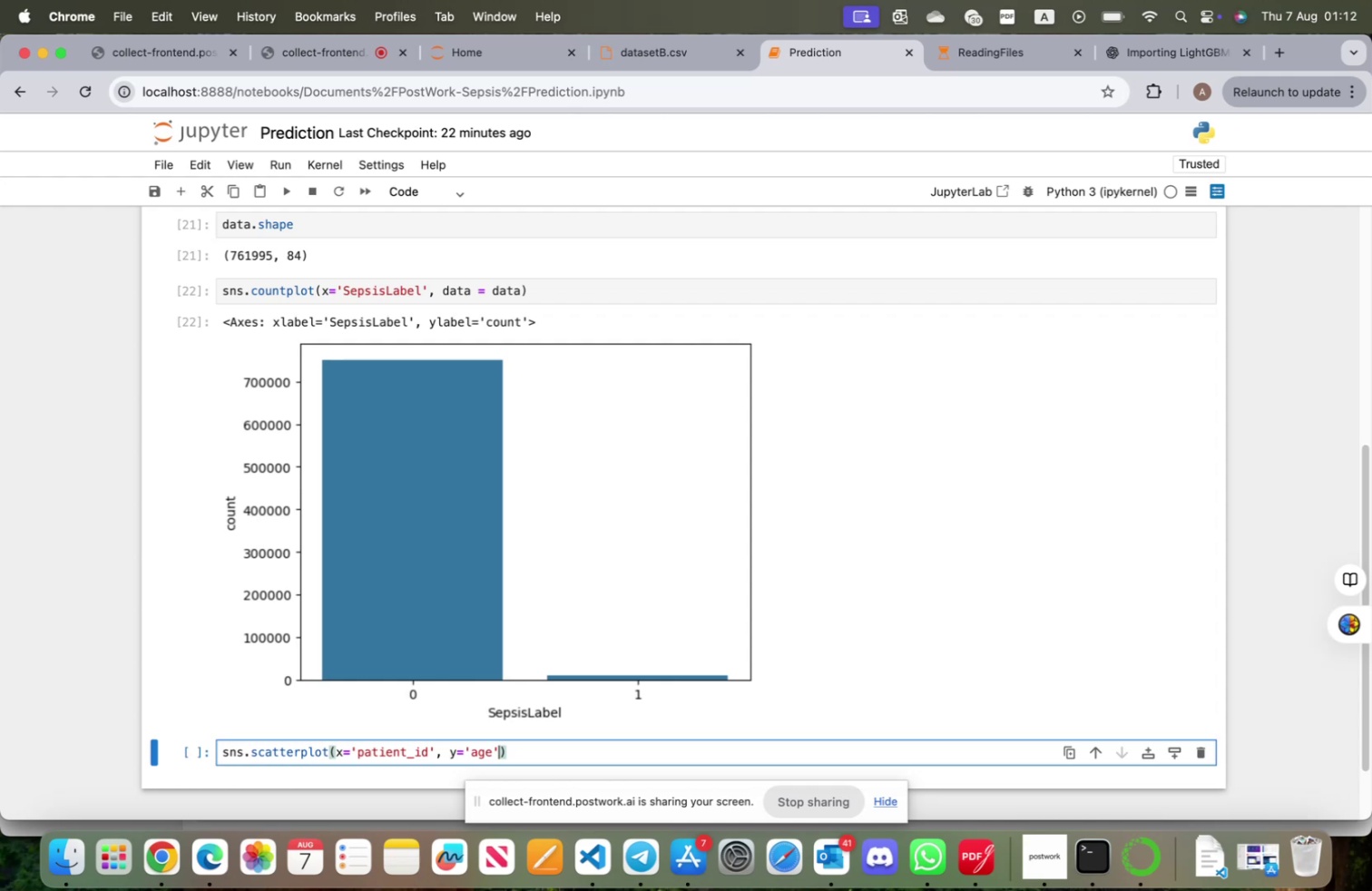 
type(, hue='sepsis)
key(Backspace)
key(Backspace)
key(Backspace)
key(Backspace)
key(Backspace)
key(Backspace)
type(SepsisLabel)
 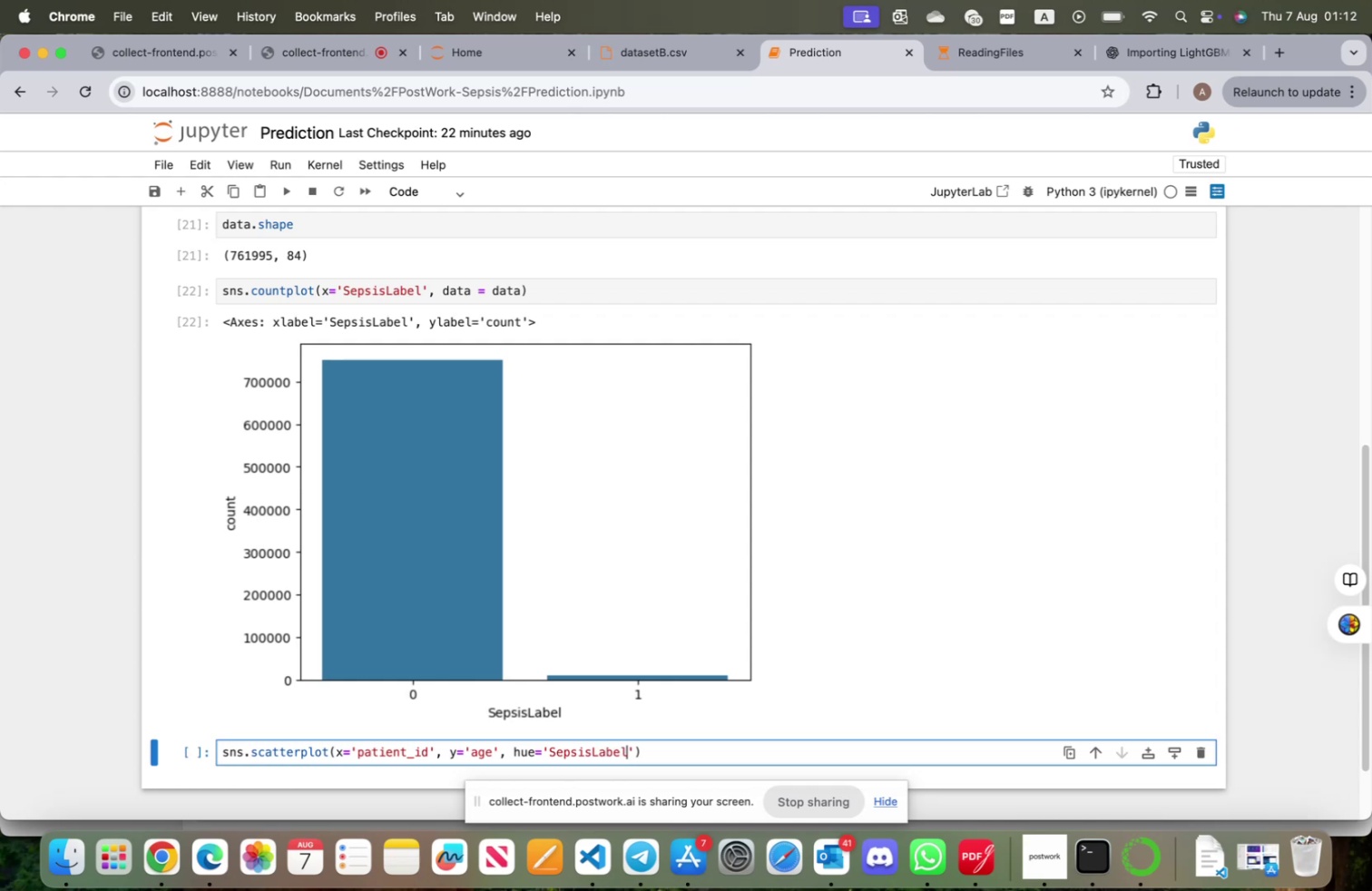 
key(ArrowRight)
 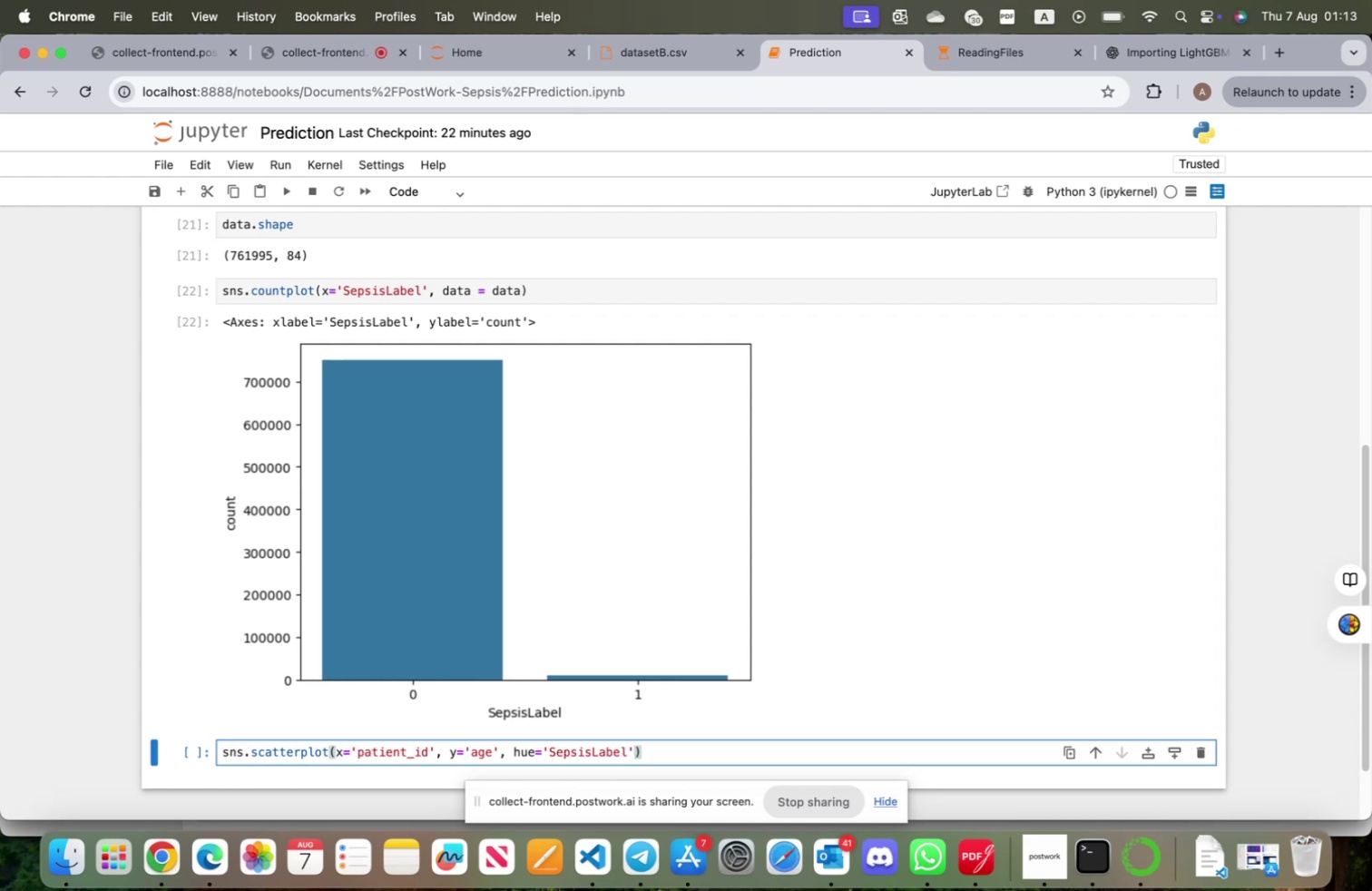 
type(, data=)
key(Backspace)
type( = data)
 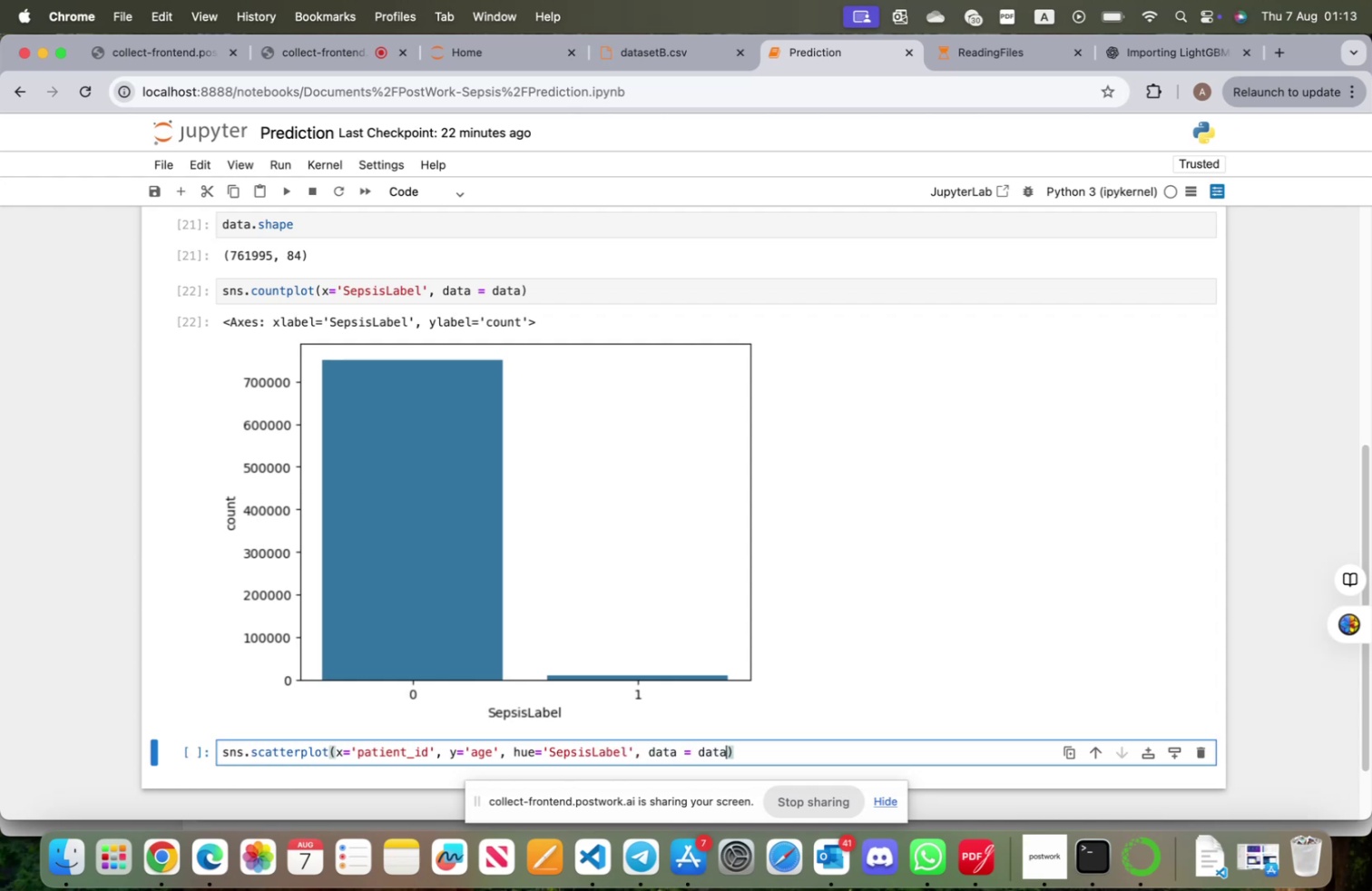 
key(Shift+Enter)
 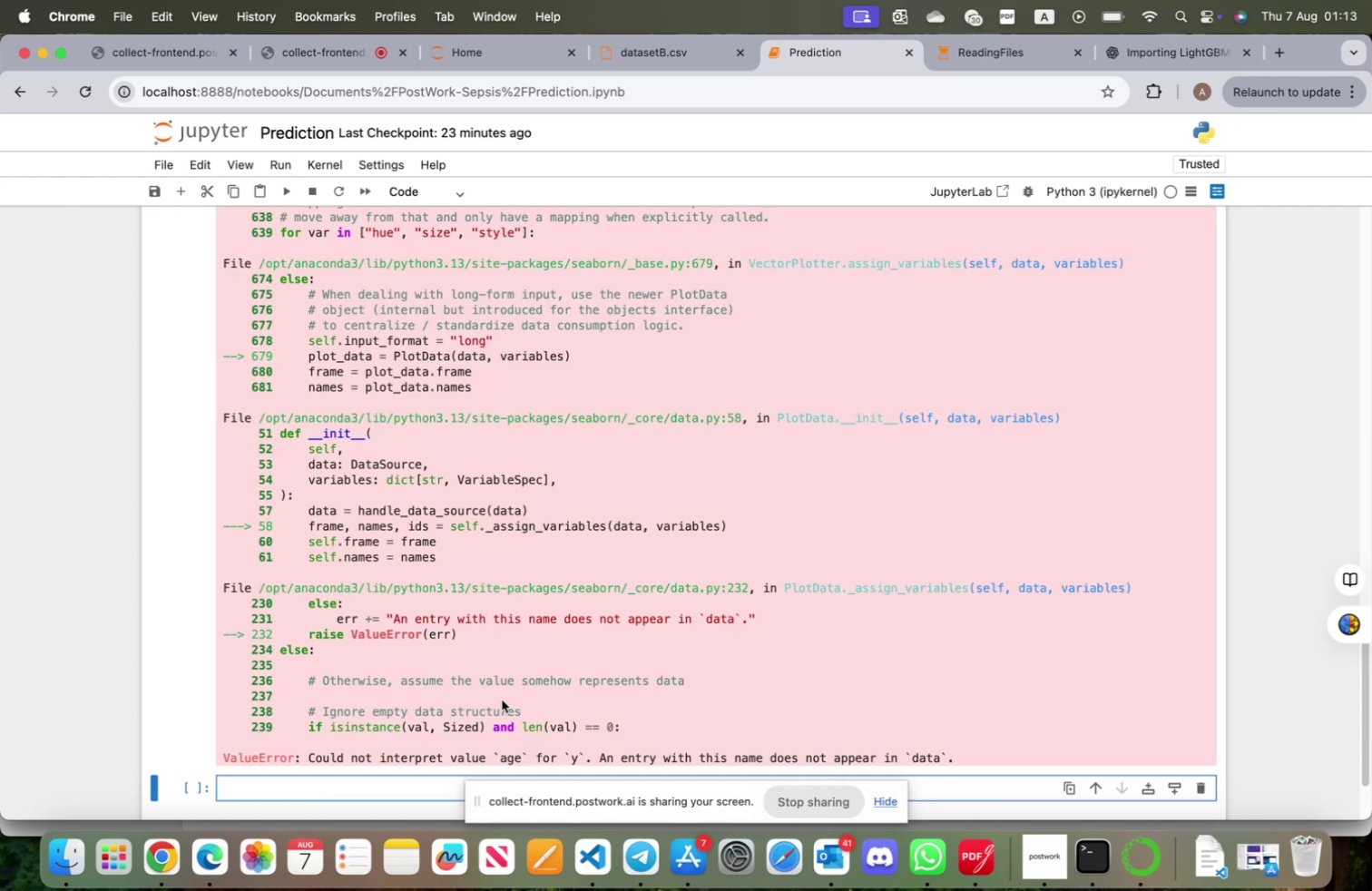 
scroll: coordinate [551, 580], scroll_direction: up, amount: 27.0
 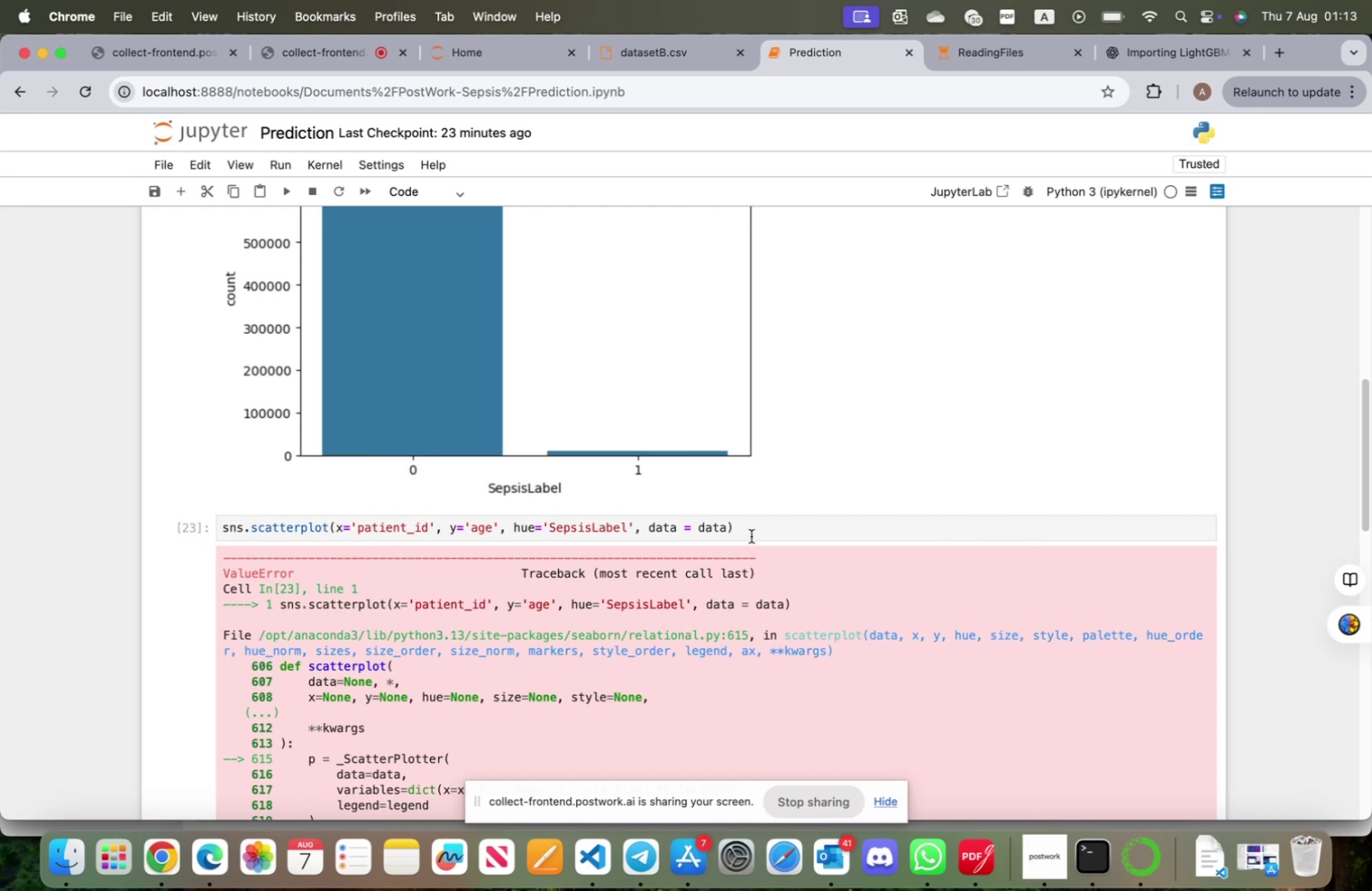 
left_click_drag(start_coordinate=[762, 528], to_coordinate=[216, 533])
 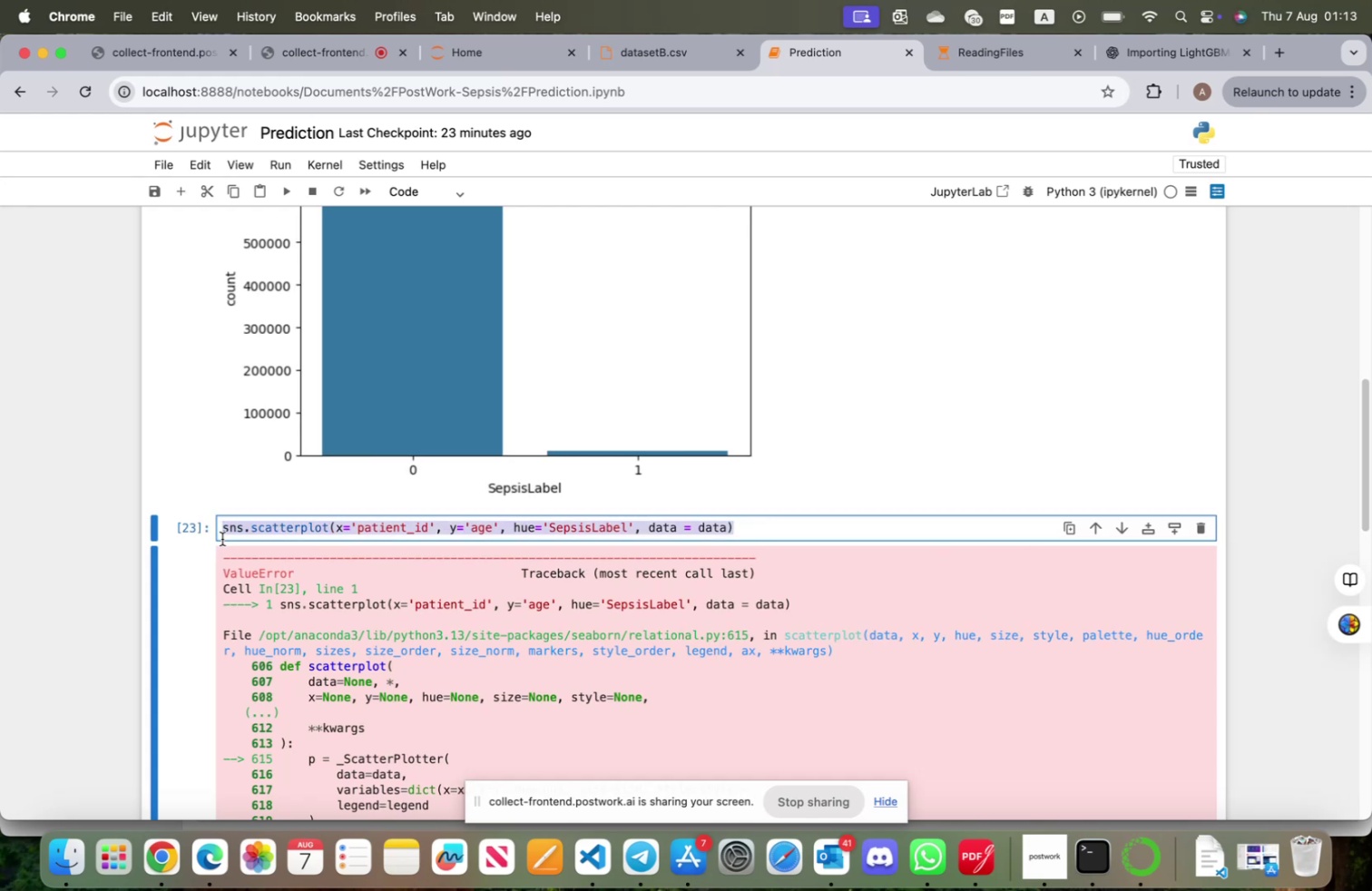 
key(Meta+CommandLeft)
 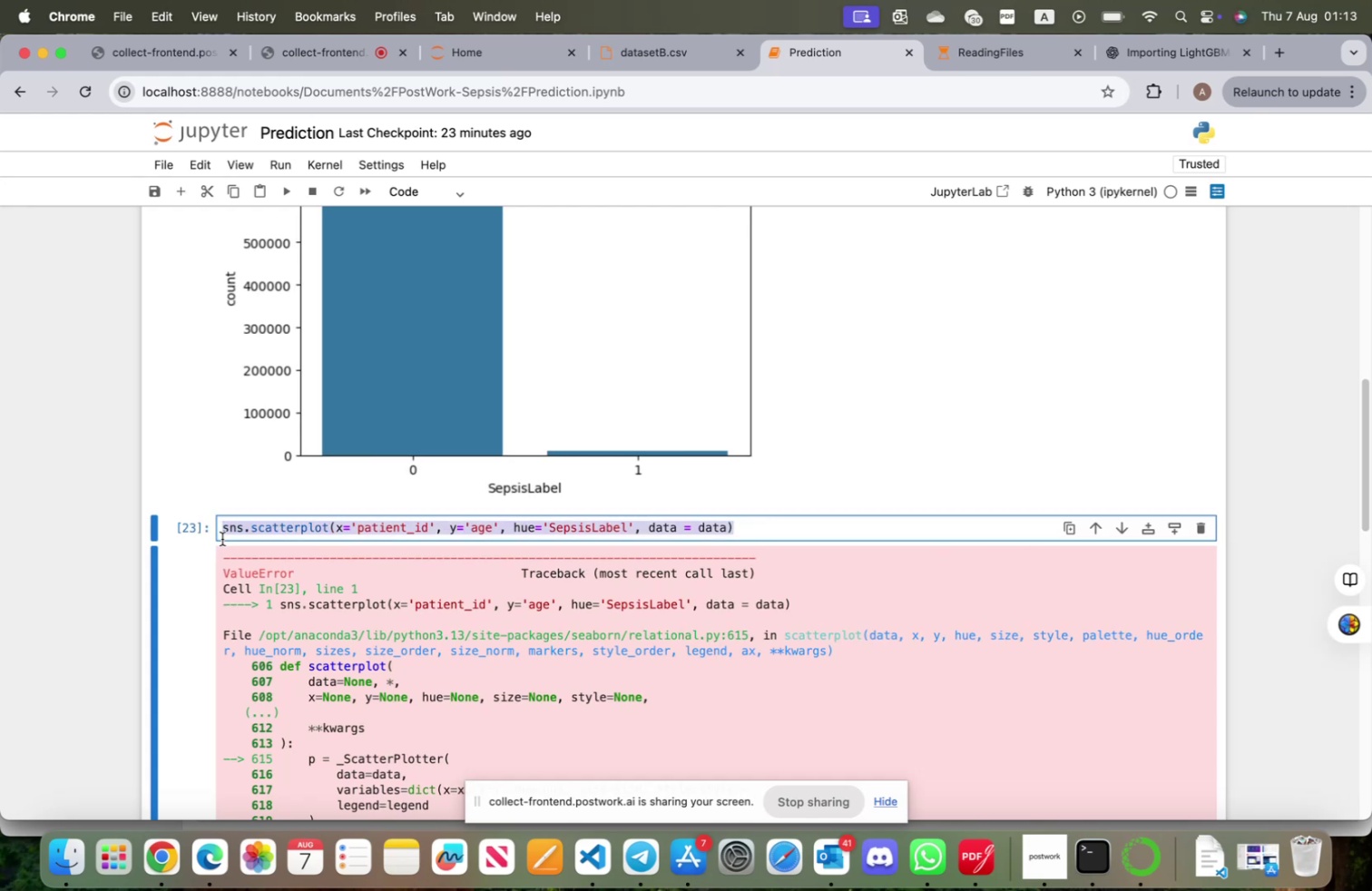 
key(Meta+C)
 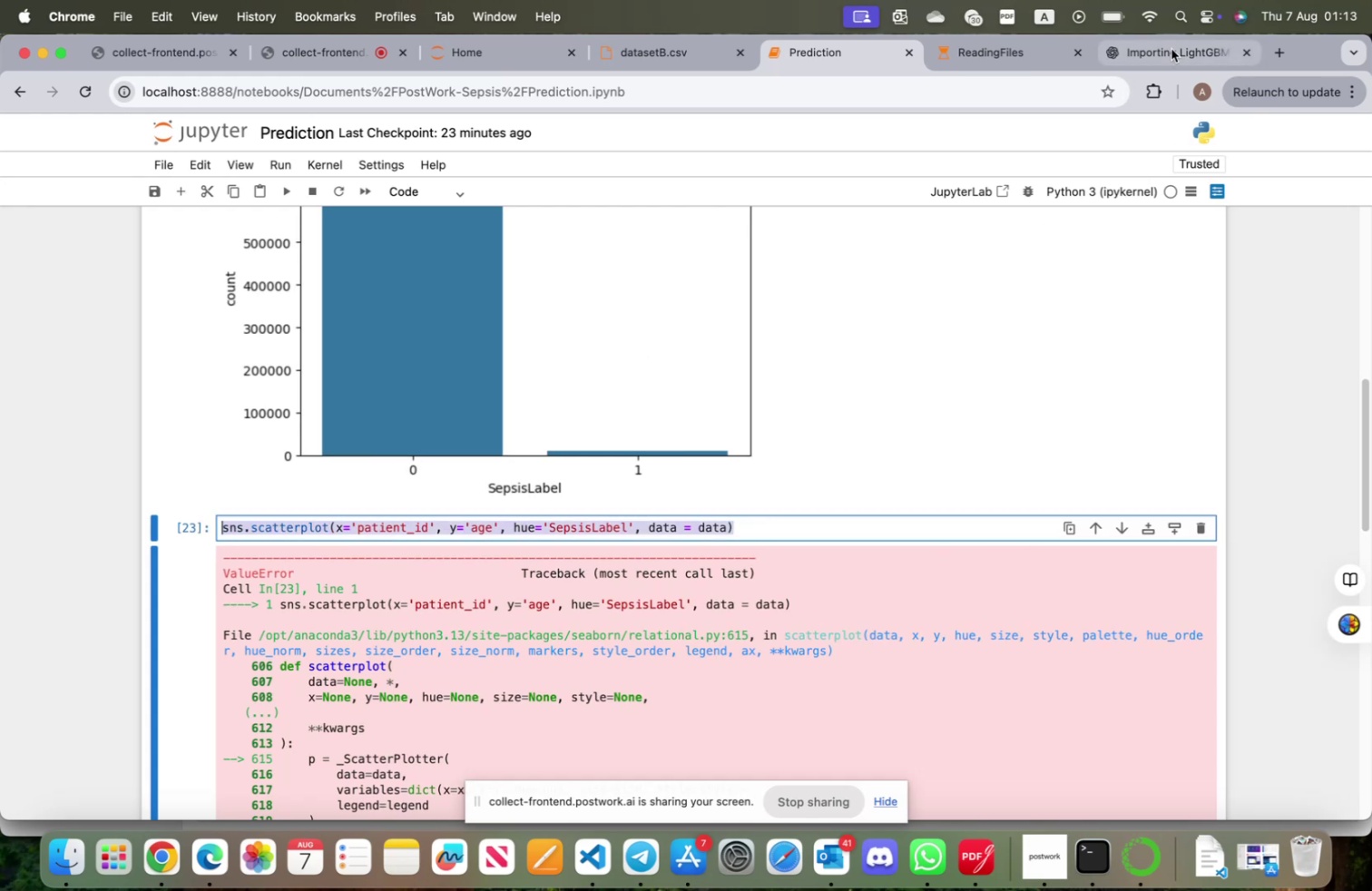 
left_click([1162, 42])
 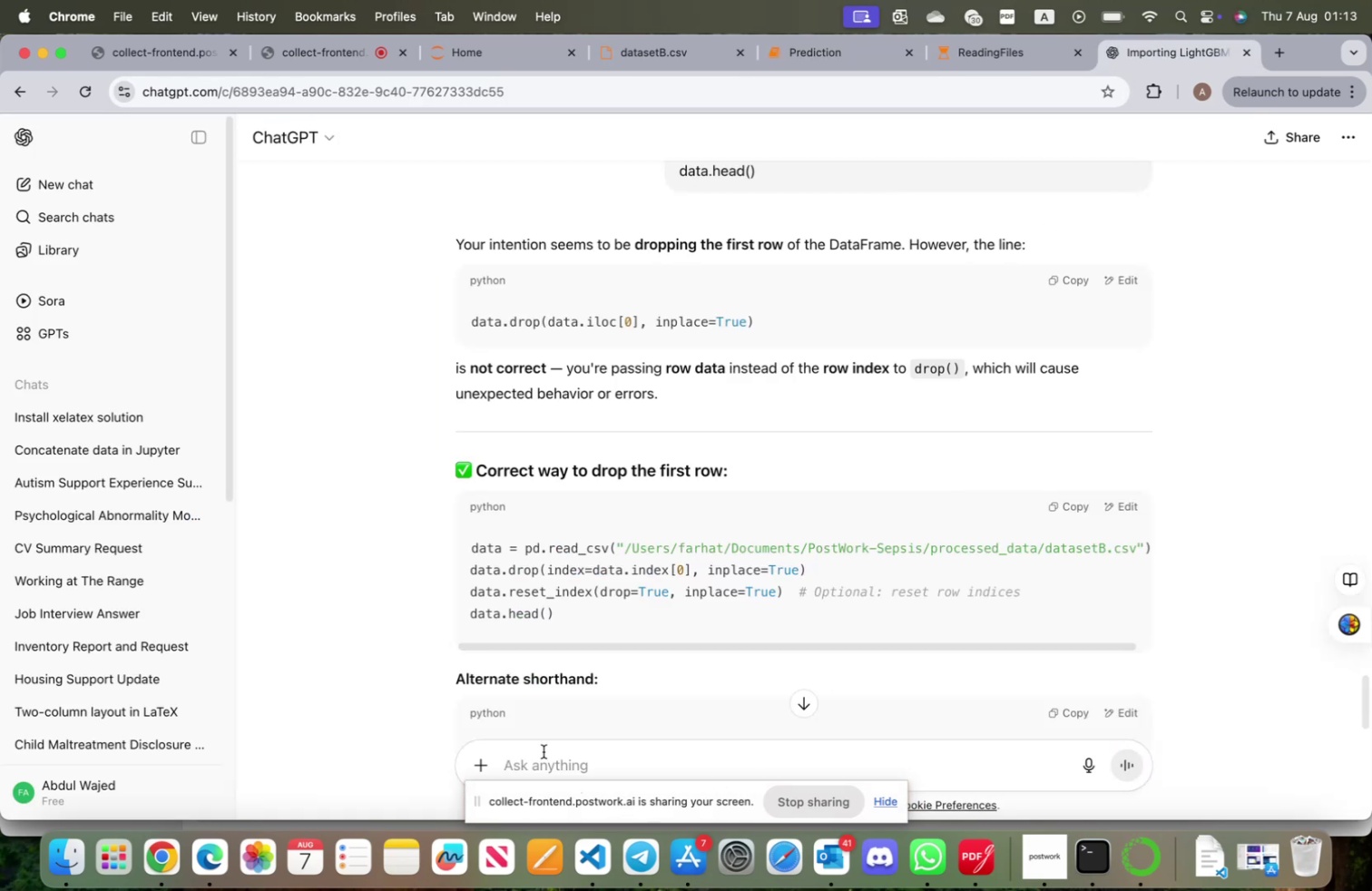 
left_click([544, 757])
 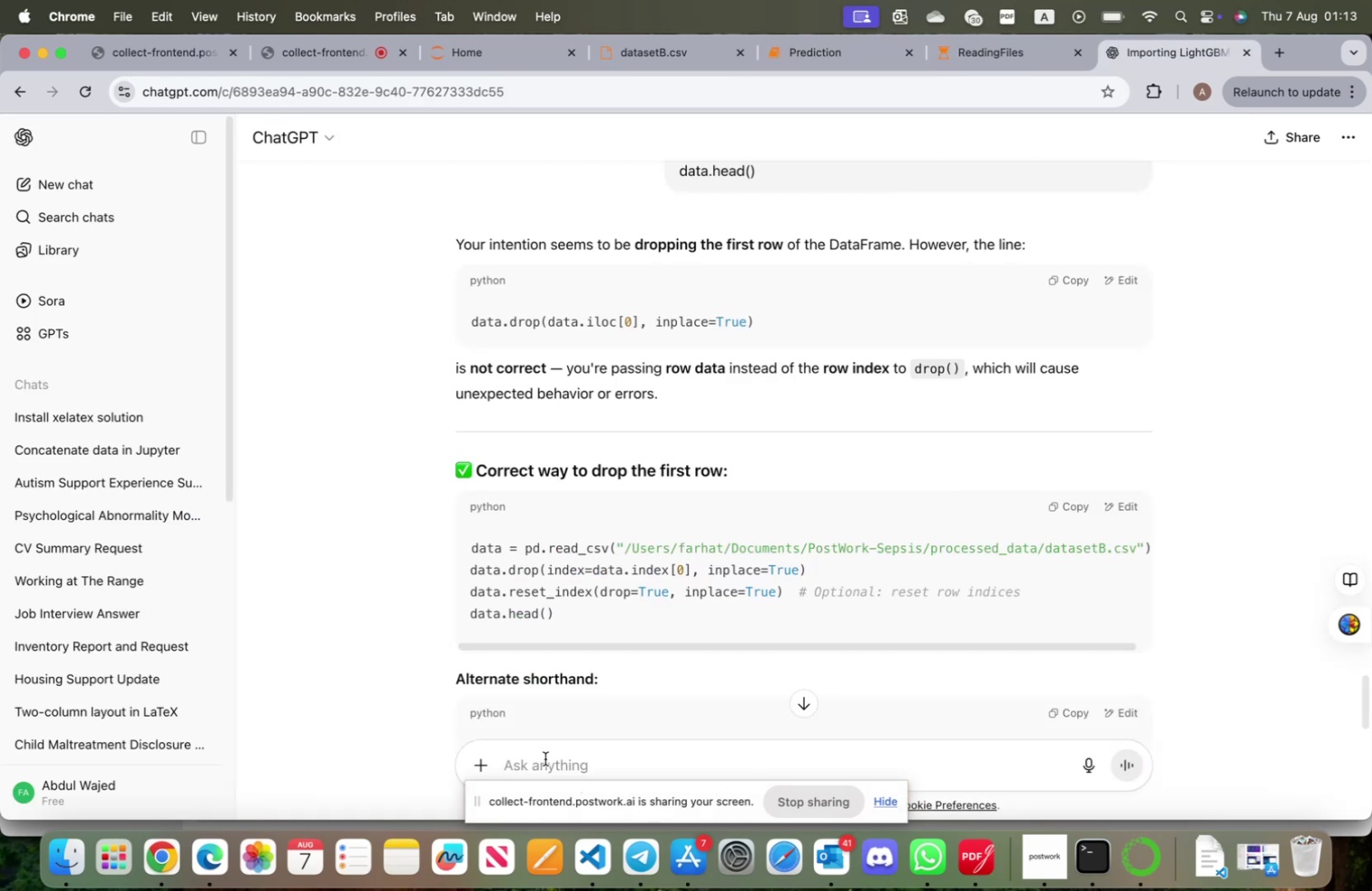 
key(Meta+V)
 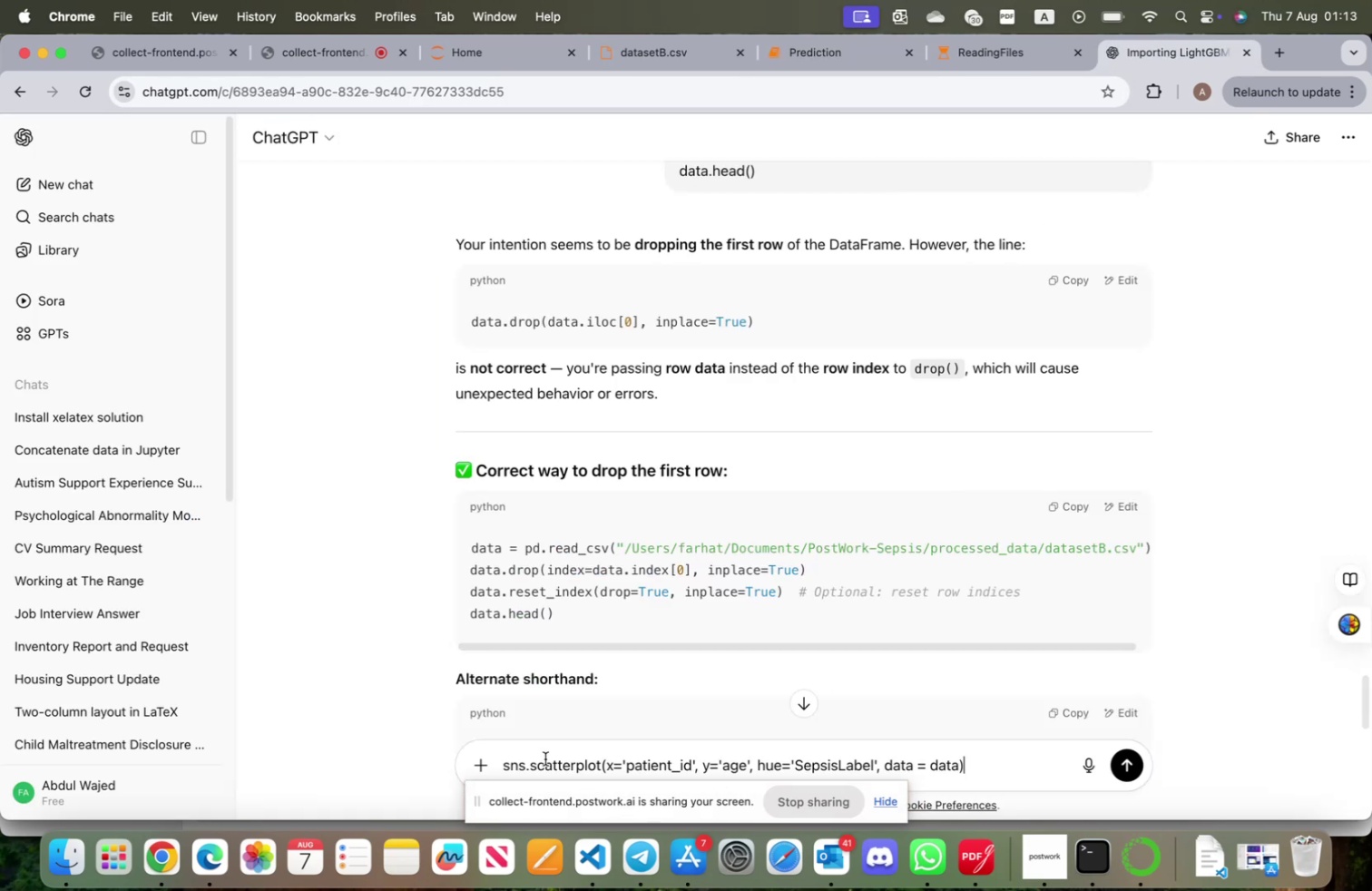 
key(Enter)
 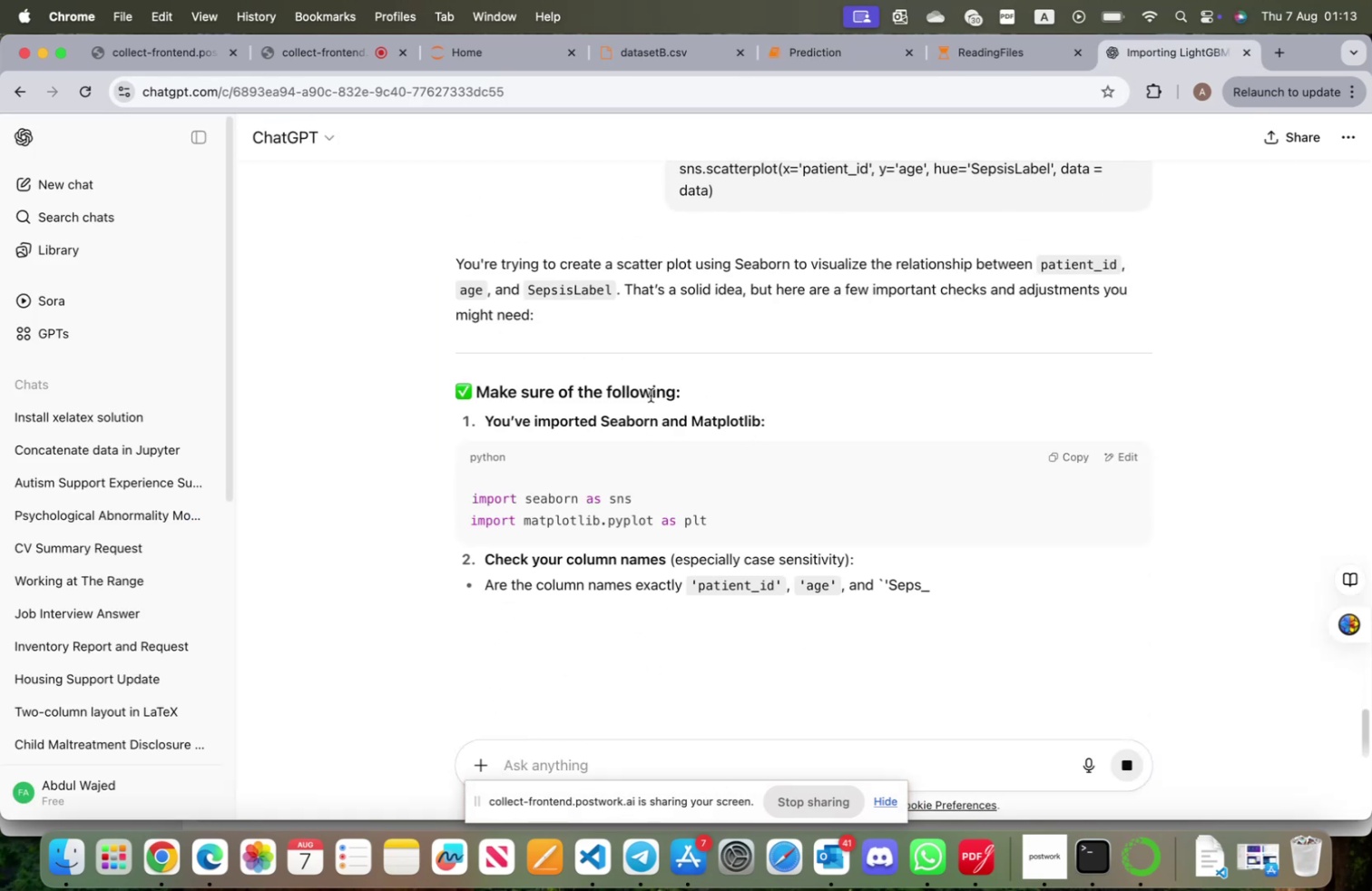 
scroll: coordinate [651, 527], scroll_direction: down, amount: 9.0
 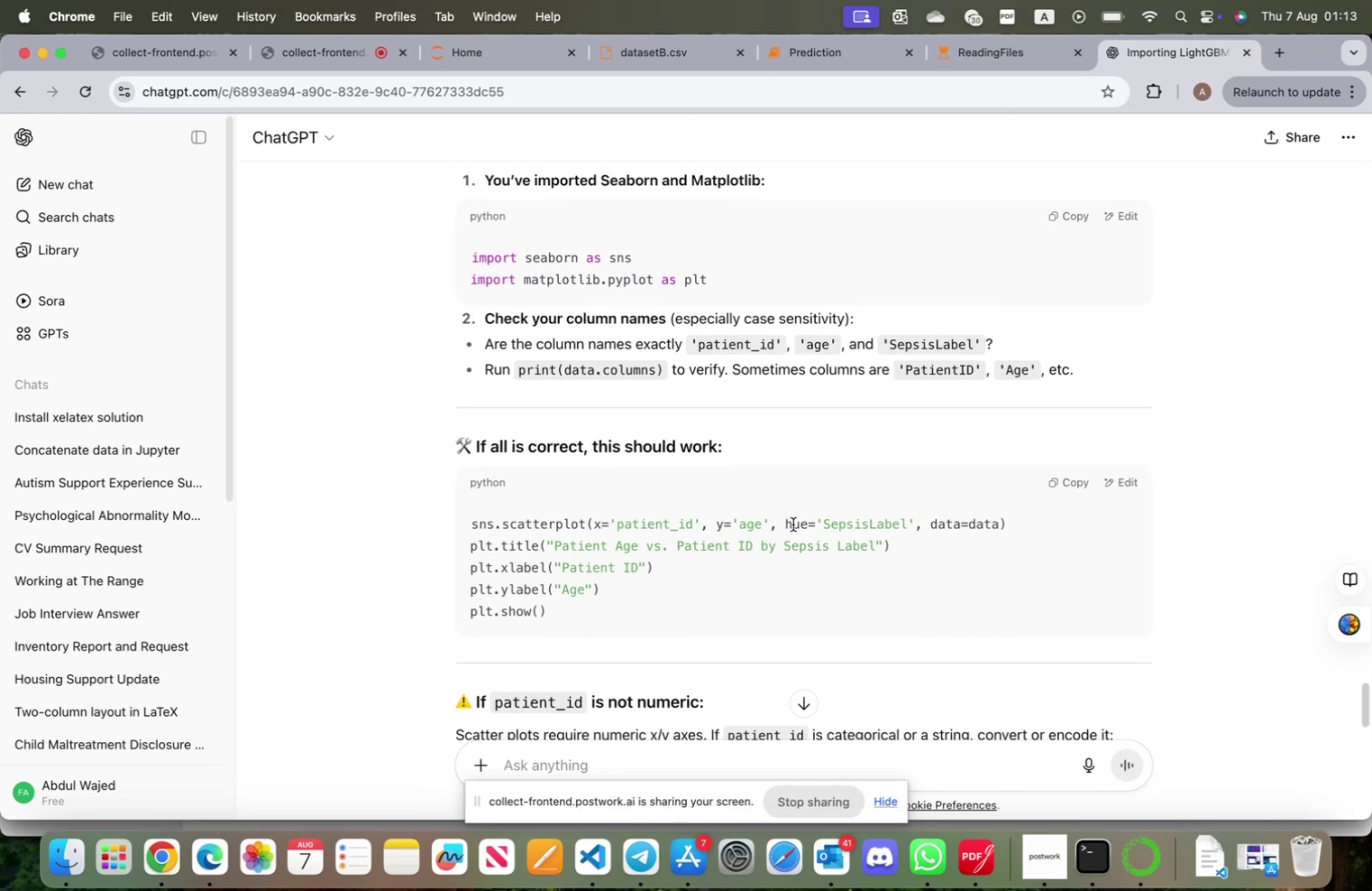 
wait(8.67)
 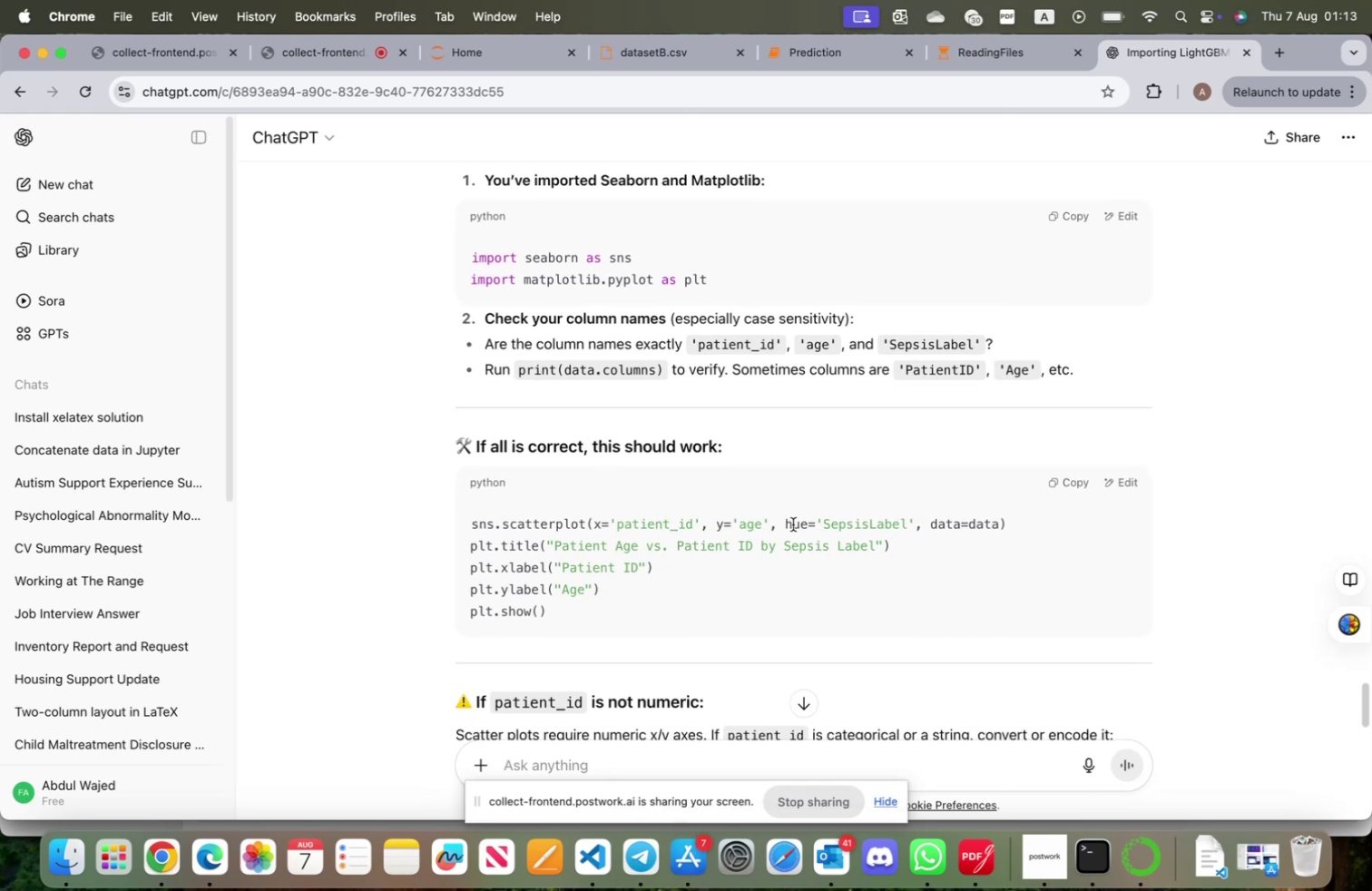 
left_click([1066, 483])
 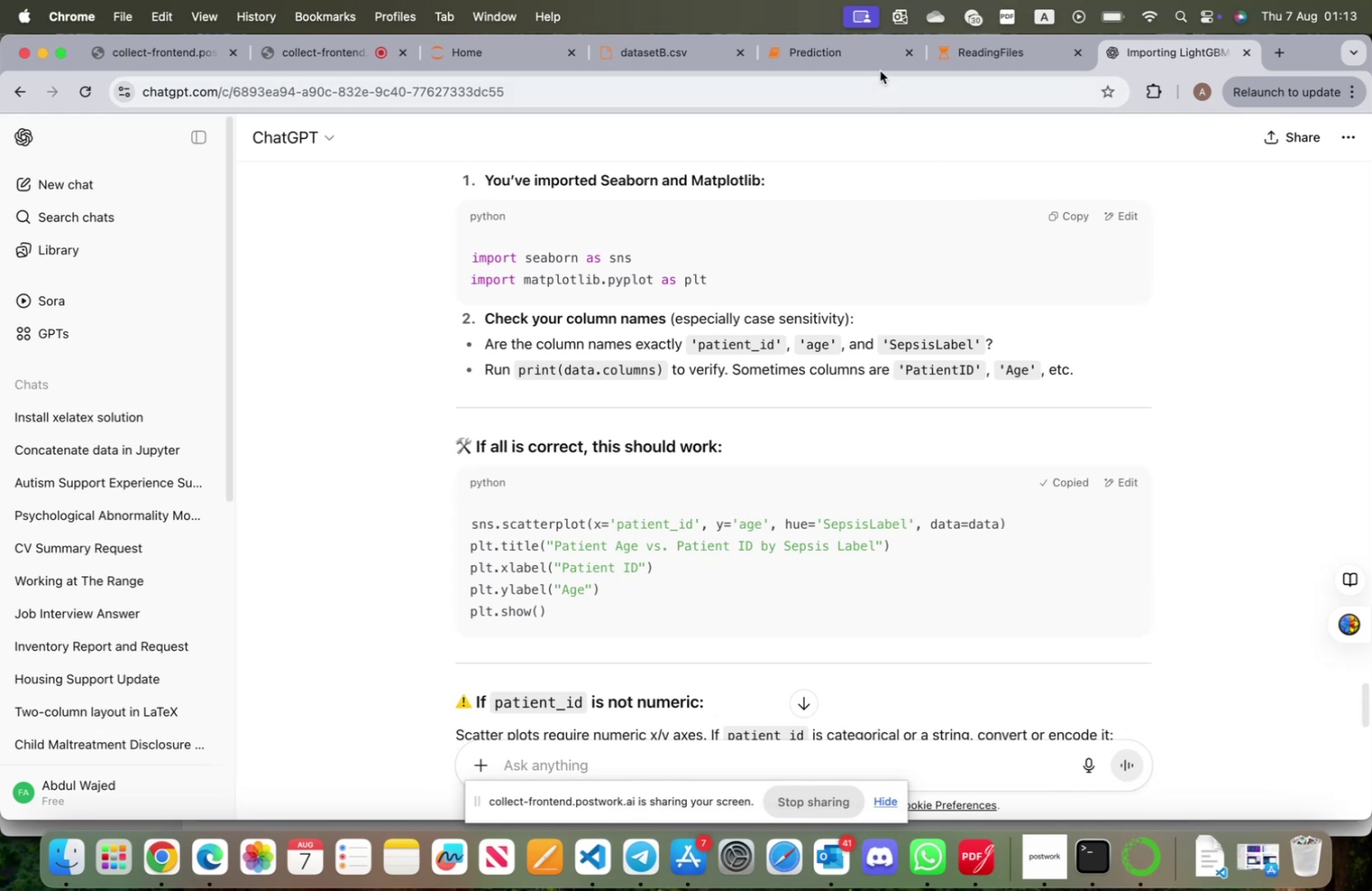 
left_click([823, 56])
 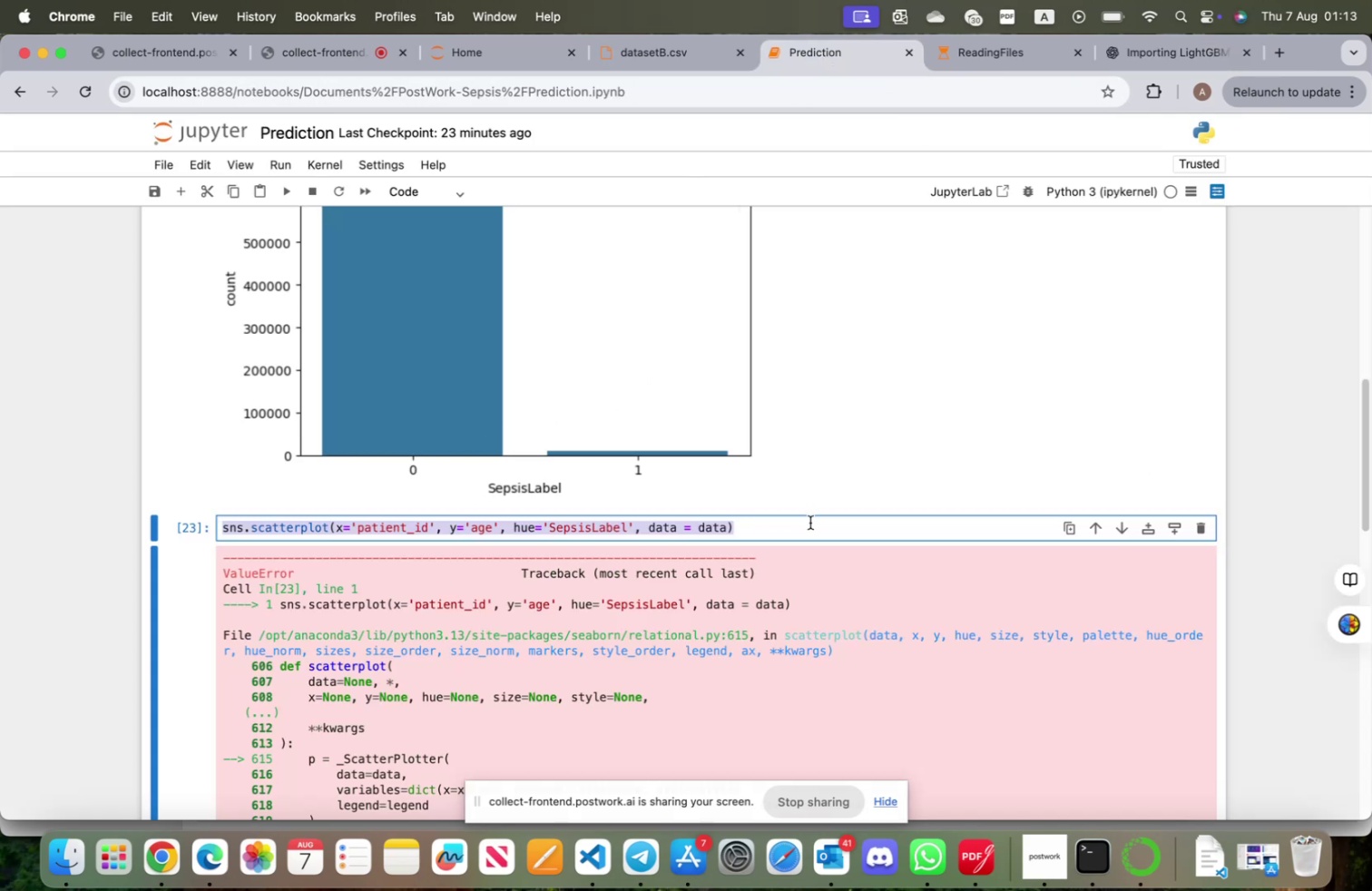 
key(Meta+V)
 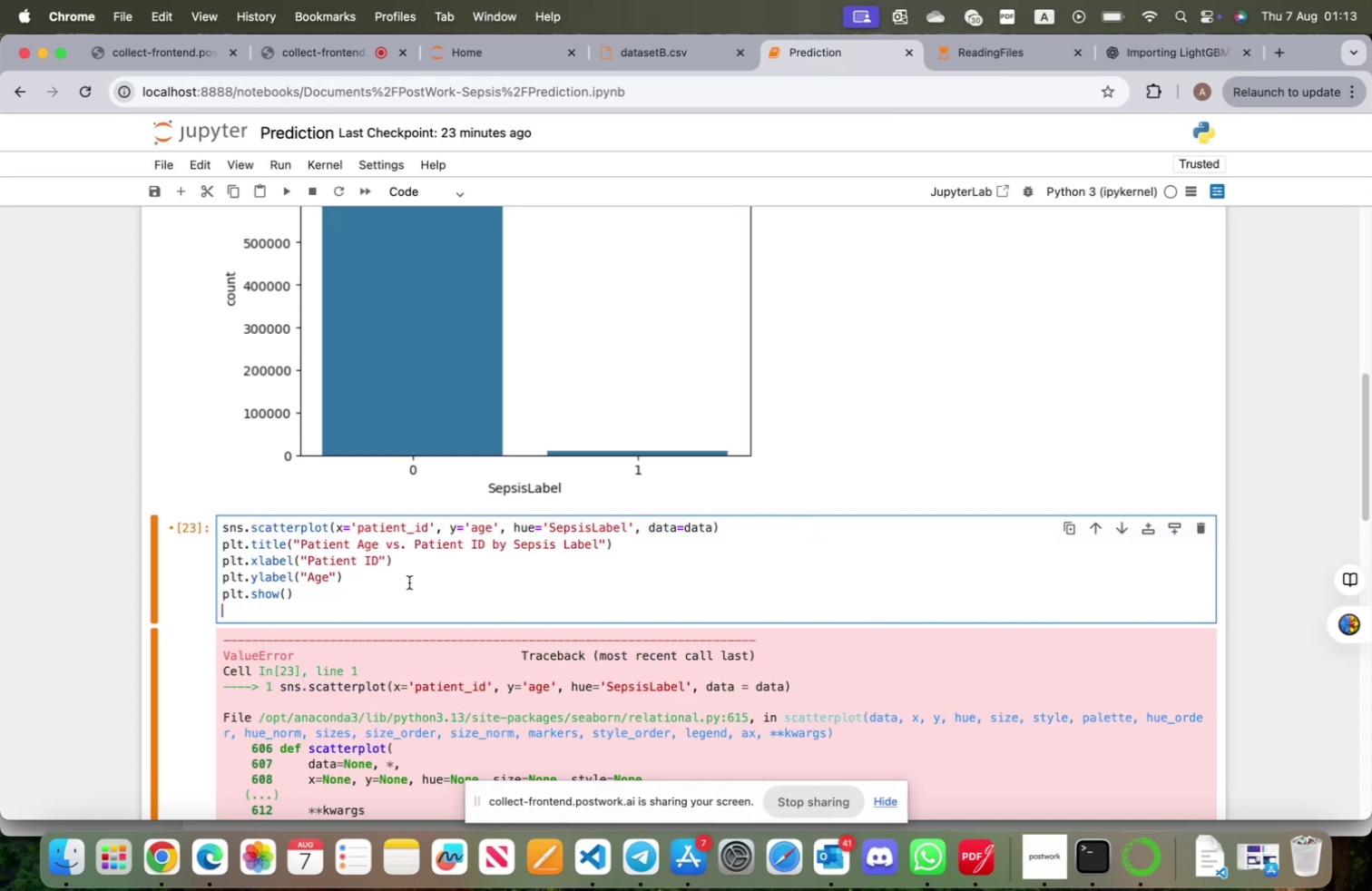 
key(Shift+ShiftRight)
 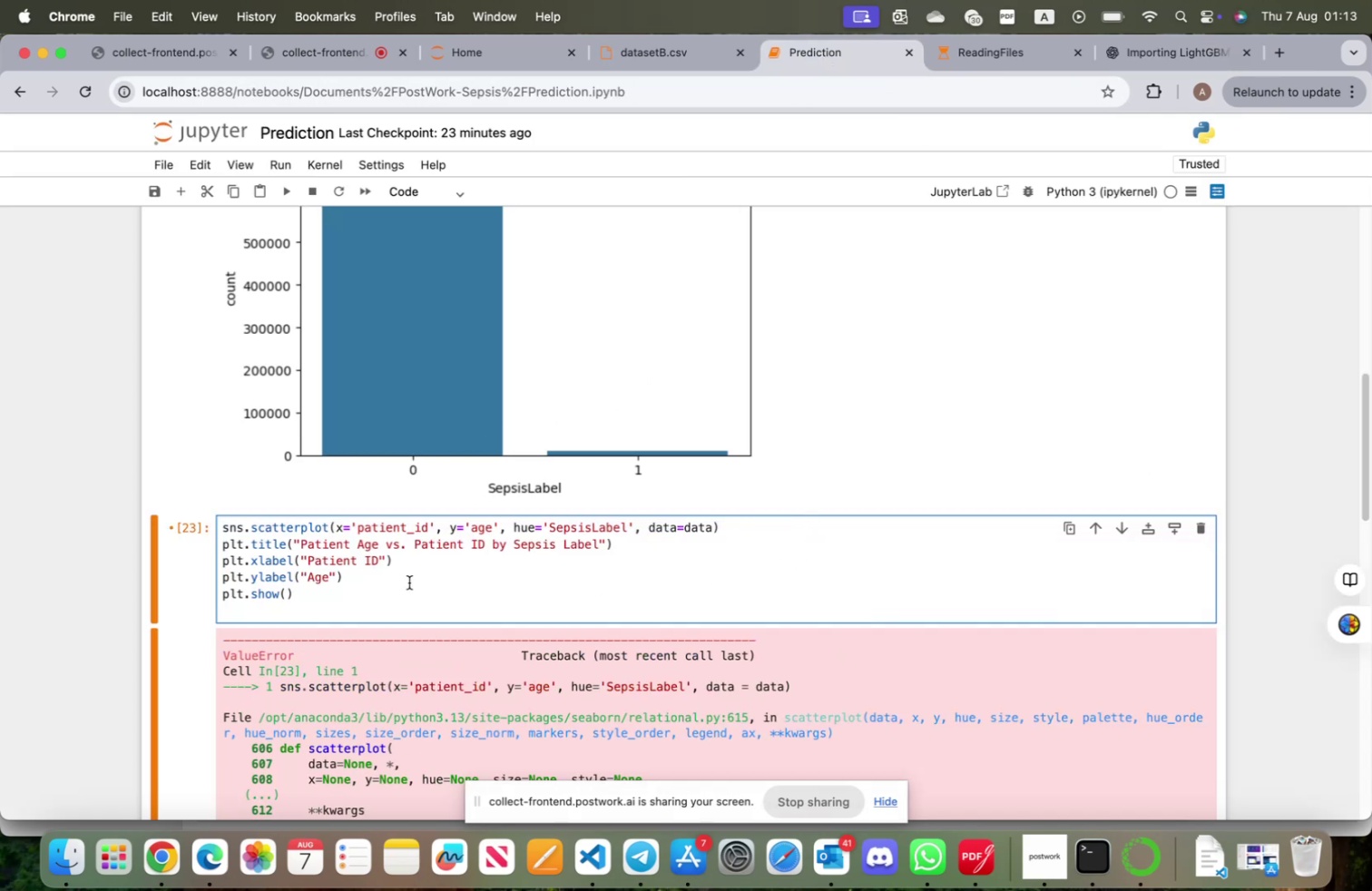 
key(Shift+Enter)
 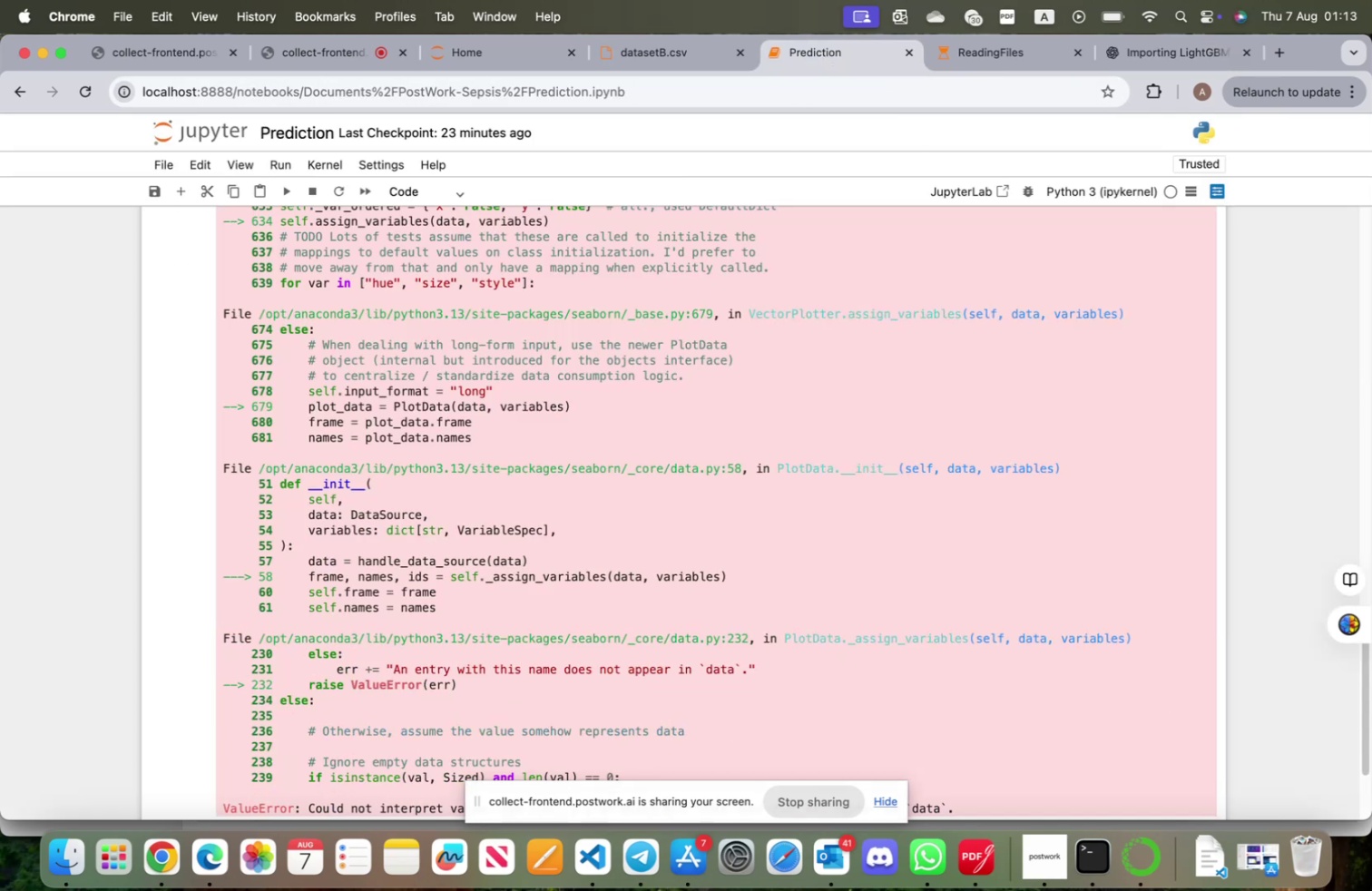 
scroll: coordinate [390, 576], scroll_direction: up, amount: 23.0
 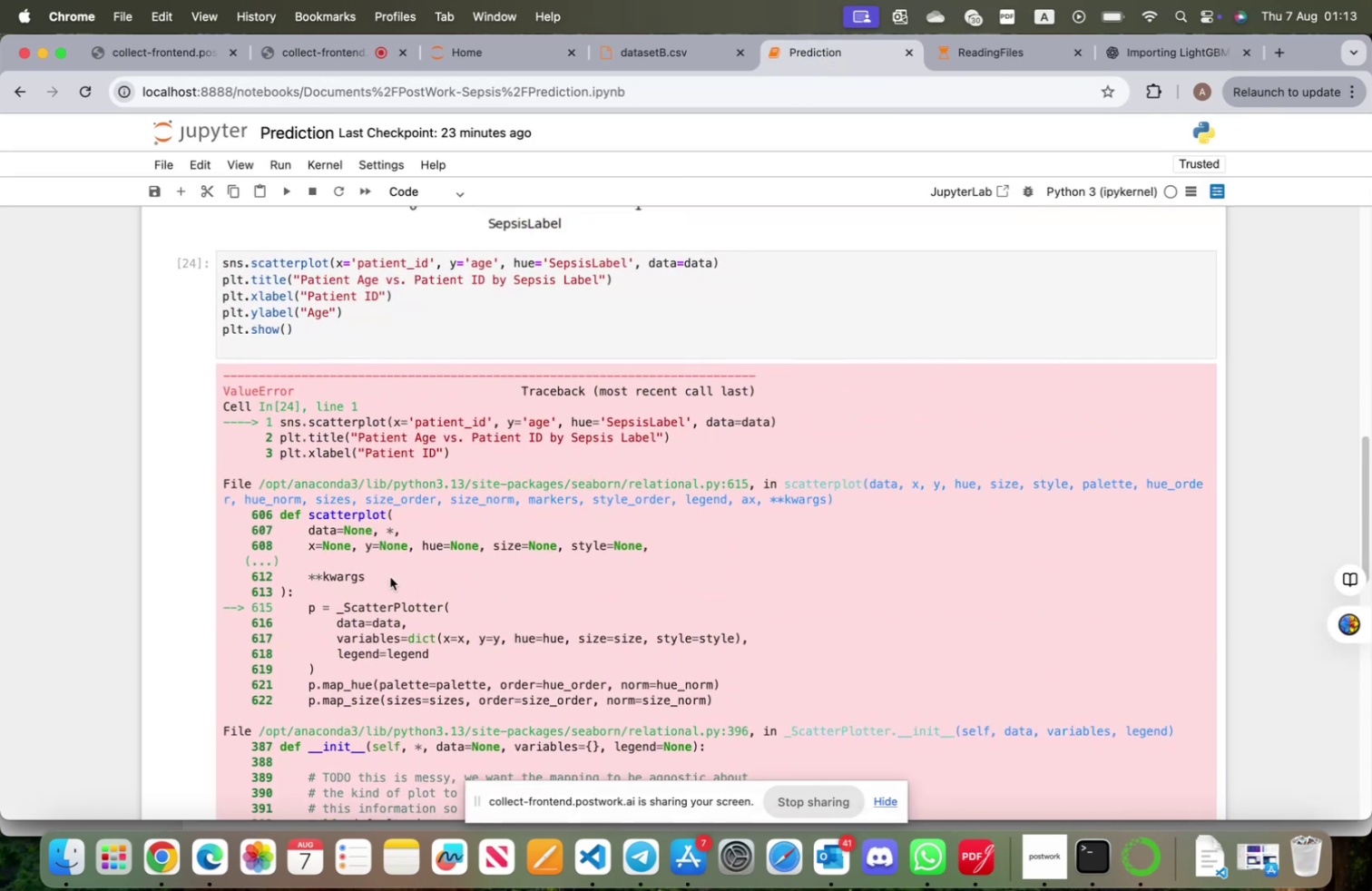 
scroll: coordinate [389, 580], scroll_direction: down, amount: 26.0
 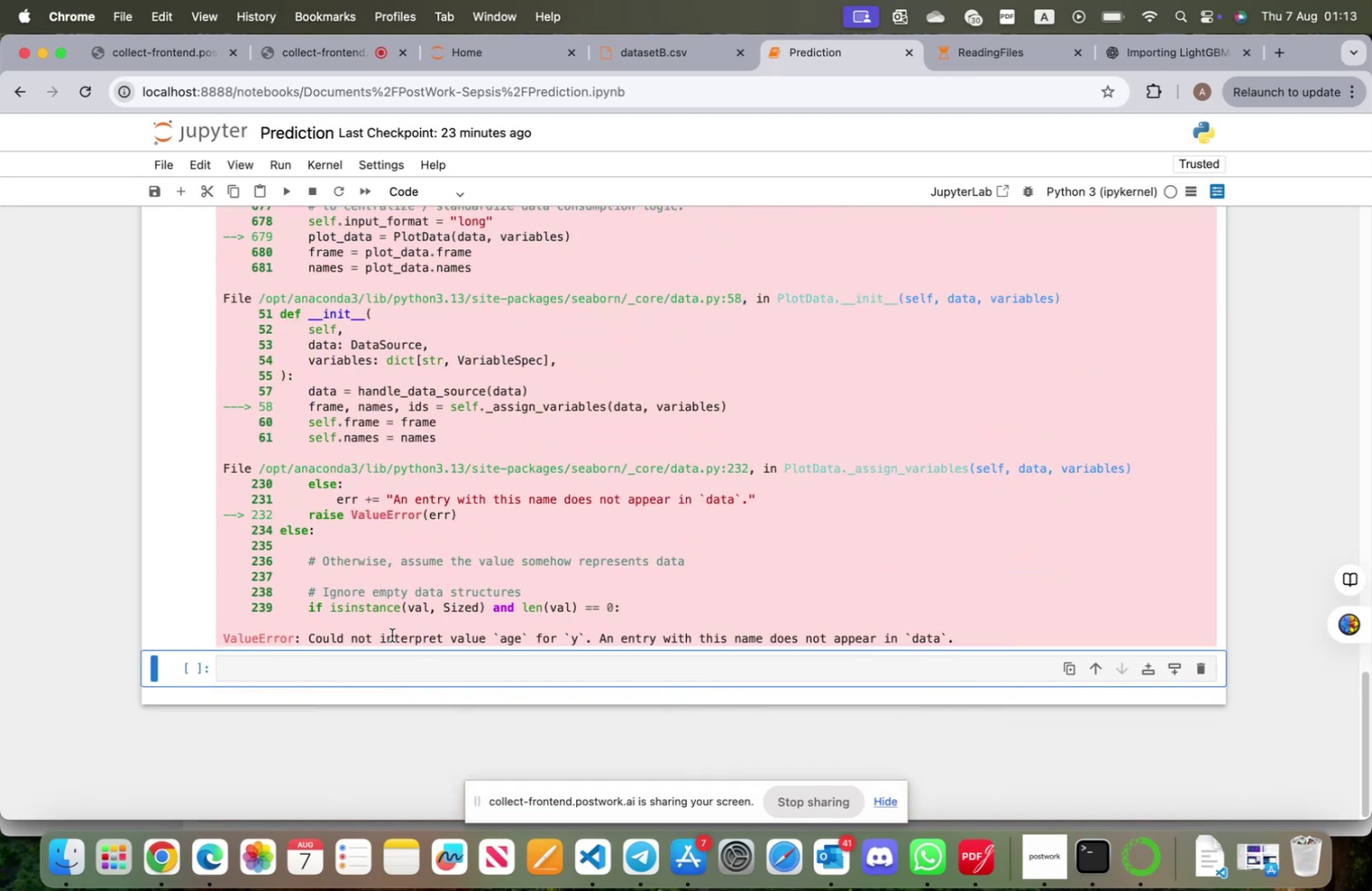 
left_click_drag(start_coordinate=[392, 634], to_coordinate=[656, 640])
 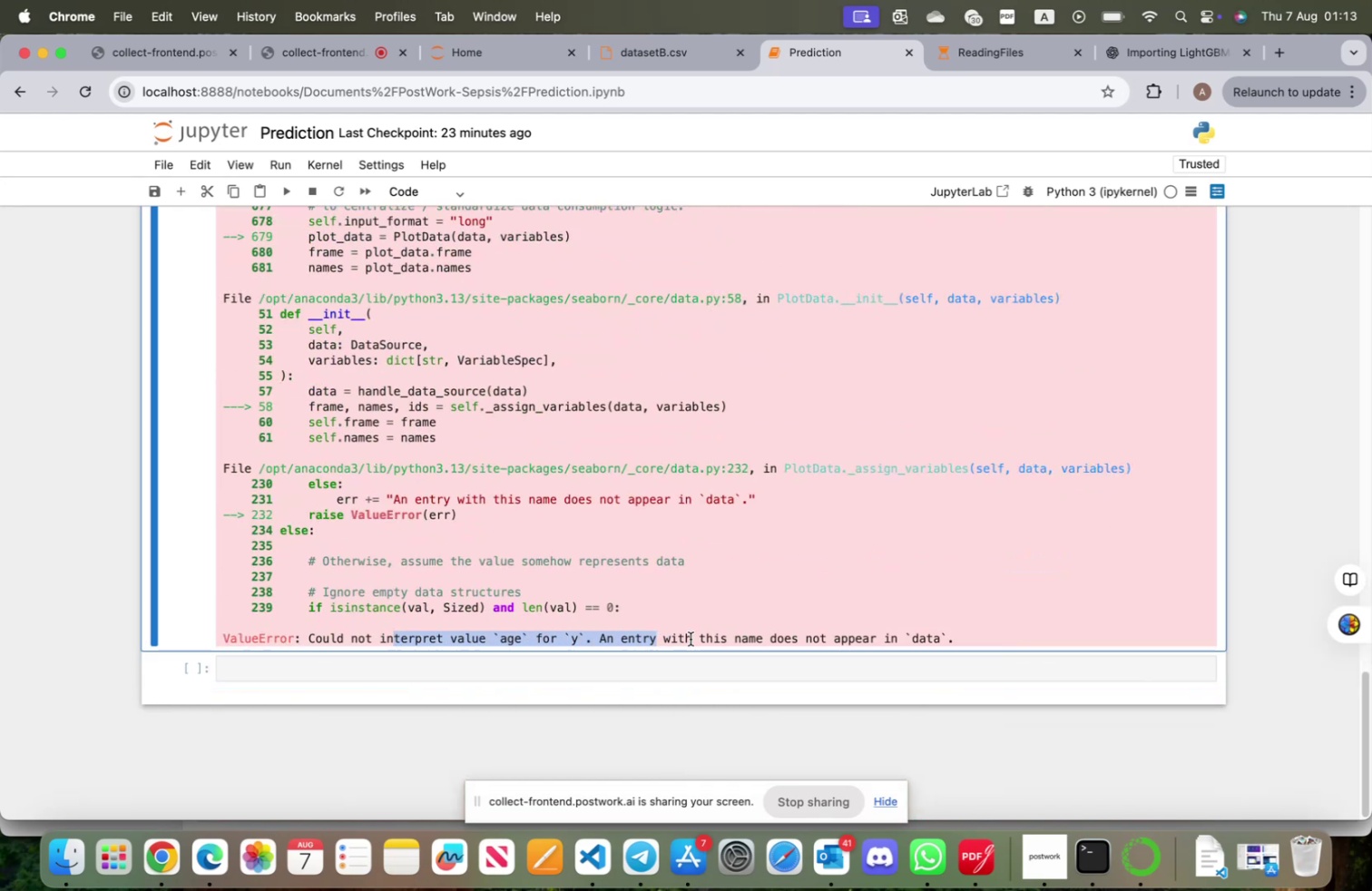 
left_click([697, 637])
 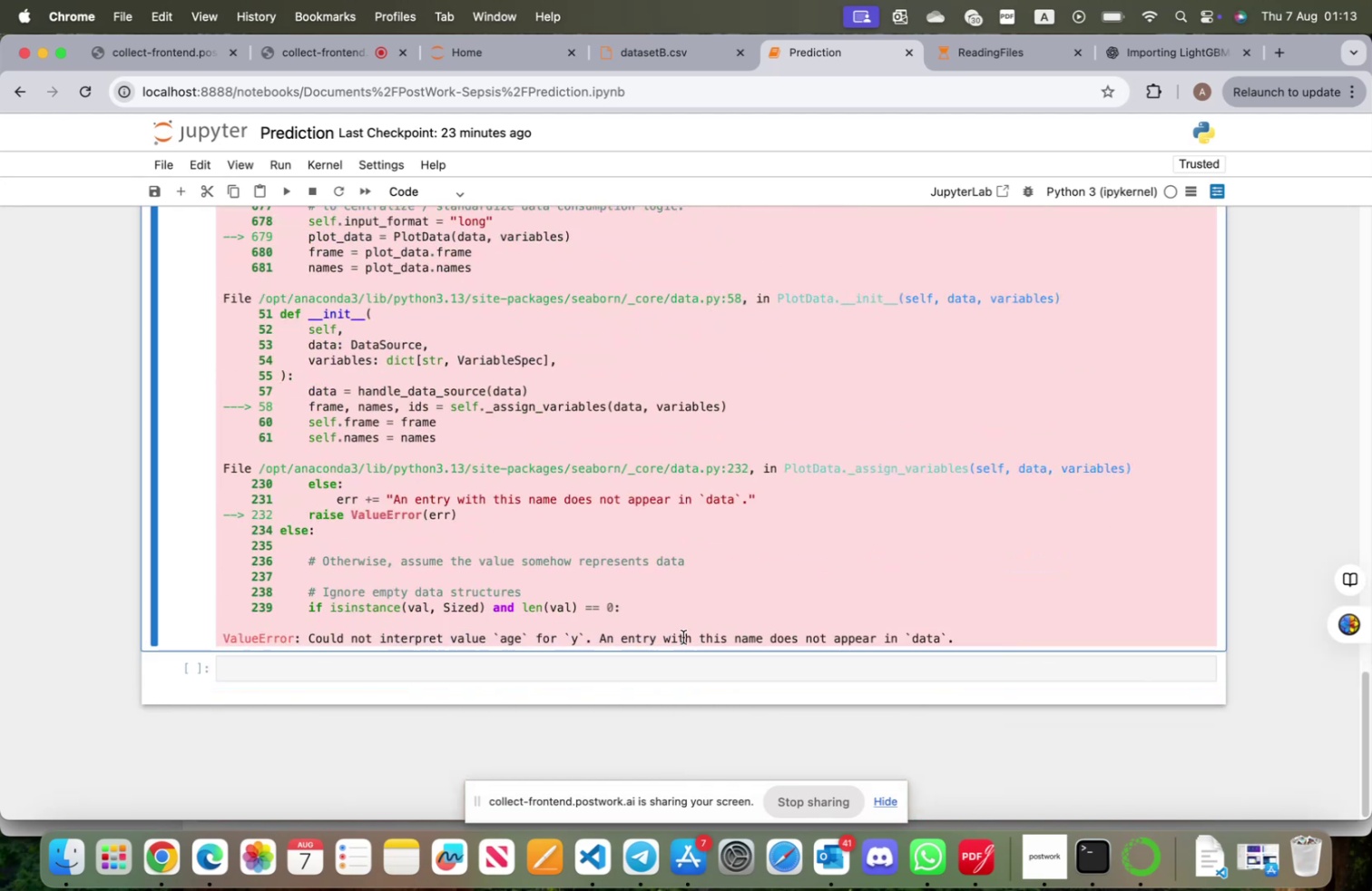 
scroll: coordinate [617, 635], scroll_direction: up, amount: 35.0
 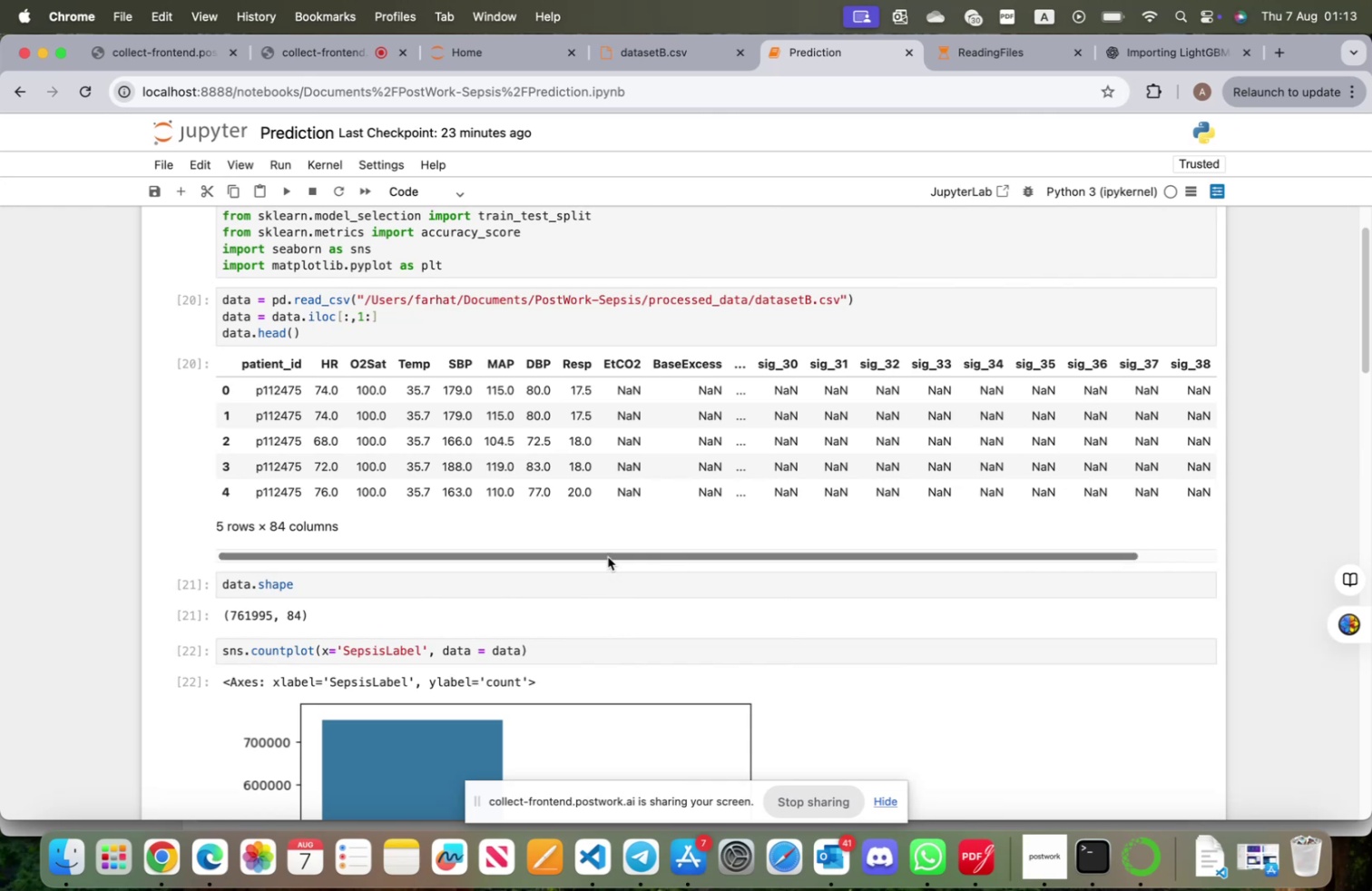 
scroll: coordinate [595, 584], scroll_direction: down, amount: 20.0
 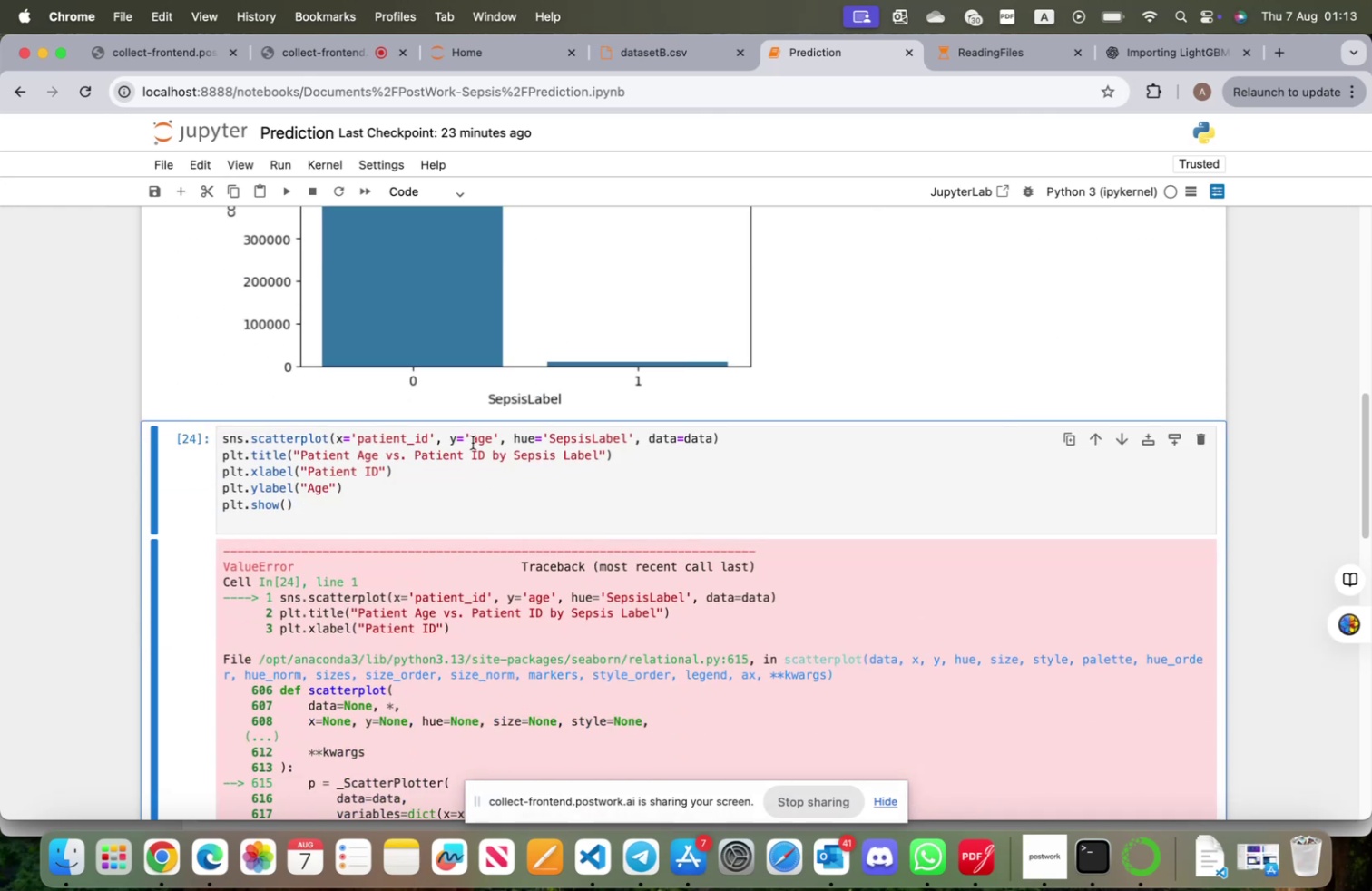 
left_click([480, 438])
 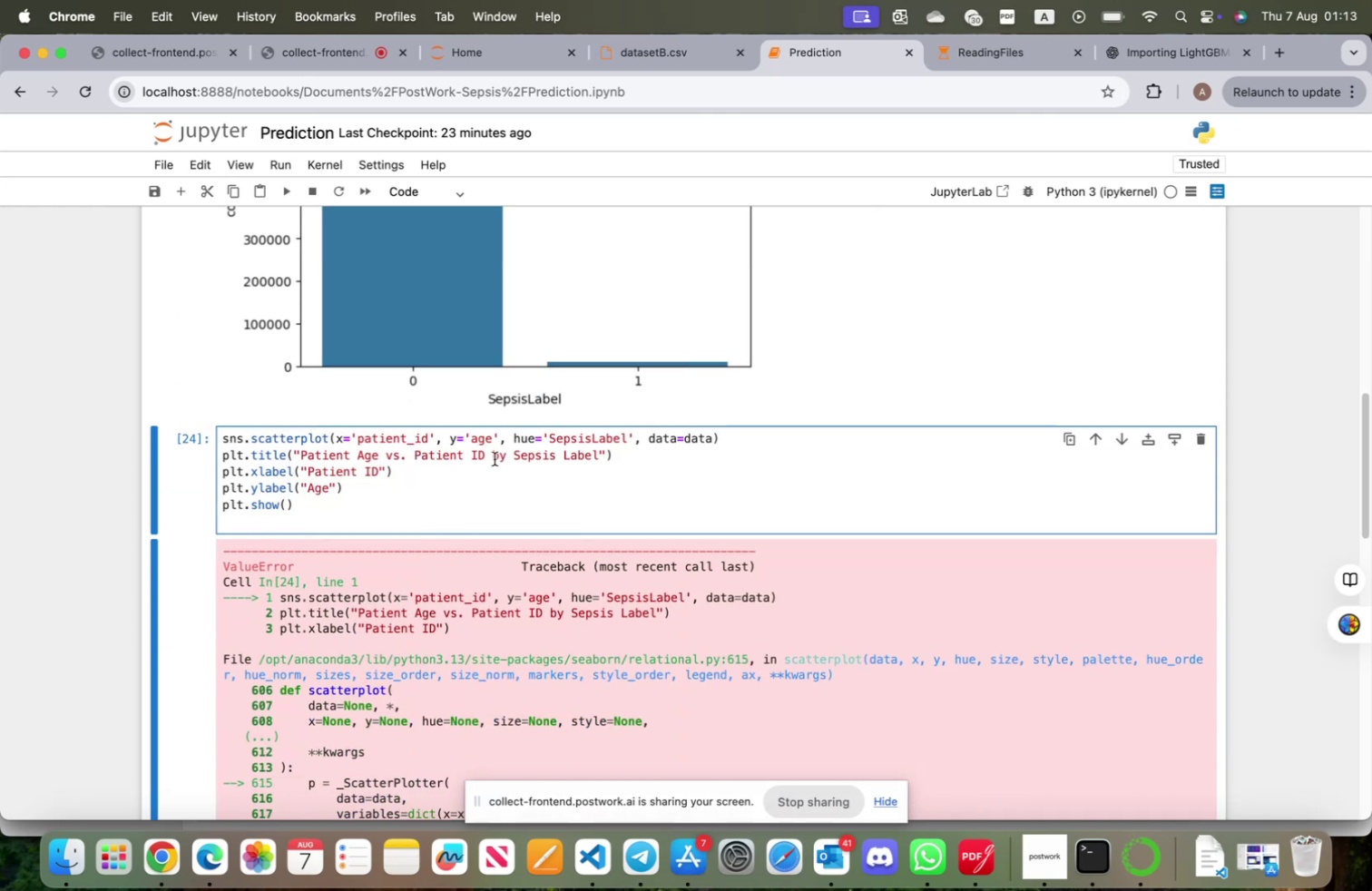 
key(Backspace)
 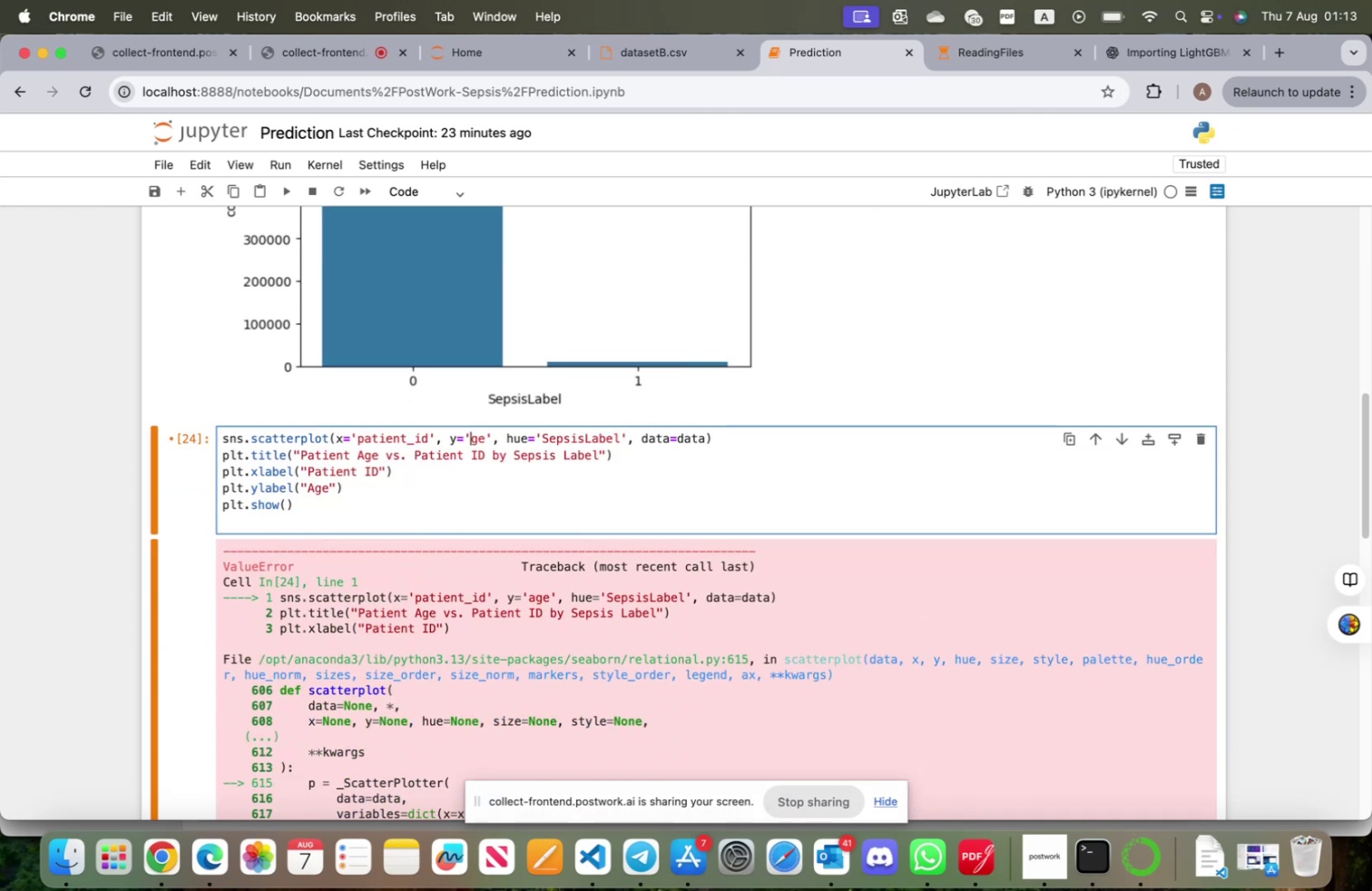 
key(Shift+ShiftLeft)
 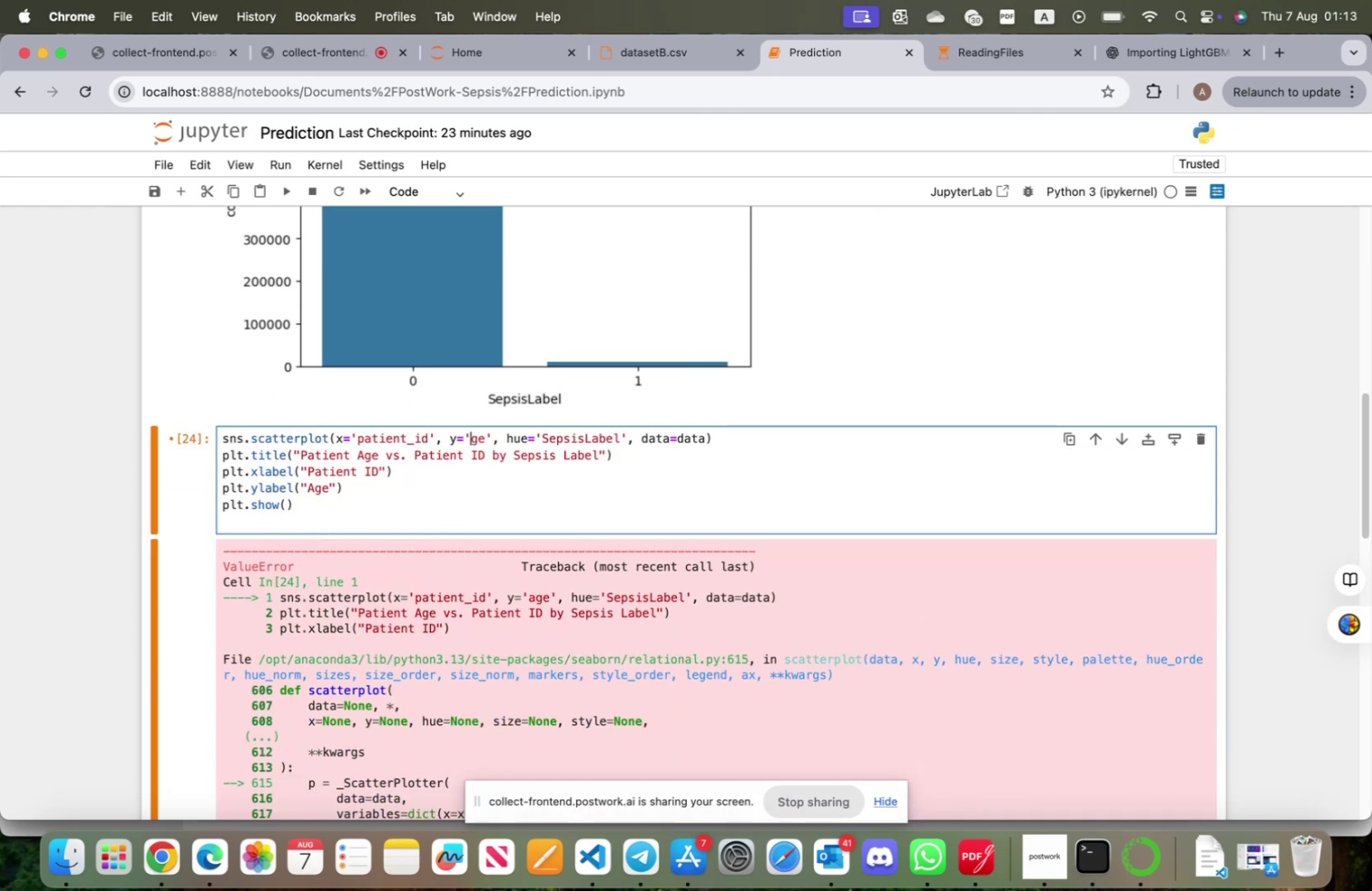 
key(Shift+A)
 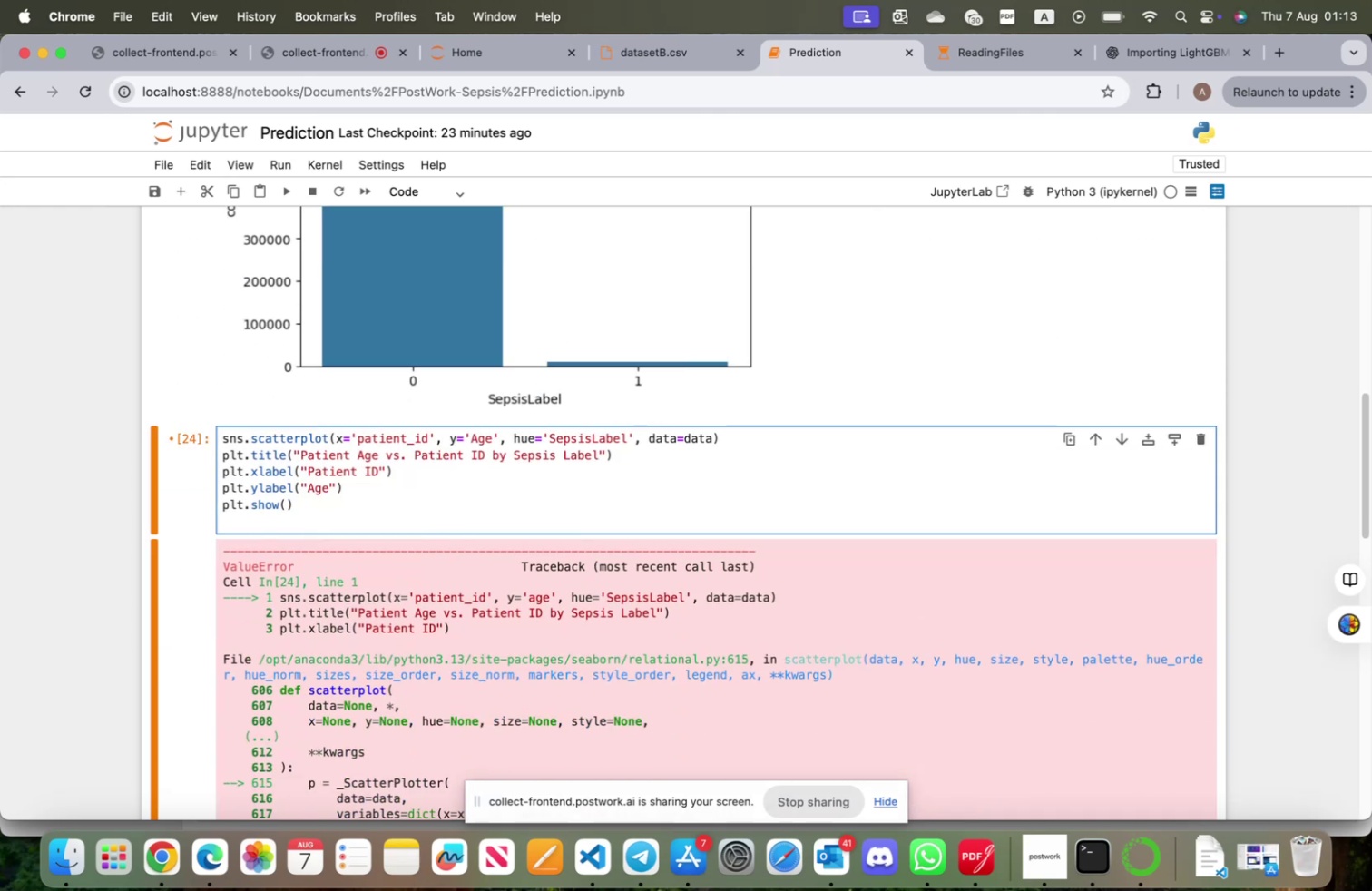 
key(Shift+ShiftRight)
 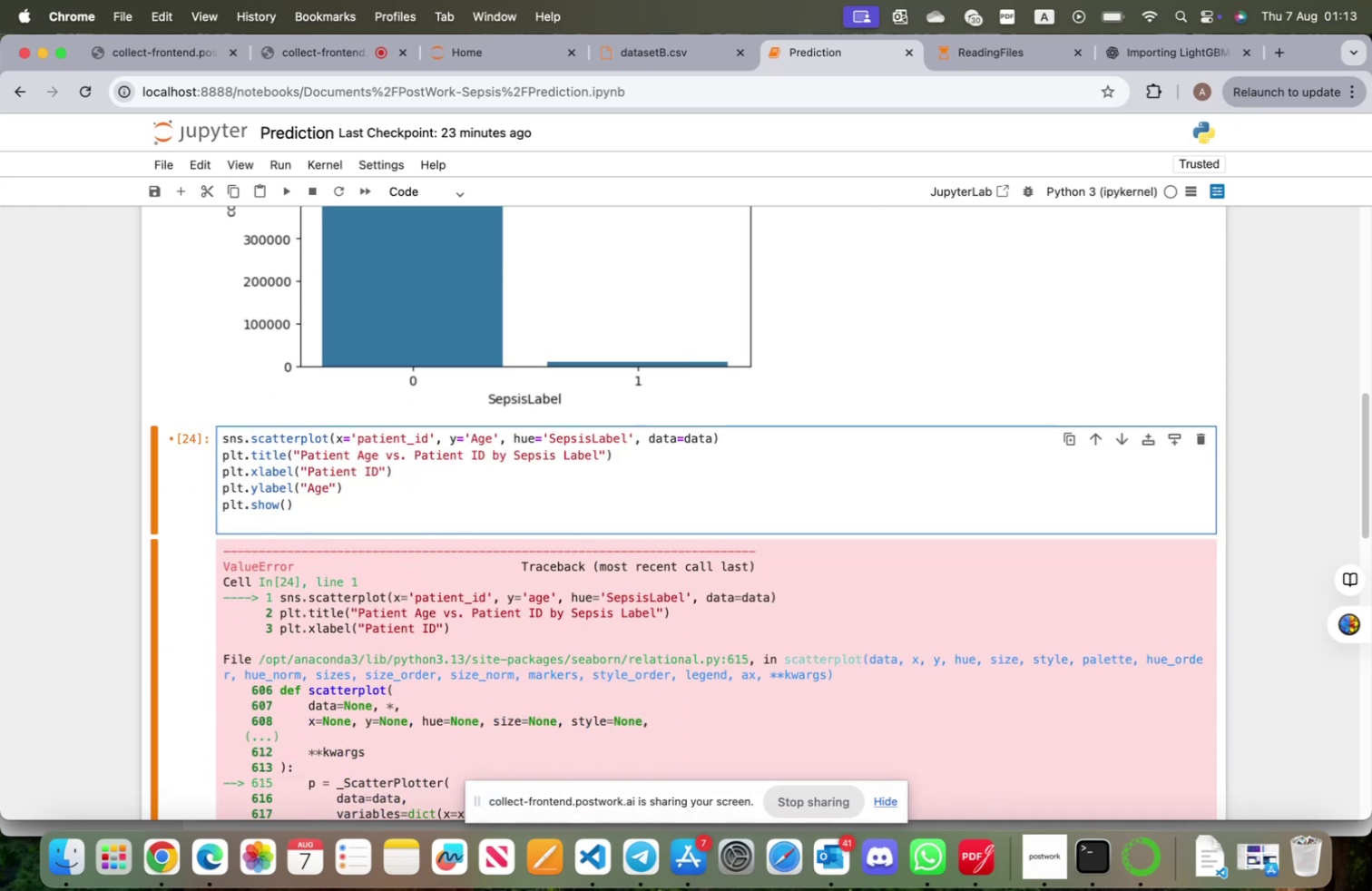 
key(Shift+Enter)
 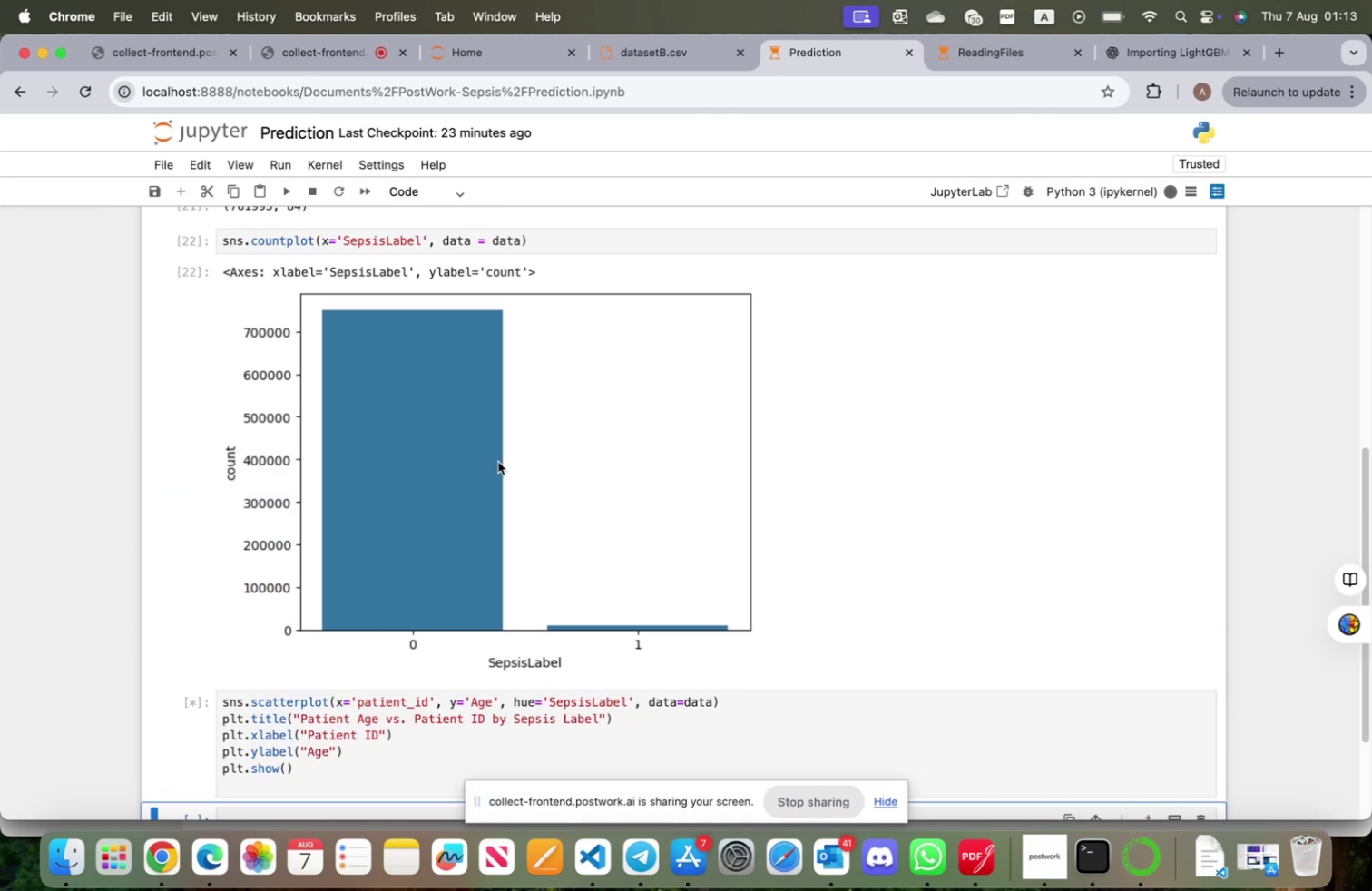 
scroll: coordinate [488, 515], scroll_direction: down, amount: 20.0
 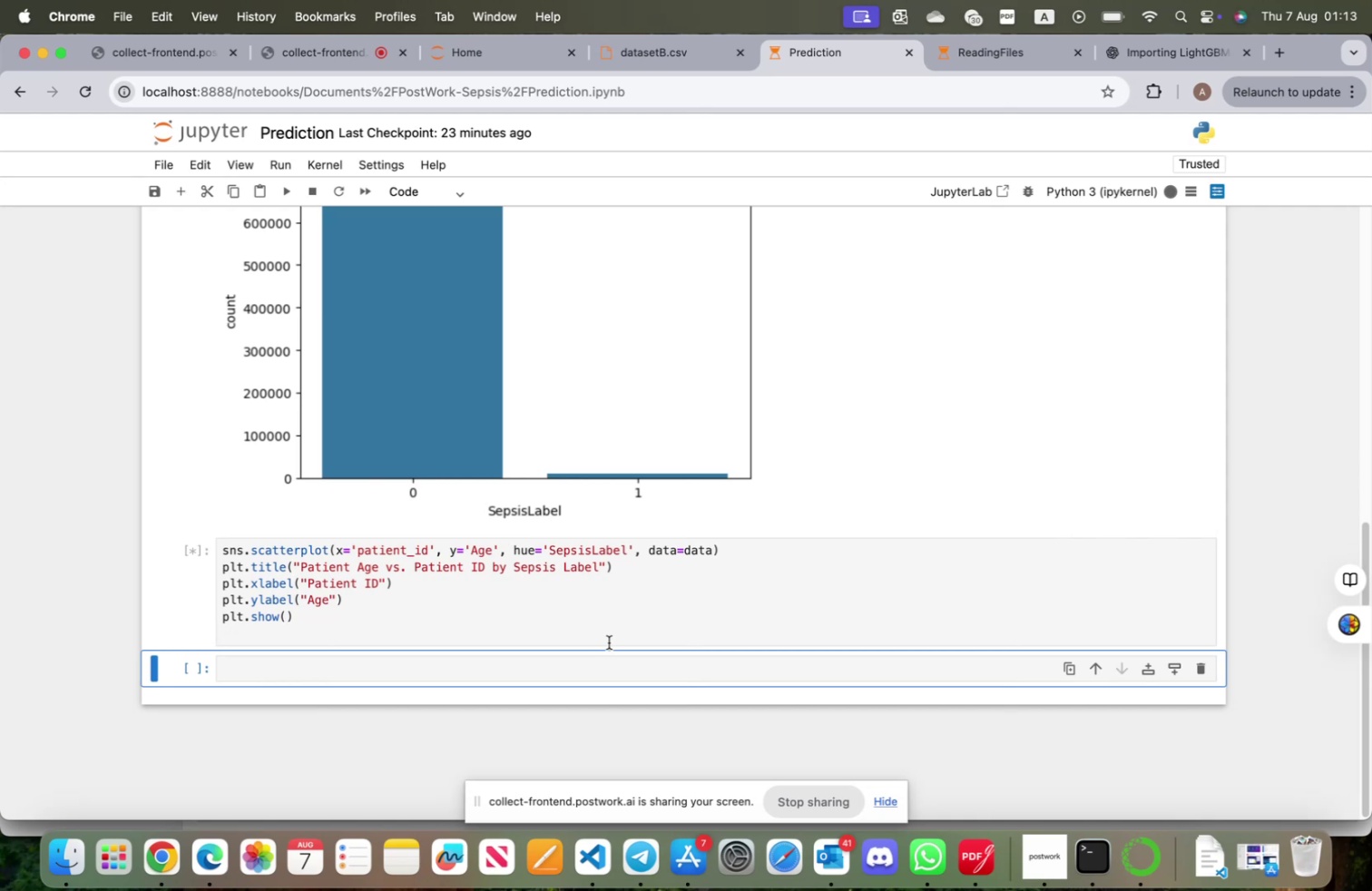 
scroll: coordinate [606, 641], scroll_direction: up, amount: 21.0
 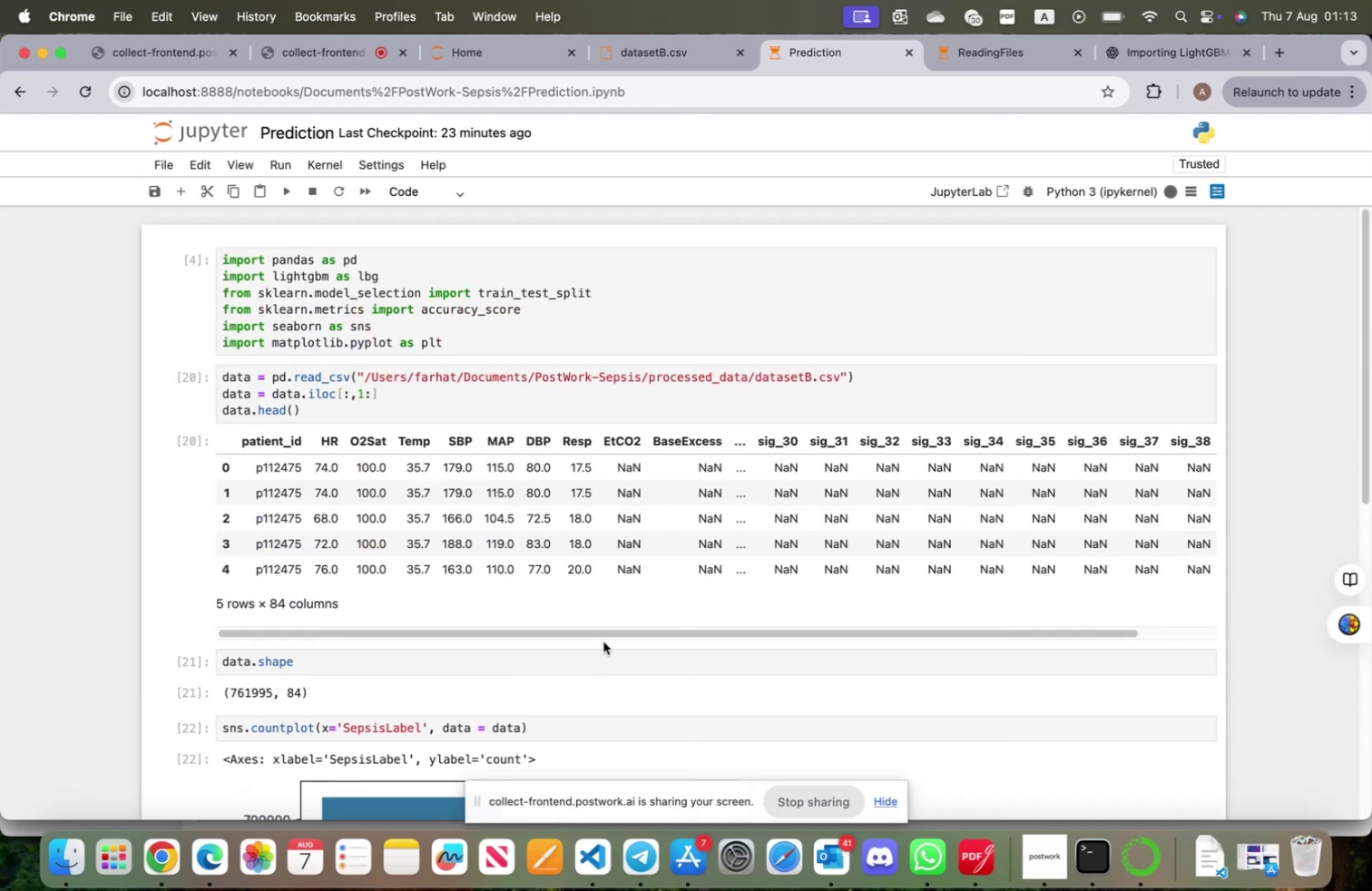 
scroll: coordinate [605, 643], scroll_direction: down, amount: 23.0
 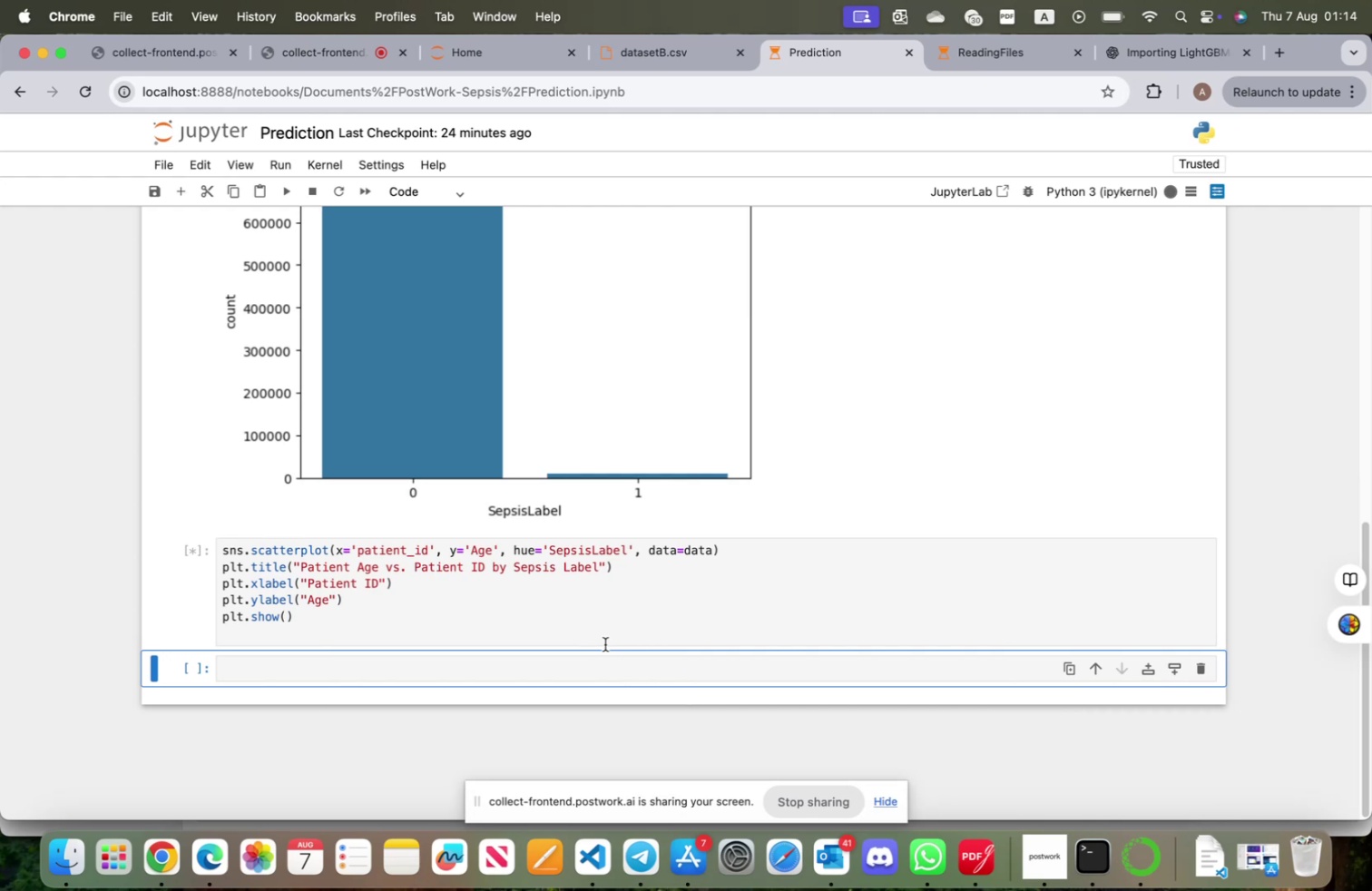 
wait(11.6)
 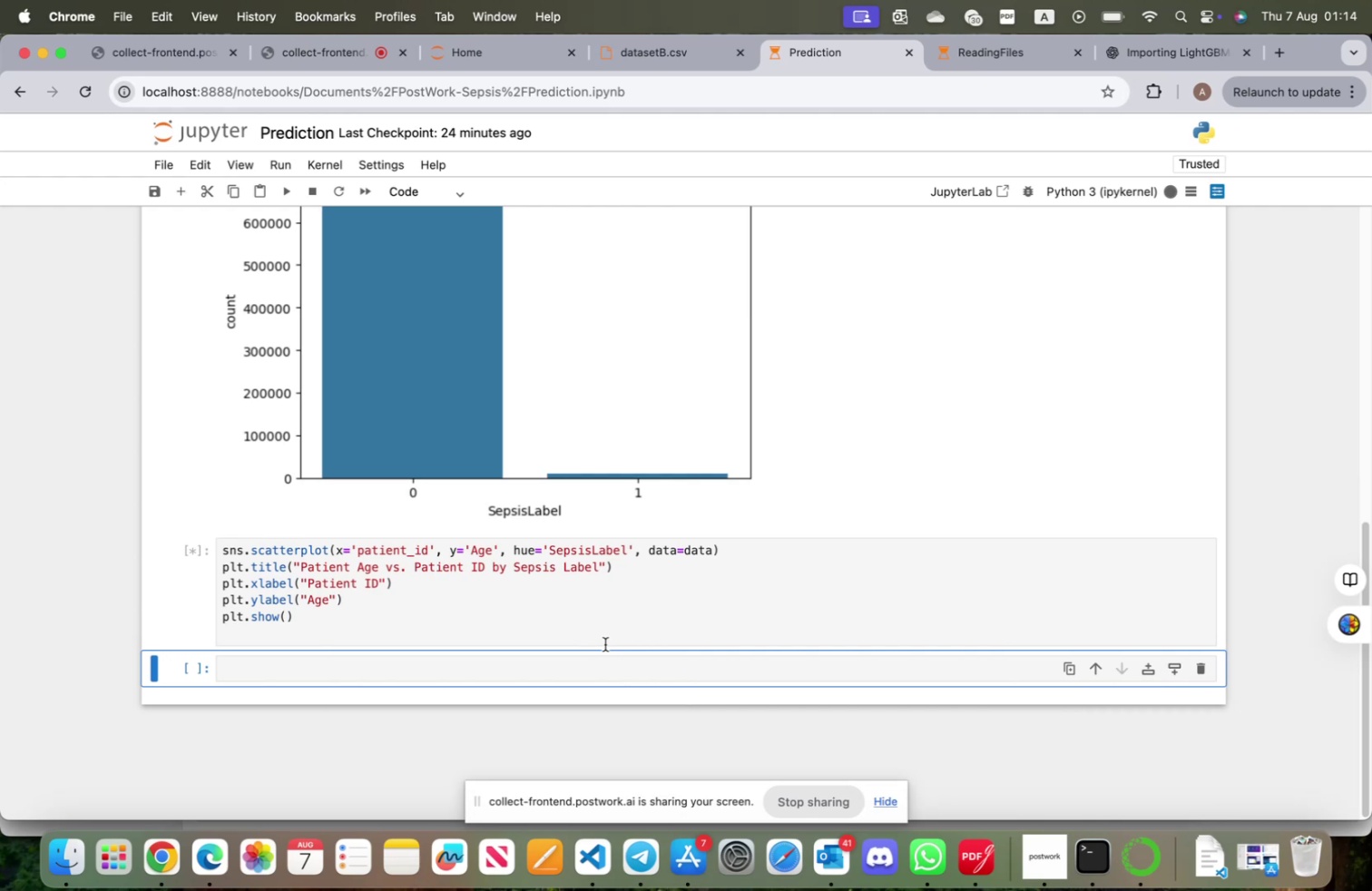 
scroll: coordinate [630, 570], scroll_direction: up, amount: 9.0
 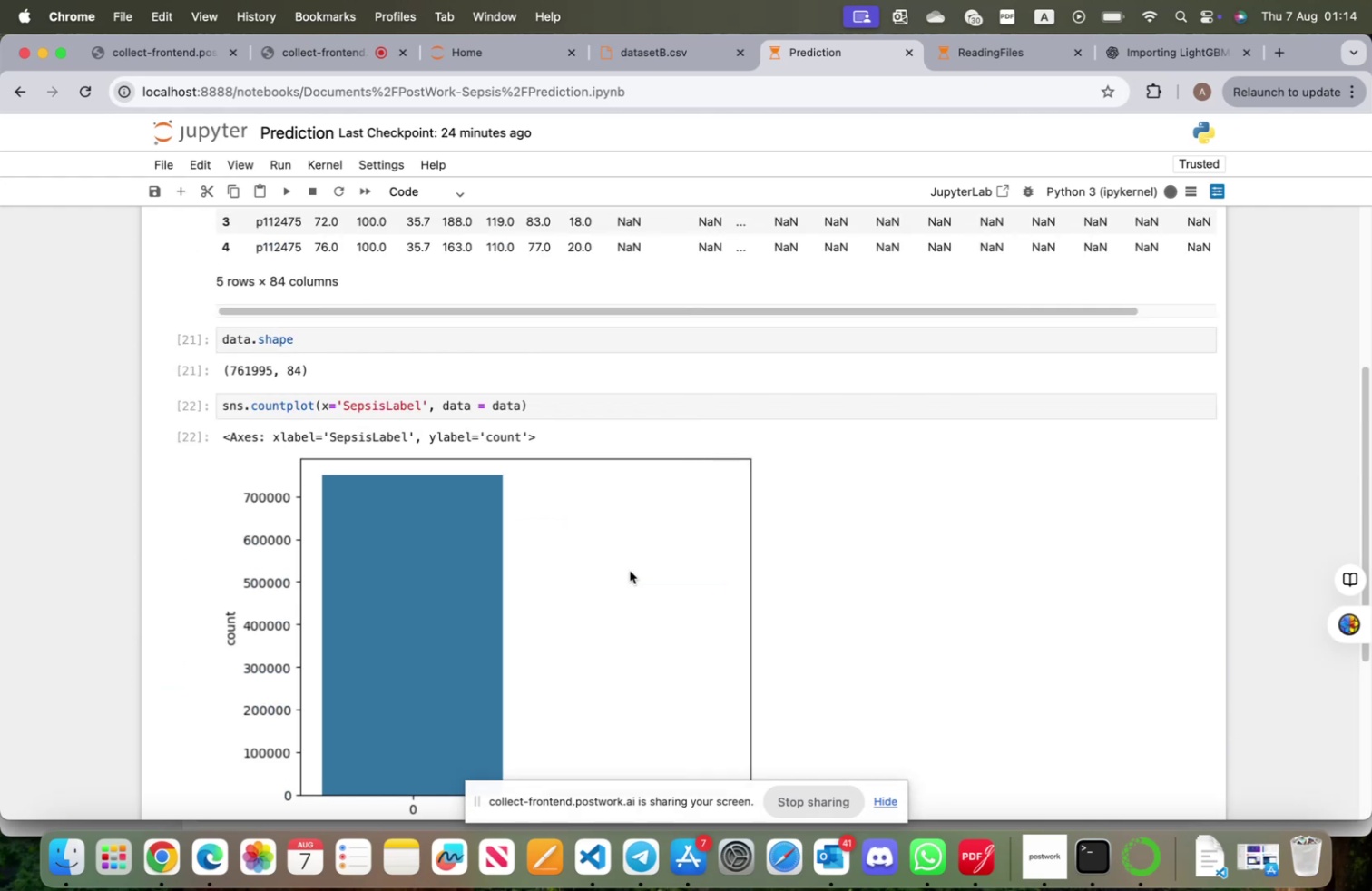 
scroll: coordinate [626, 577], scroll_direction: down, amount: 11.0
 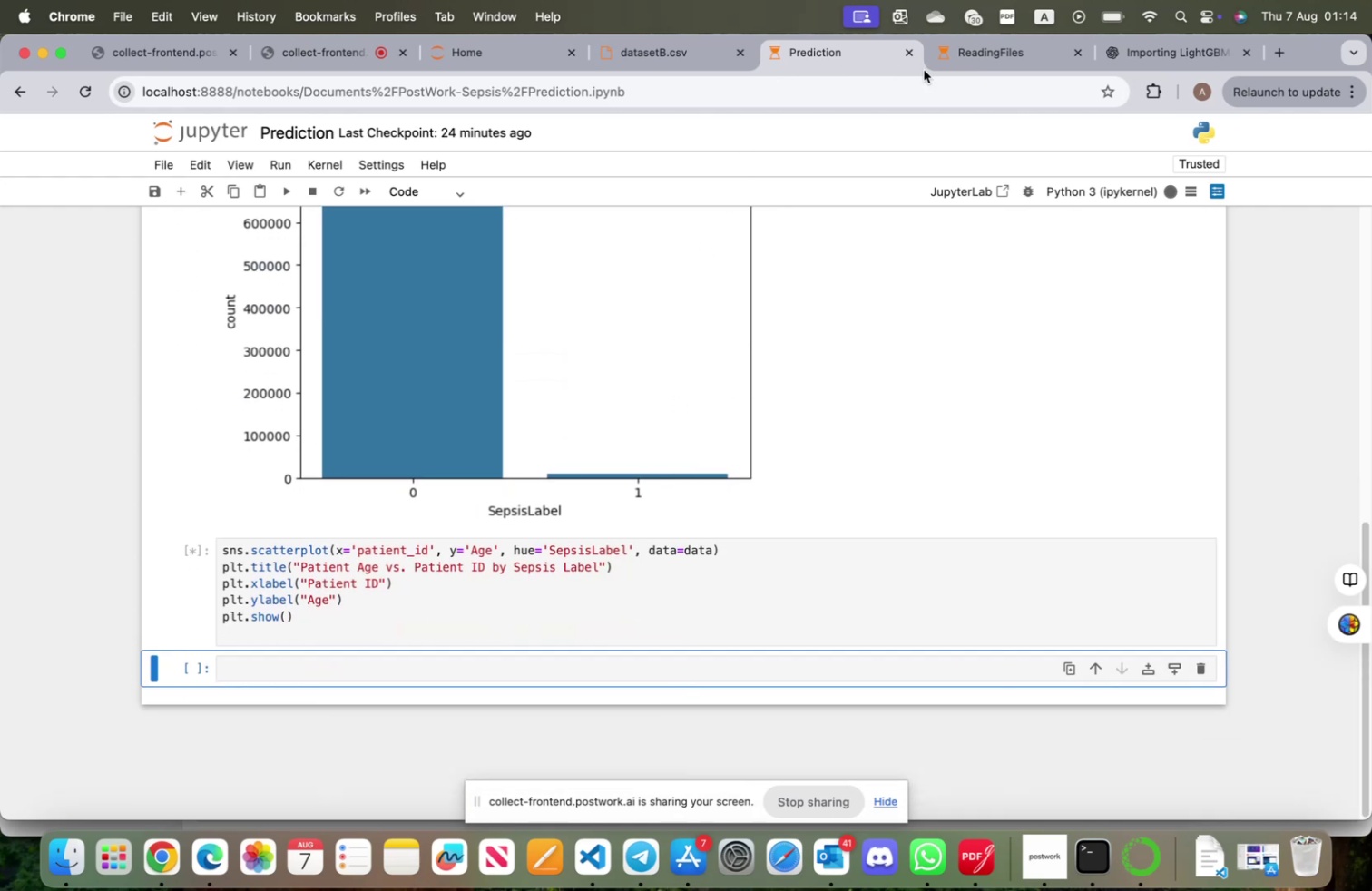 
left_click([983, 64])
 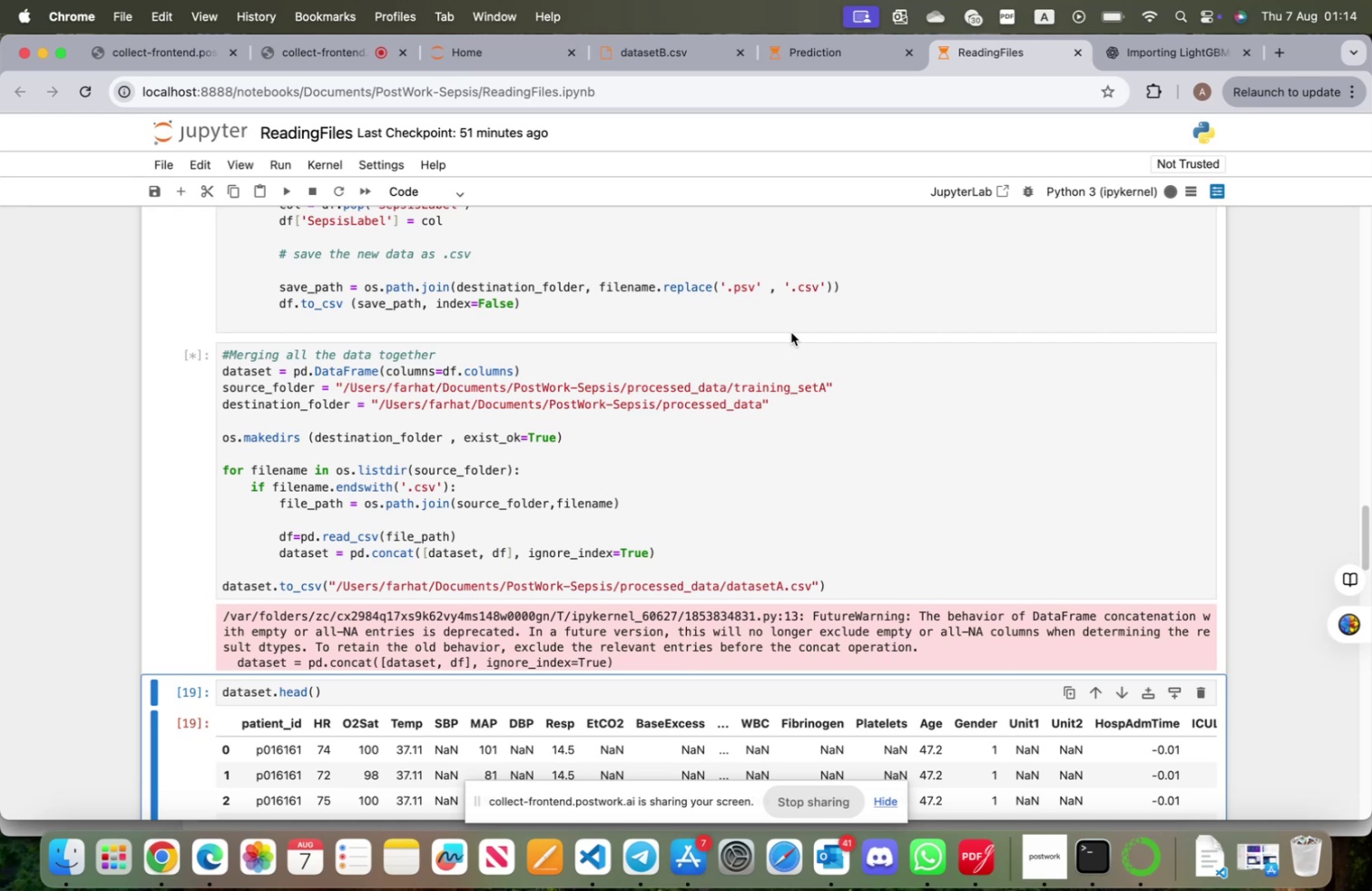 
scroll: coordinate [545, 602], scroll_direction: down, amount: 54.0
 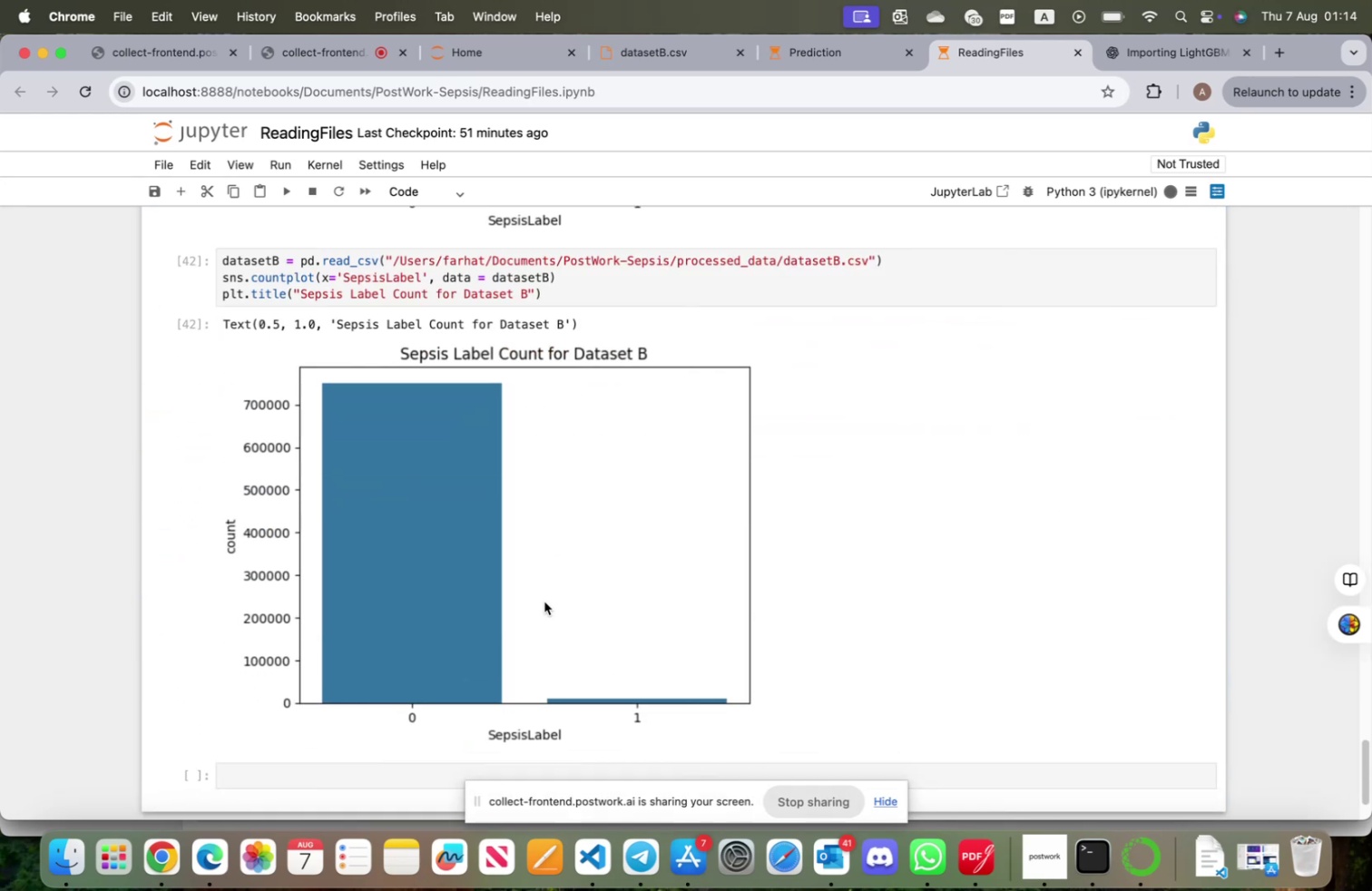 
scroll: coordinate [544, 601], scroll_direction: up, amount: 4.0
 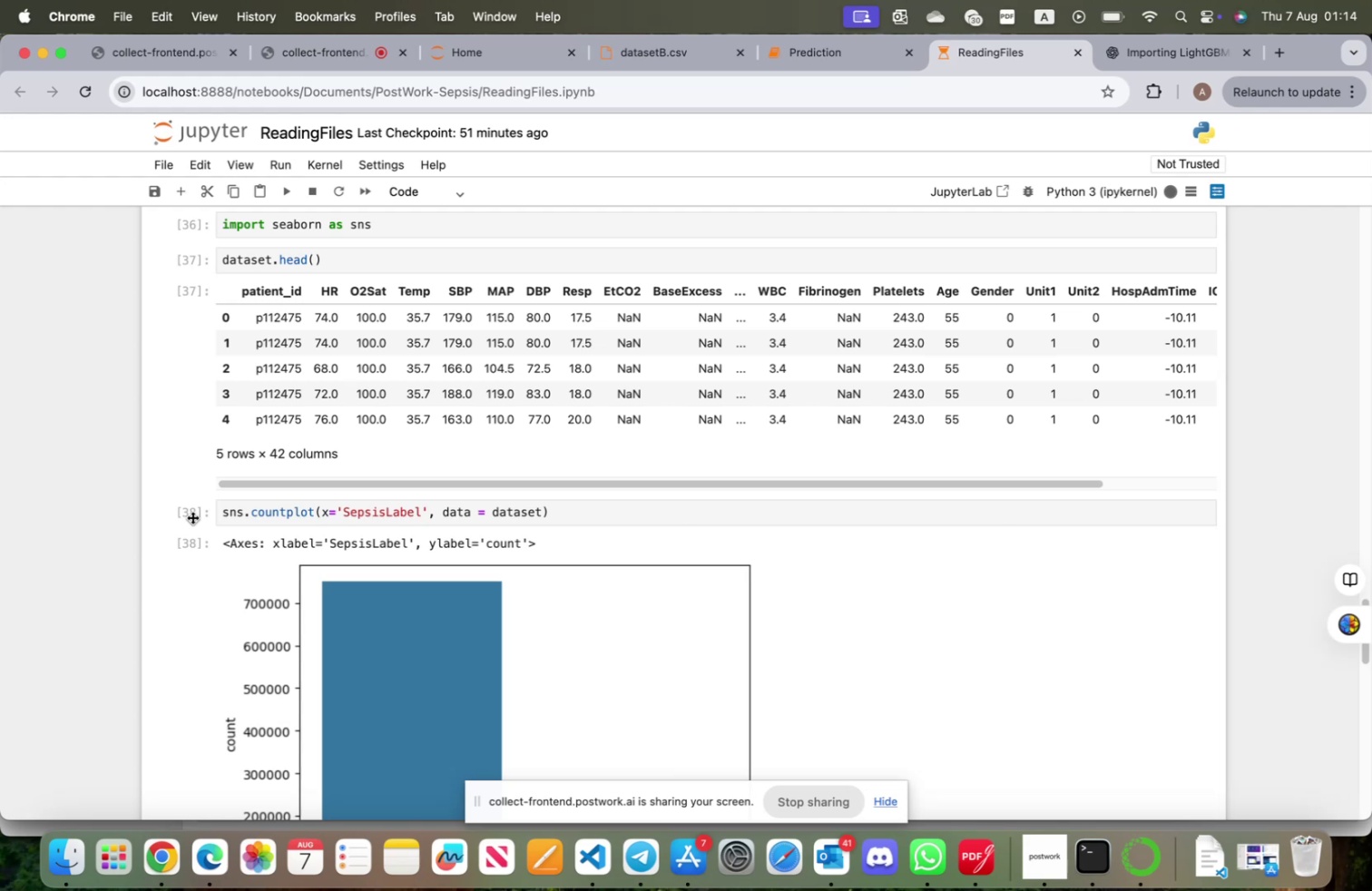 
left_click([191, 516])
 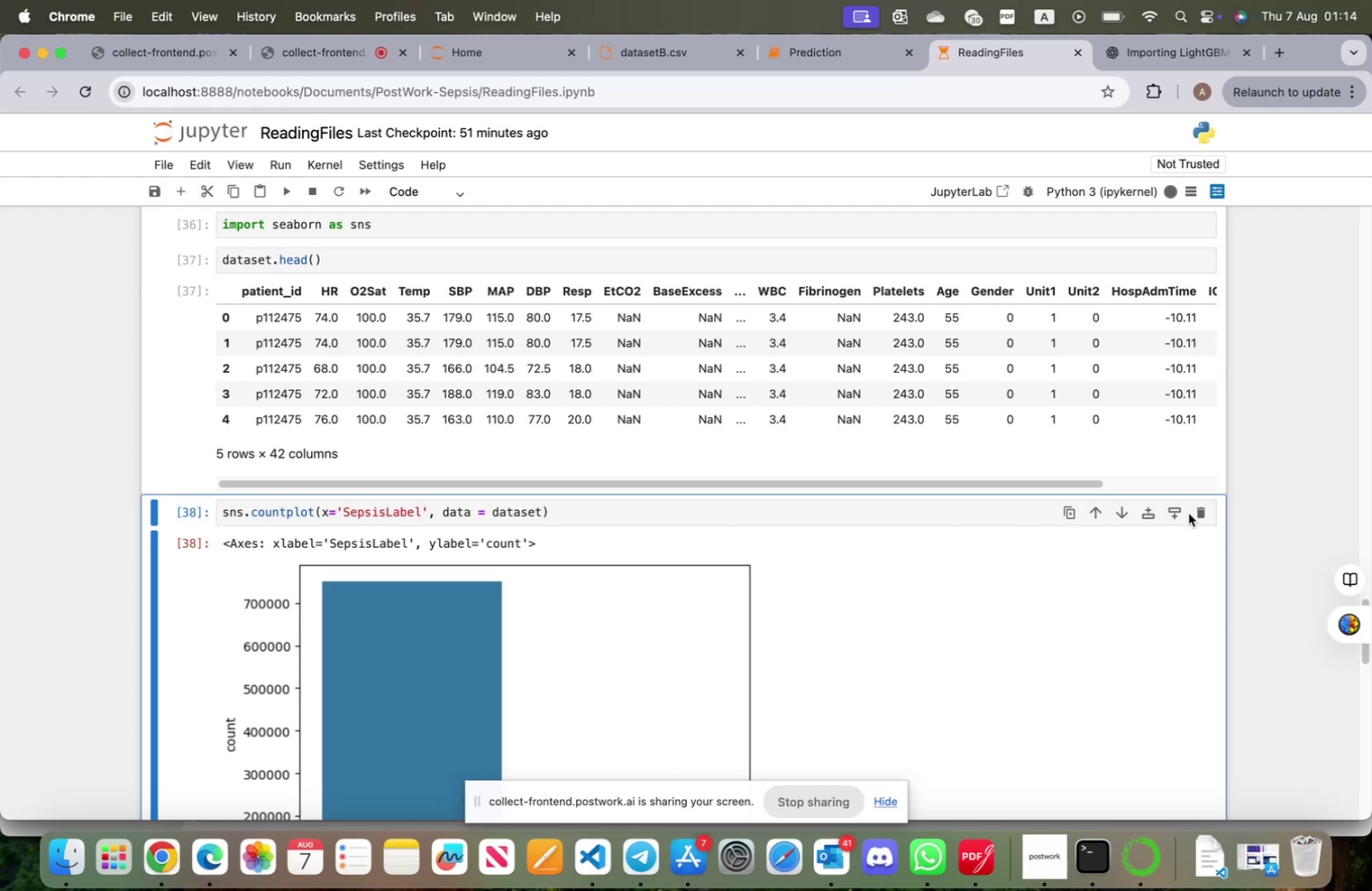 
left_click([1198, 511])
 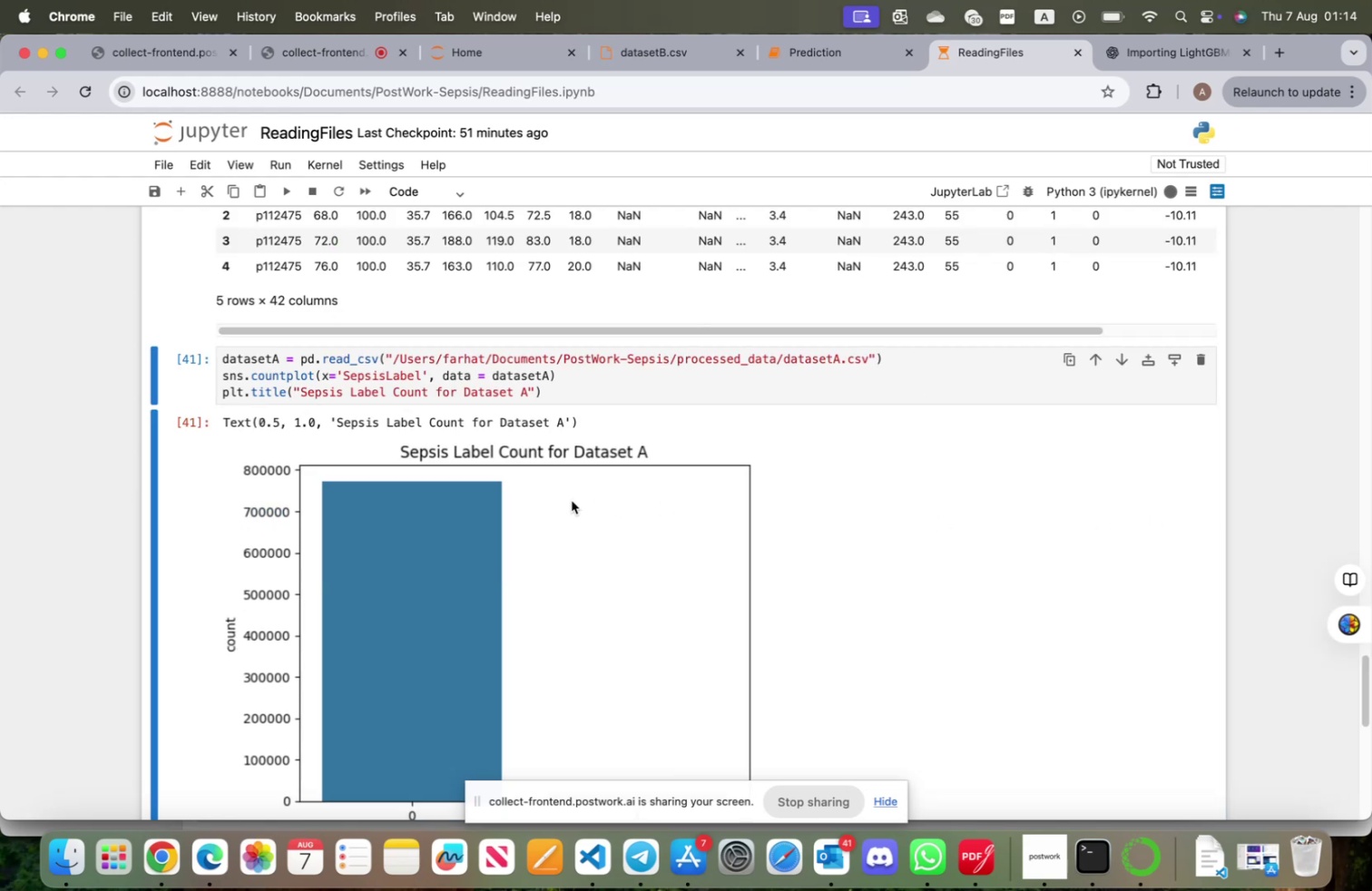 
scroll: coordinate [571, 502], scroll_direction: down, amount: 8.0
 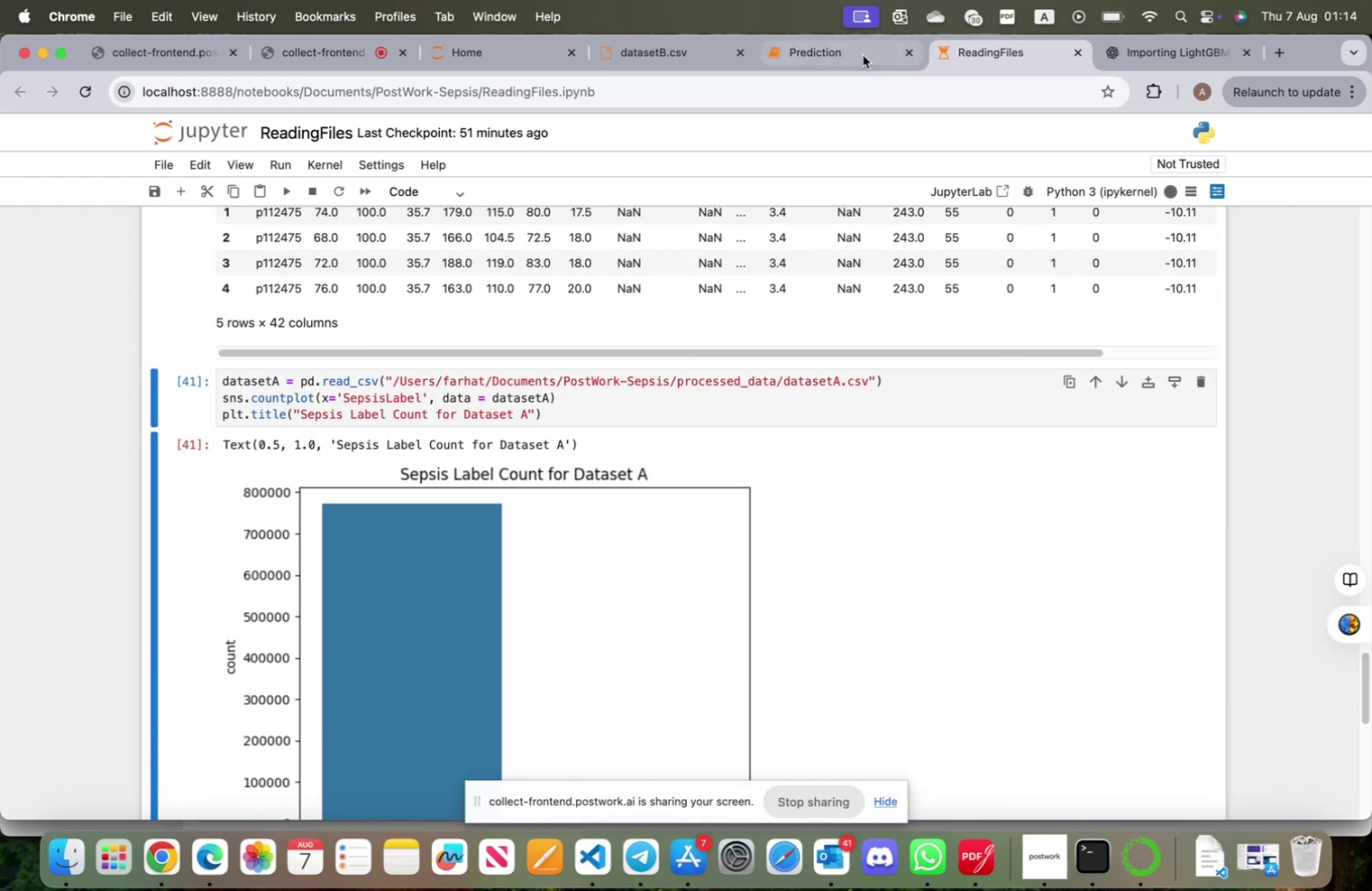 
left_click([863, 55])
 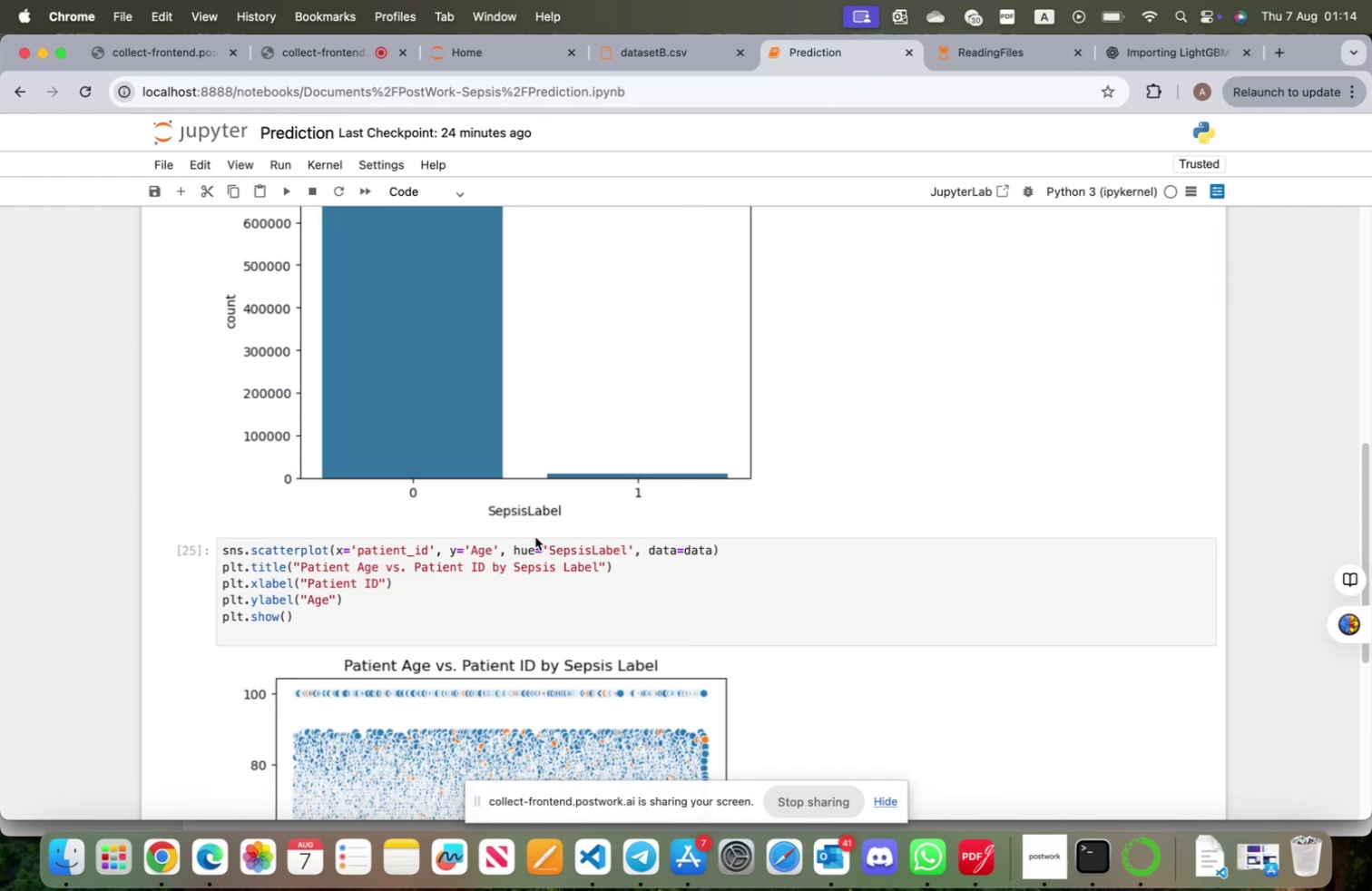 
scroll: coordinate [526, 572], scroll_direction: down, amount: 15.0
 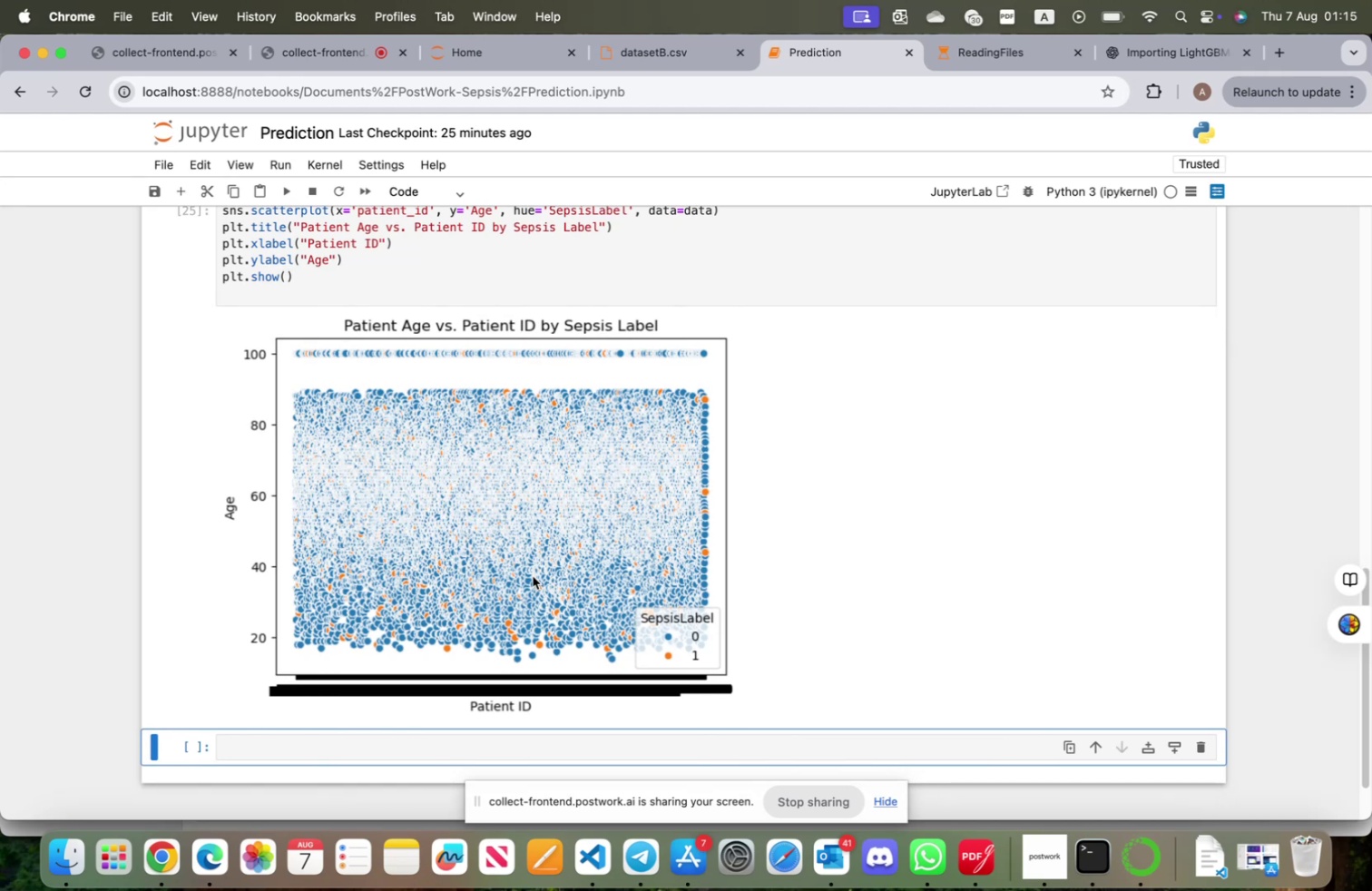 
wait(34.04)
 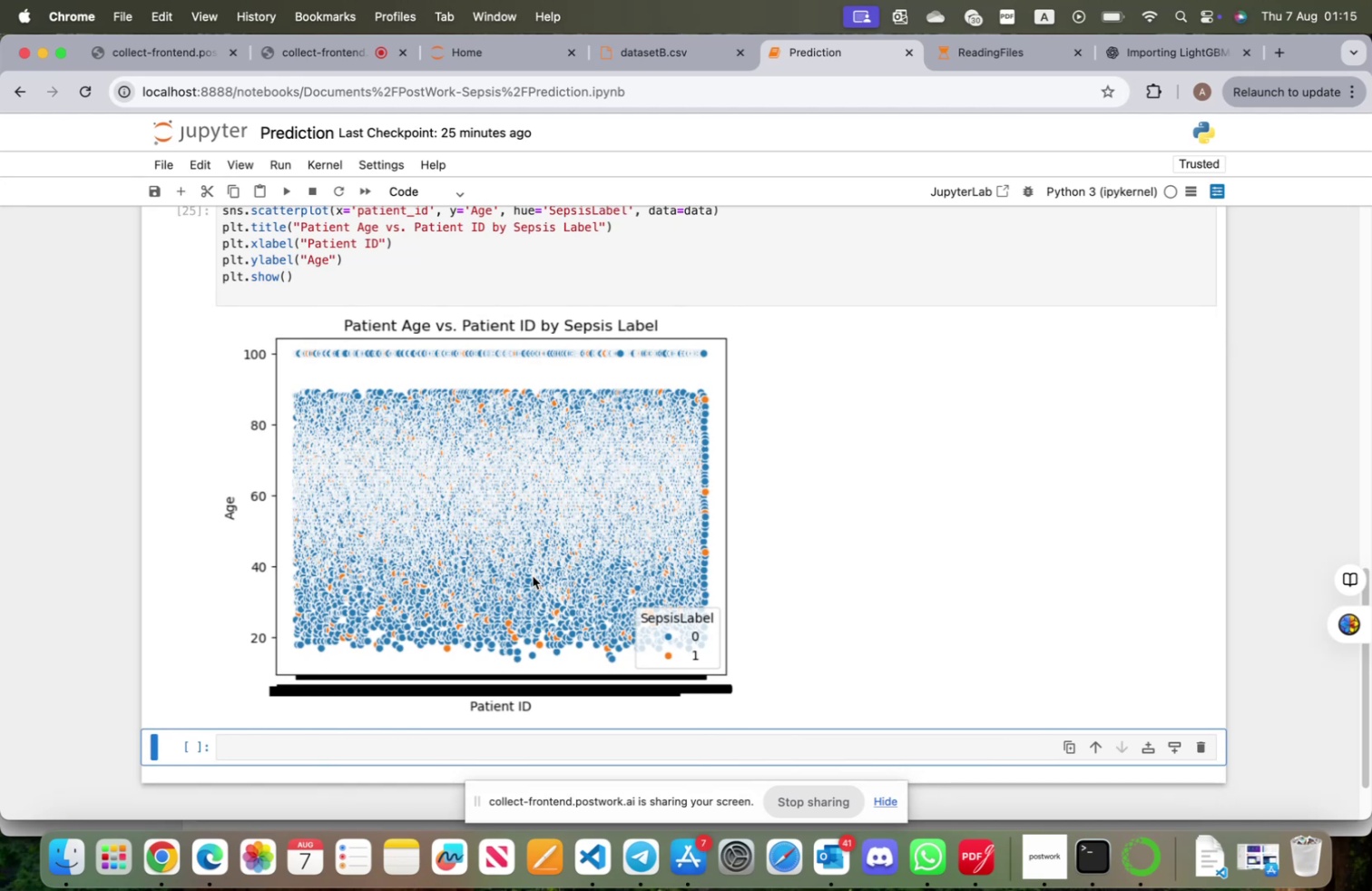 
scroll: coordinate [541, 608], scroll_direction: up, amount: 5.0
 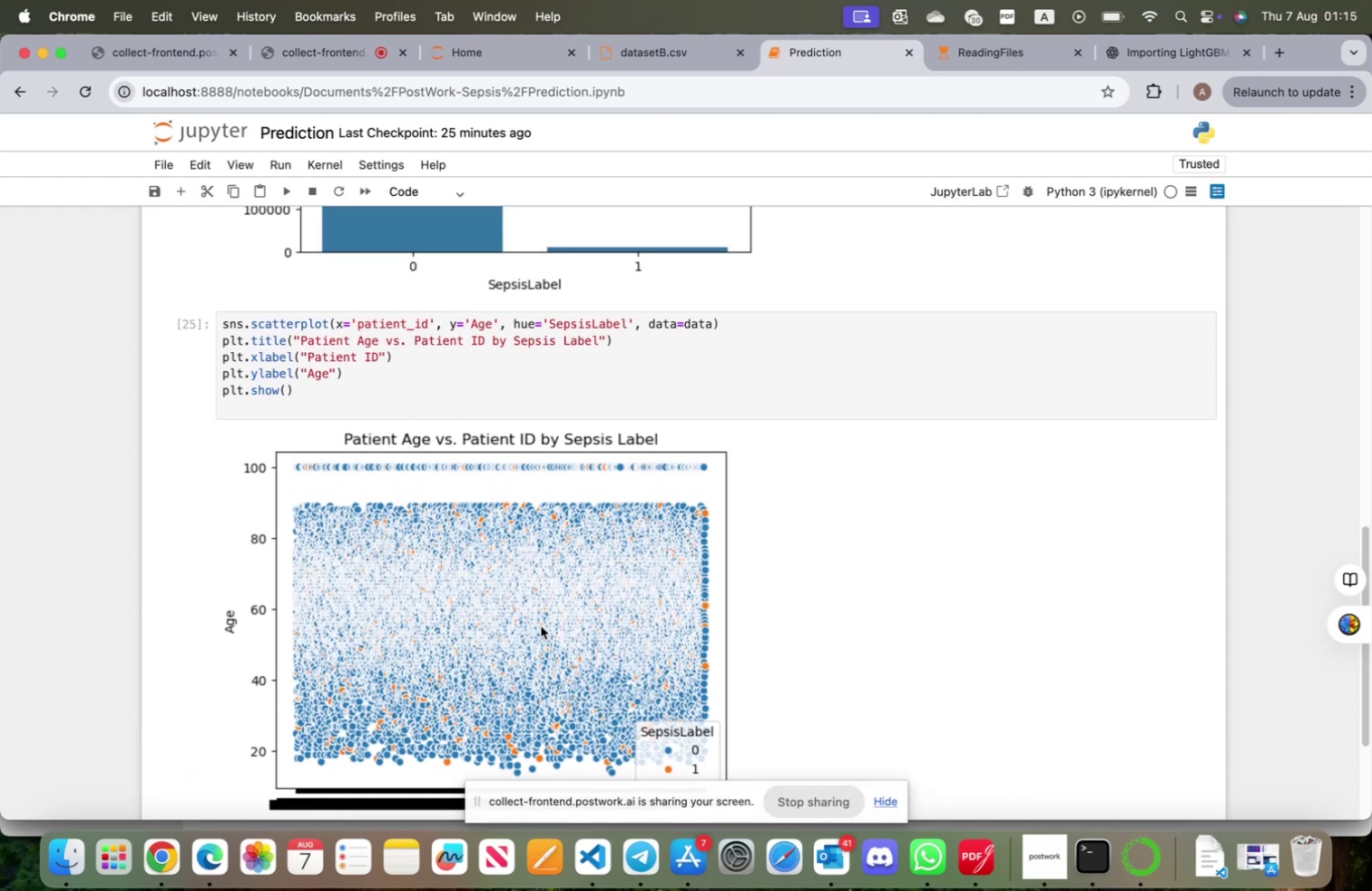 
scroll: coordinate [533, 639], scroll_direction: down, amount: 1.0
 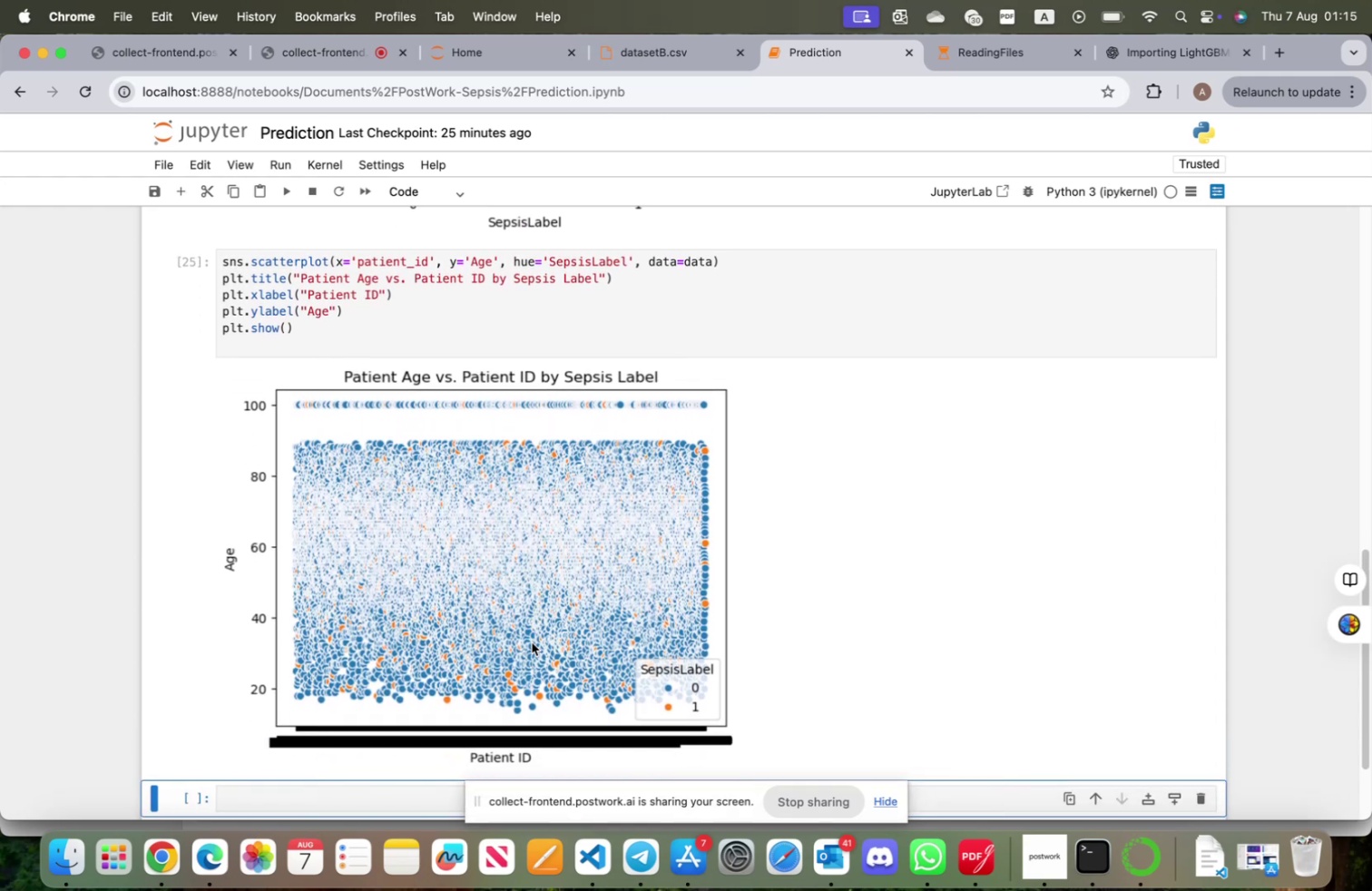 
wait(8.02)
 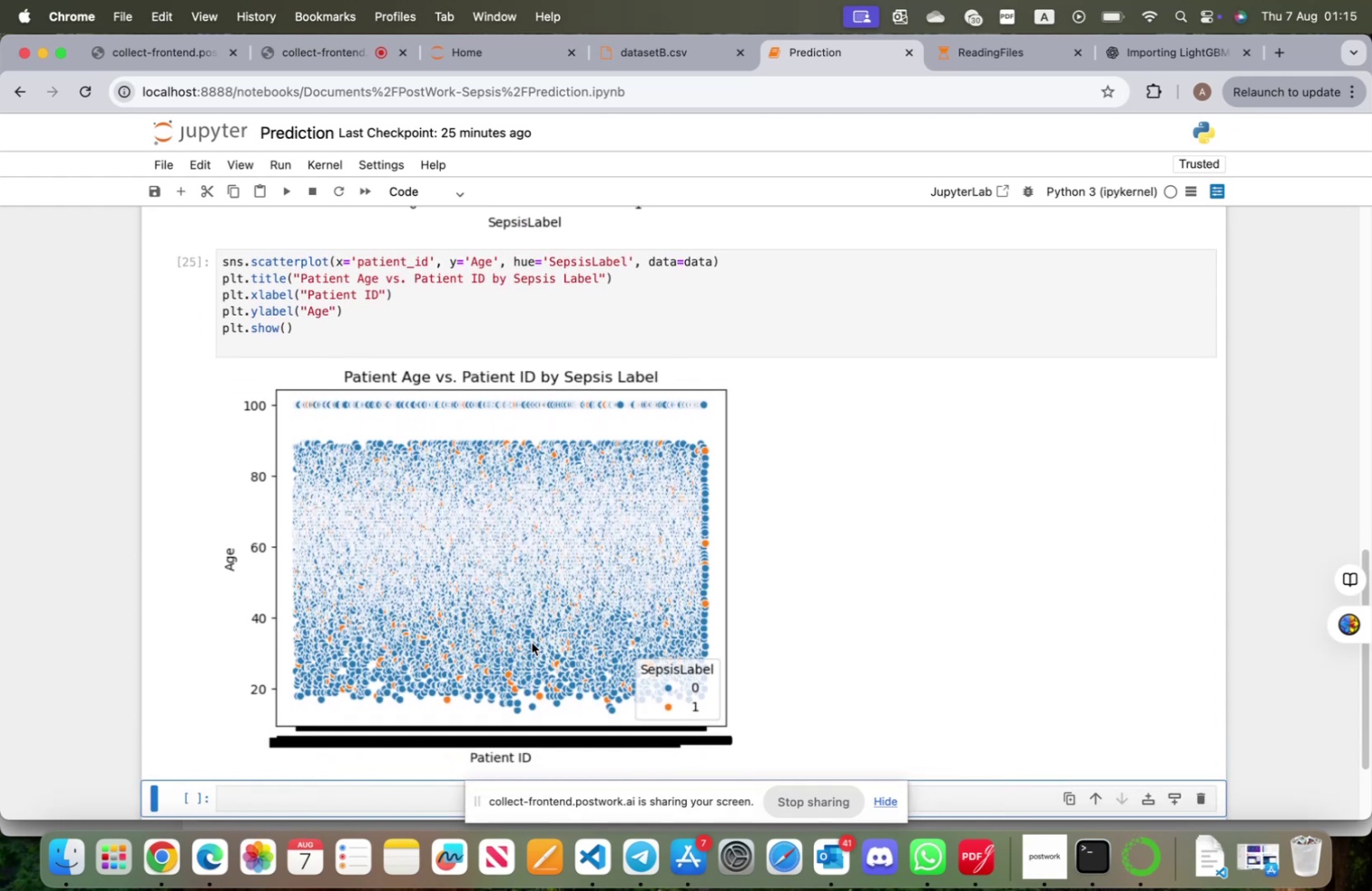 
scroll: coordinate [431, 692], scroll_direction: up, amount: 29.0
 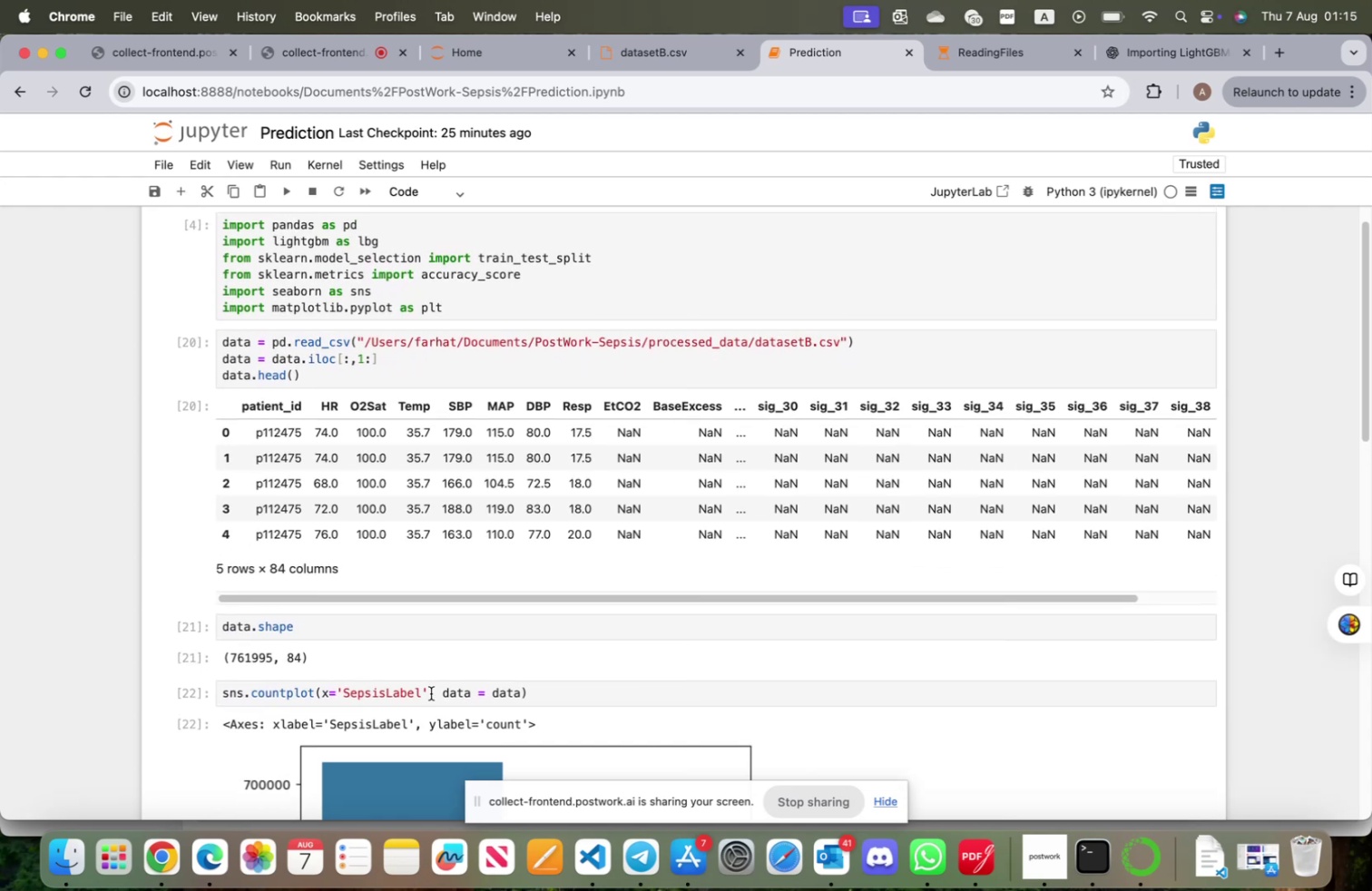 
scroll: coordinate [430, 692], scroll_direction: down, amount: 21.0
 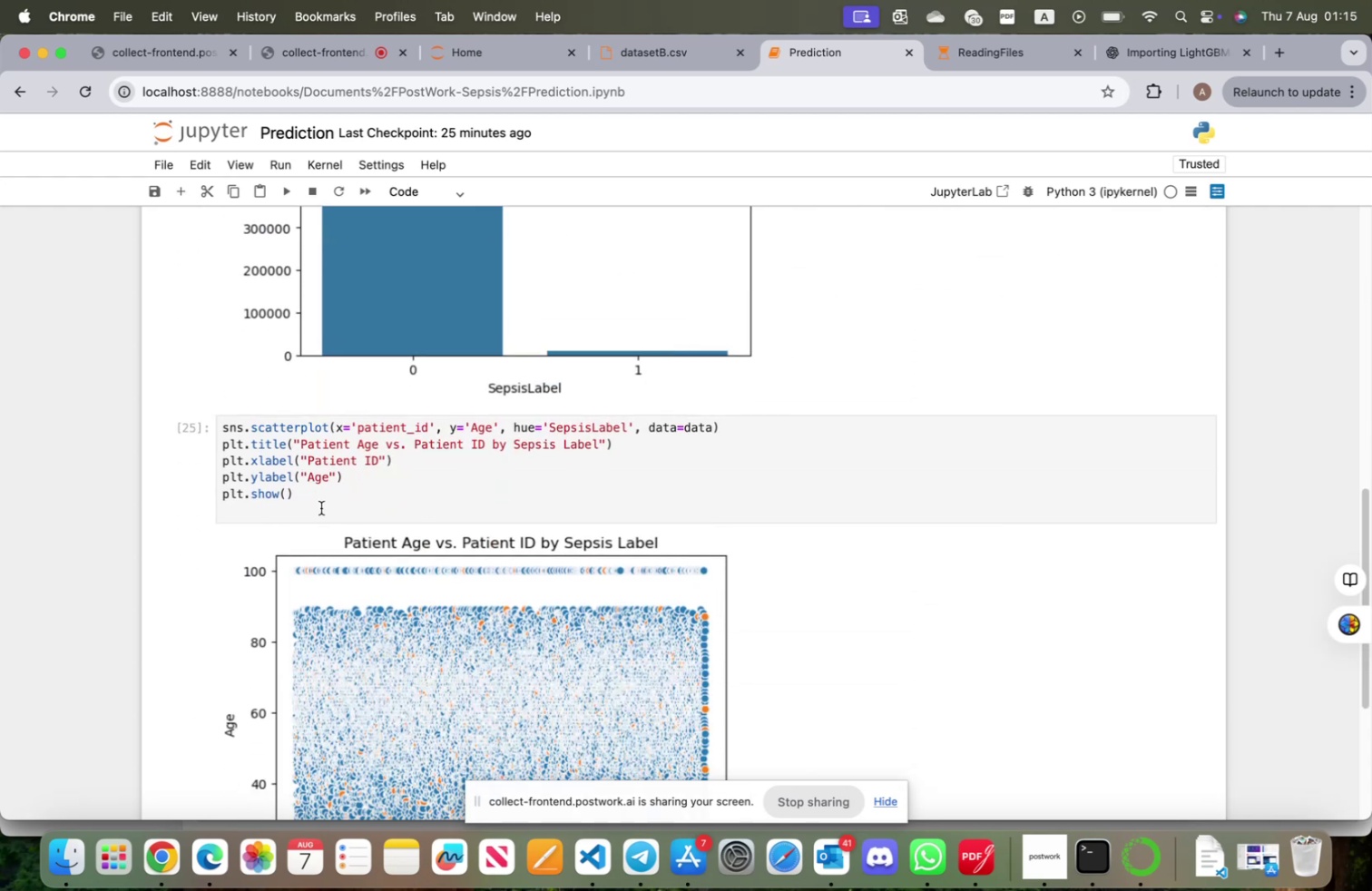 
left_click_drag(start_coordinate=[318, 496], to_coordinate=[219, 434])
 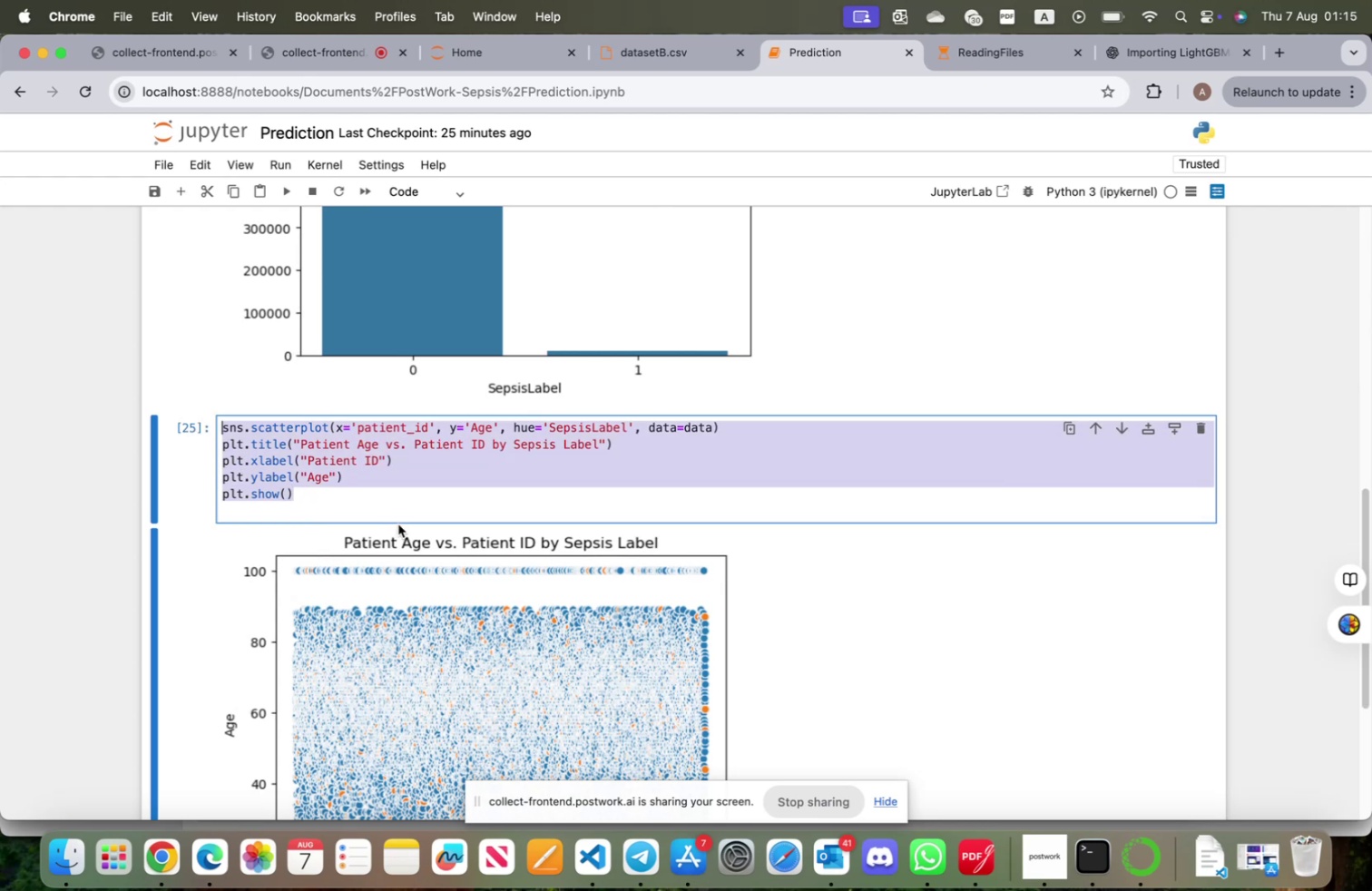 
key(Meta+CommandLeft)
 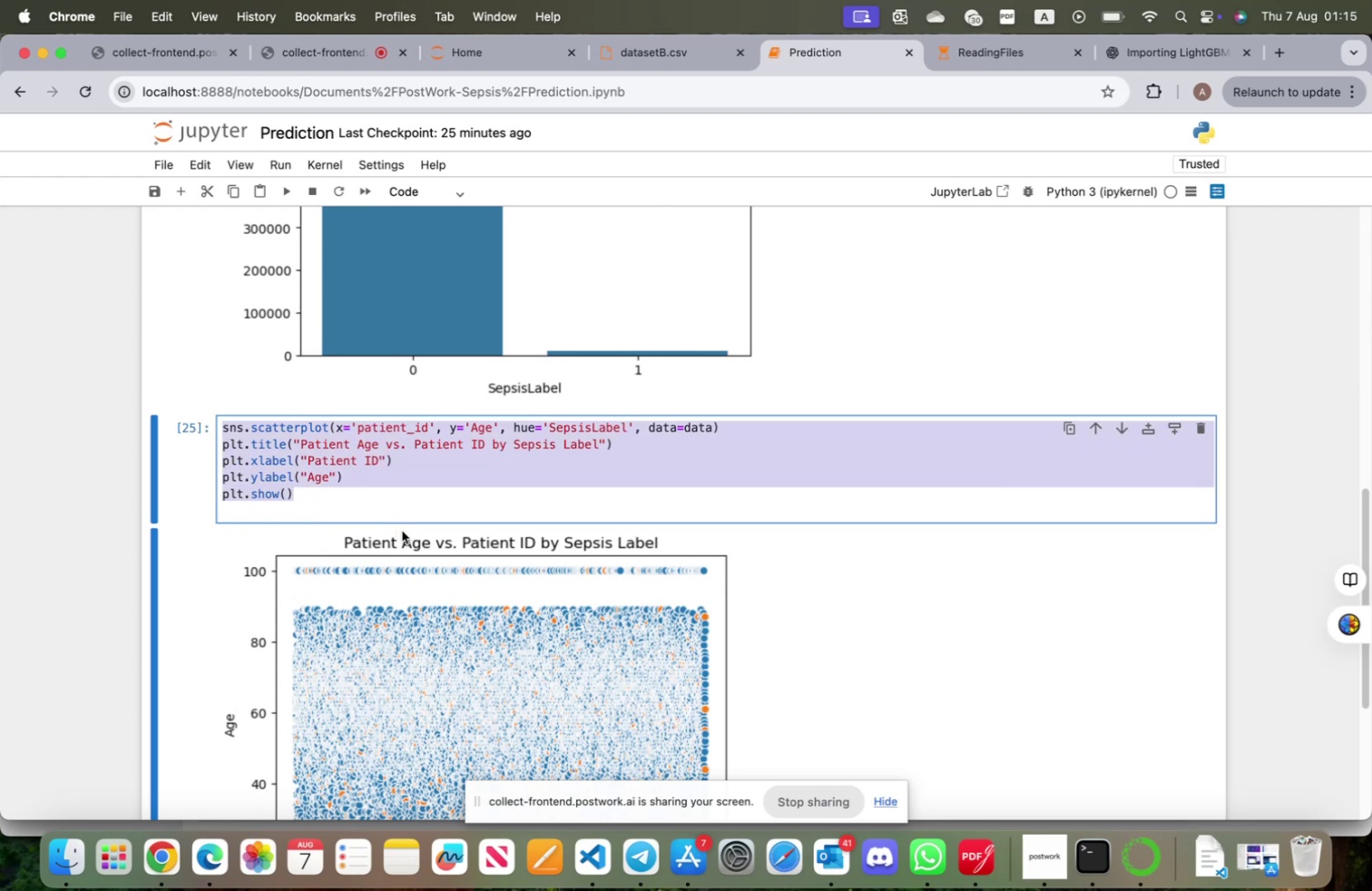 
key(Meta+C)
 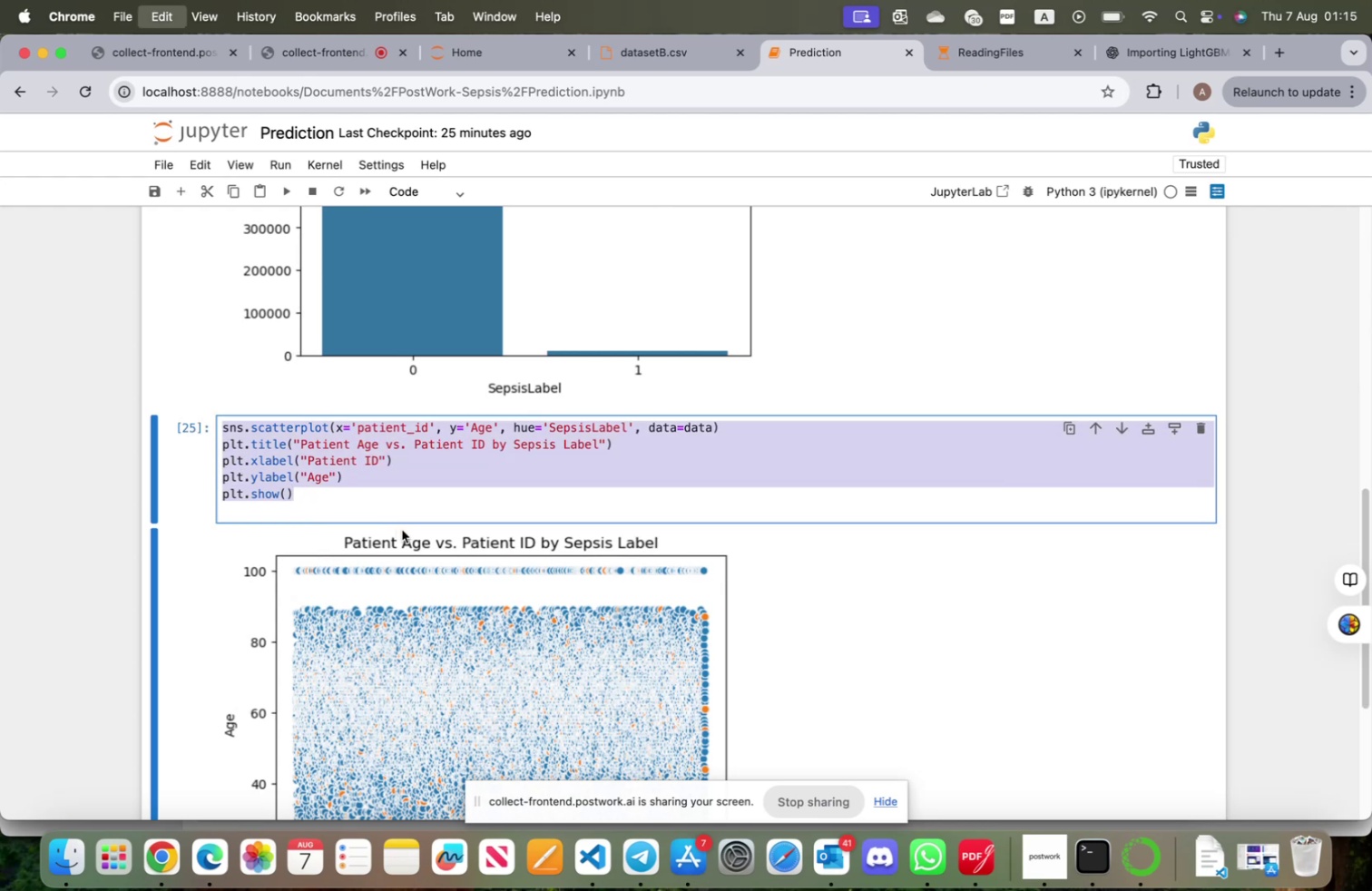 
scroll: coordinate [415, 554], scroll_direction: down, amount: 15.0
 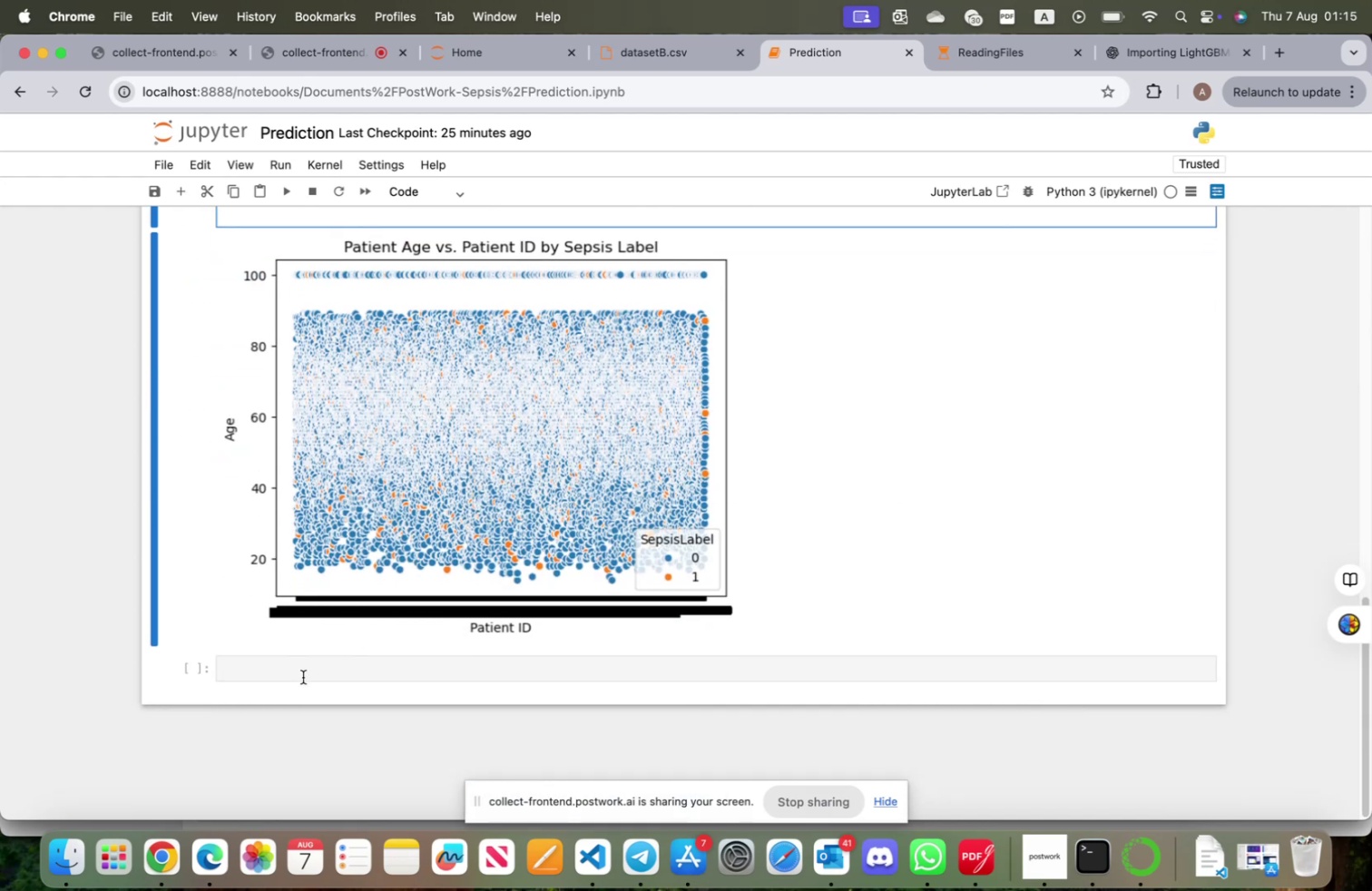 
left_click([302, 678])
 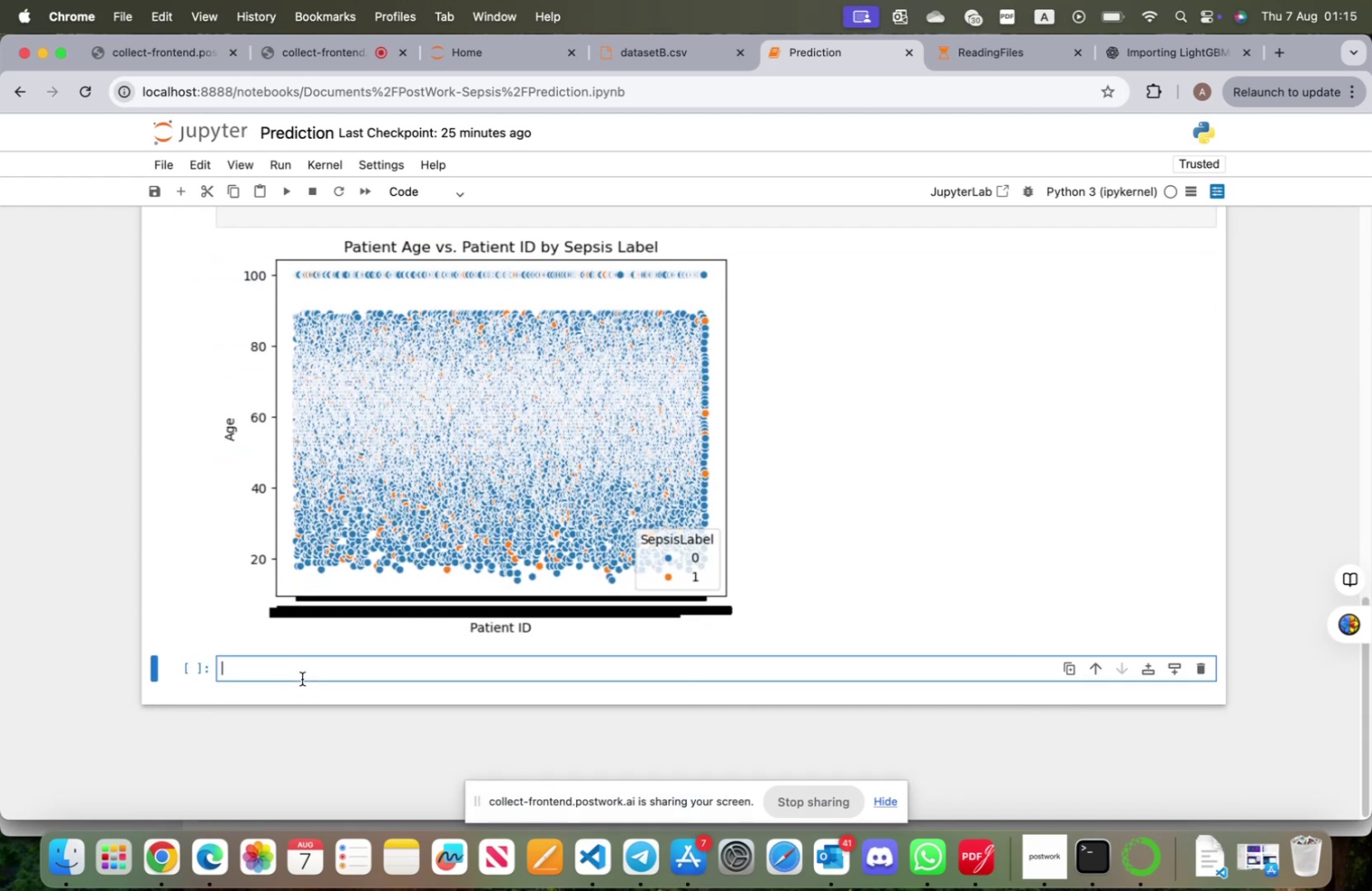 
key(Meta+V)
 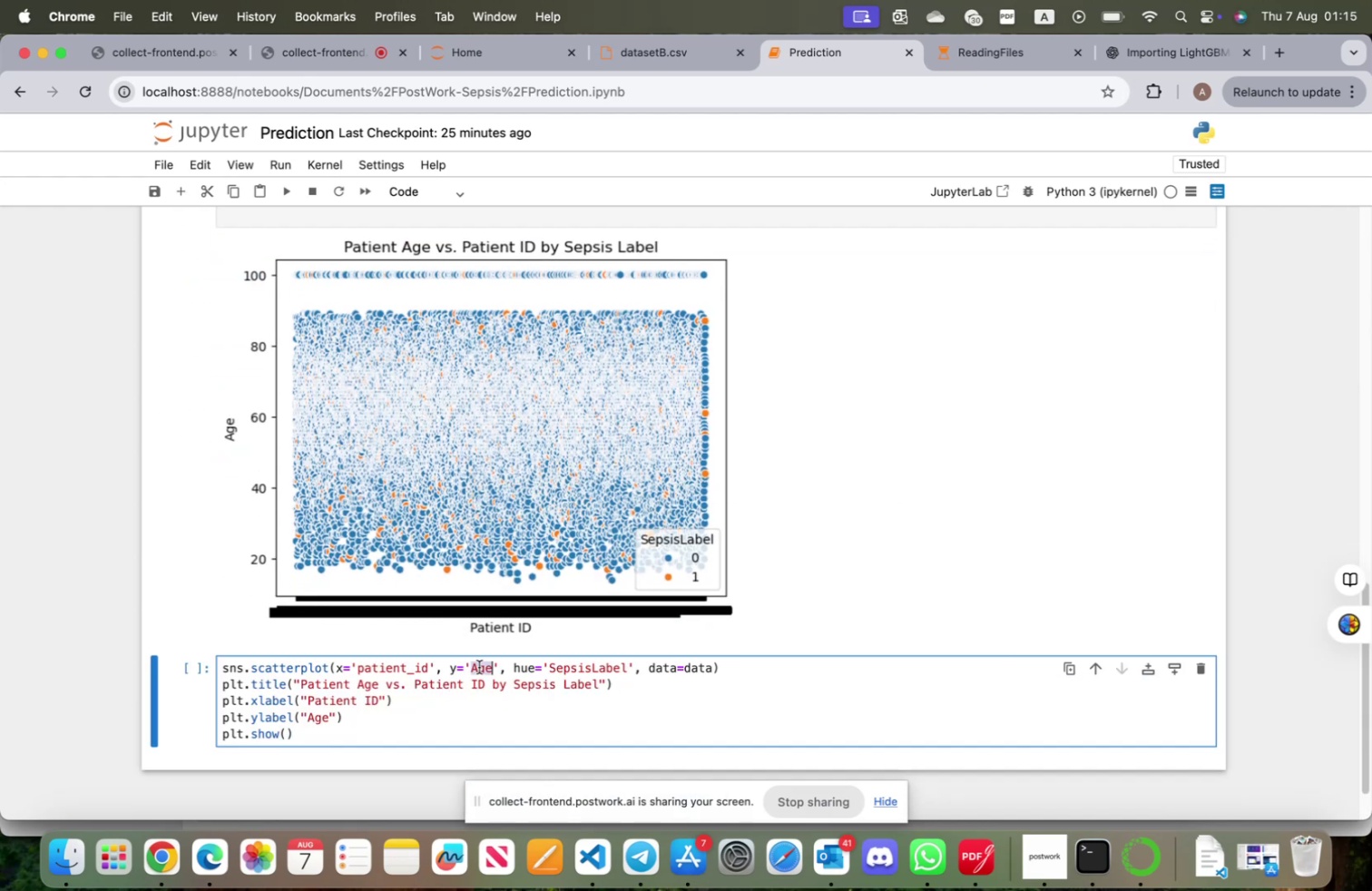 
type(MAP)
 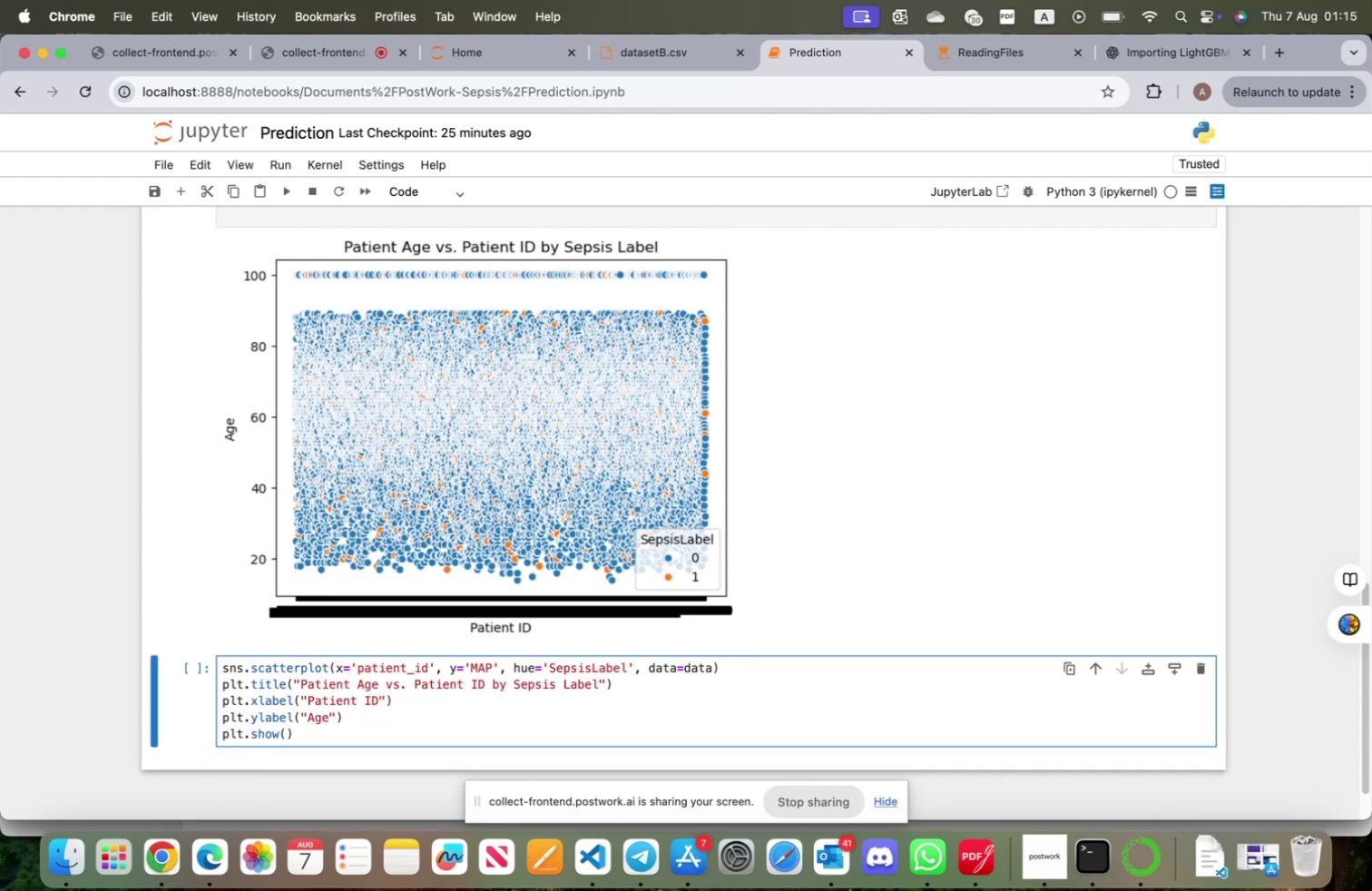 
key(Shift+Enter)
 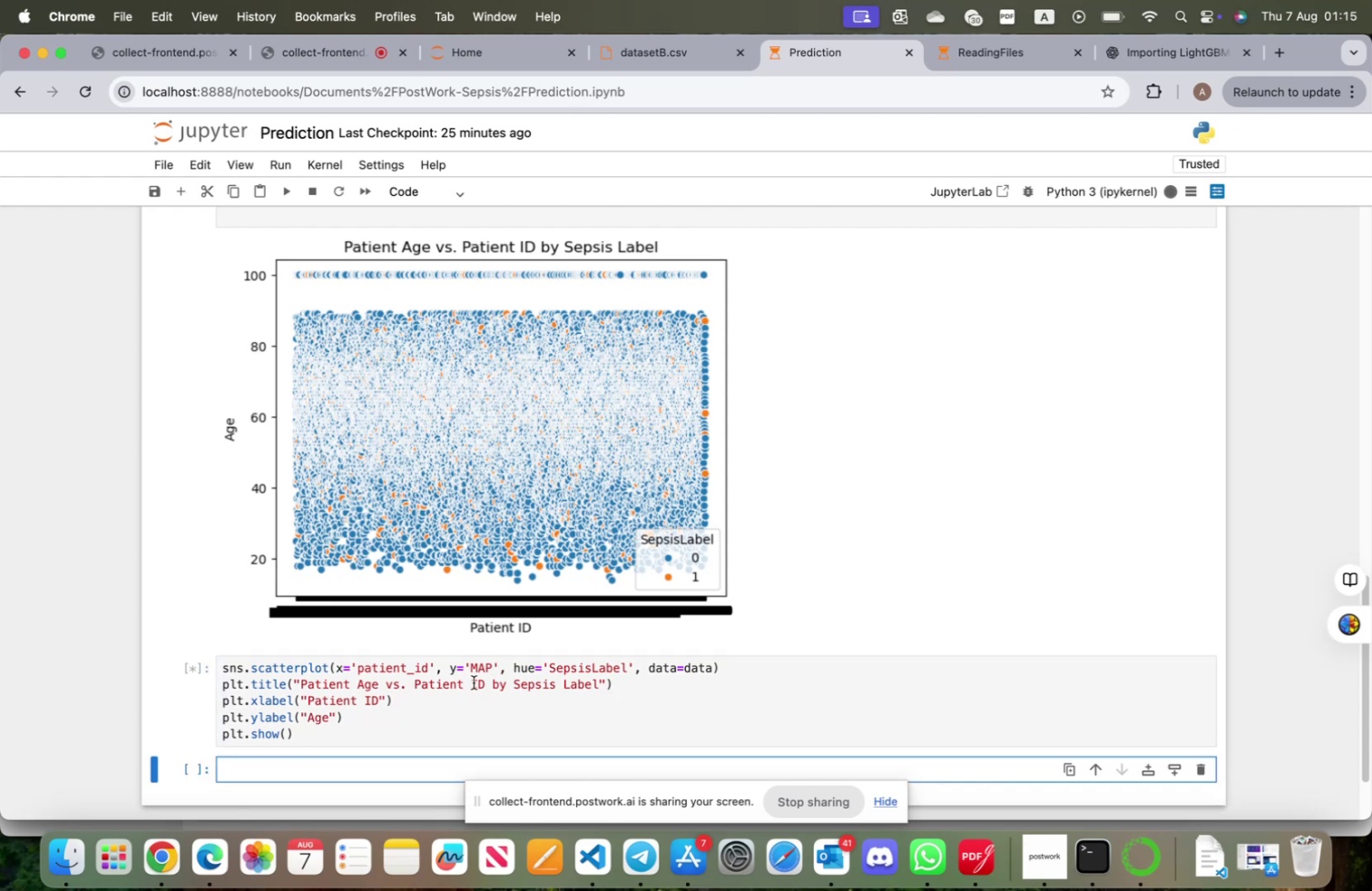 
scroll: coordinate [644, 713], scroll_direction: down, amount: 10.0
 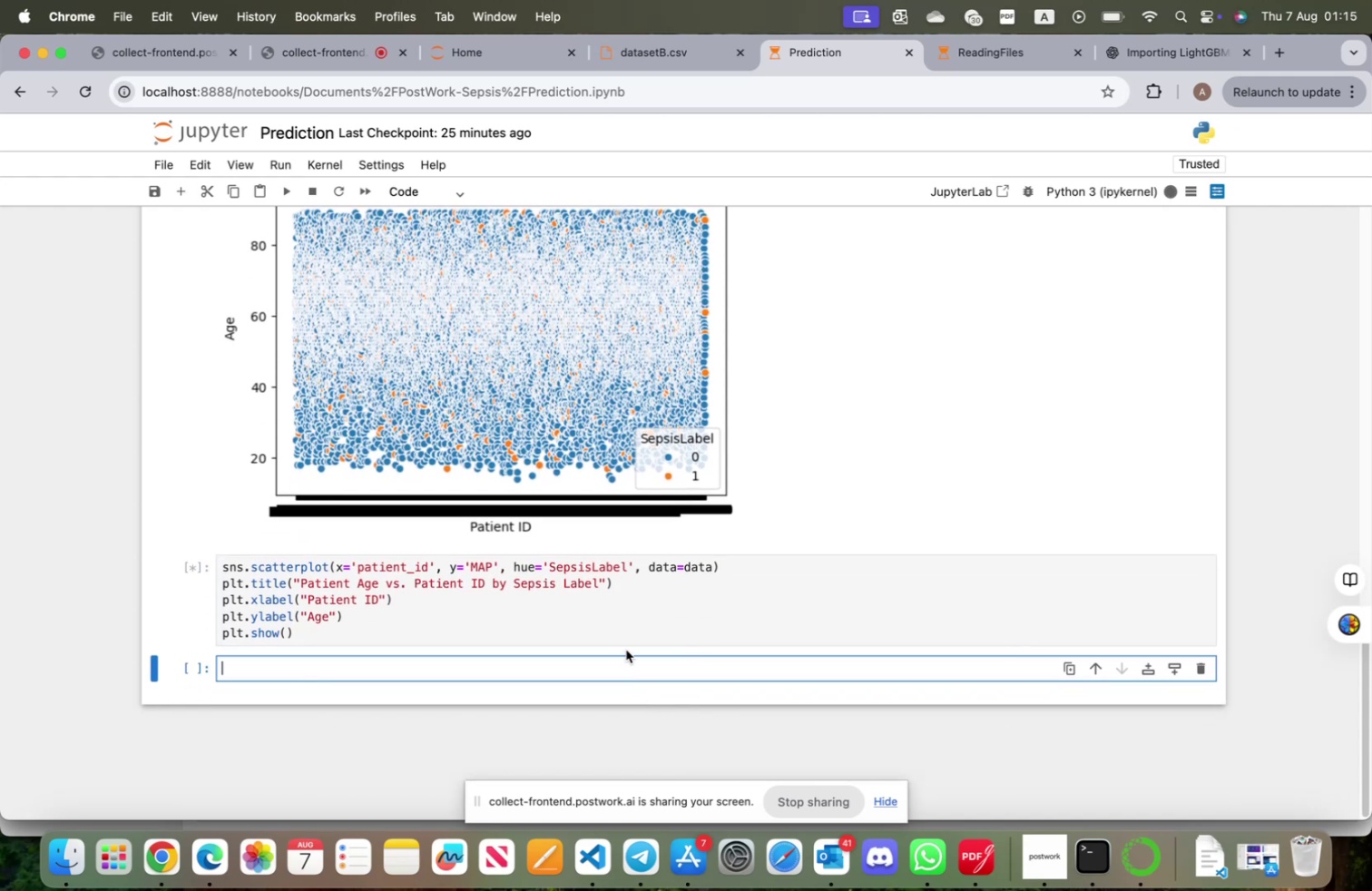 
wait(5.83)
 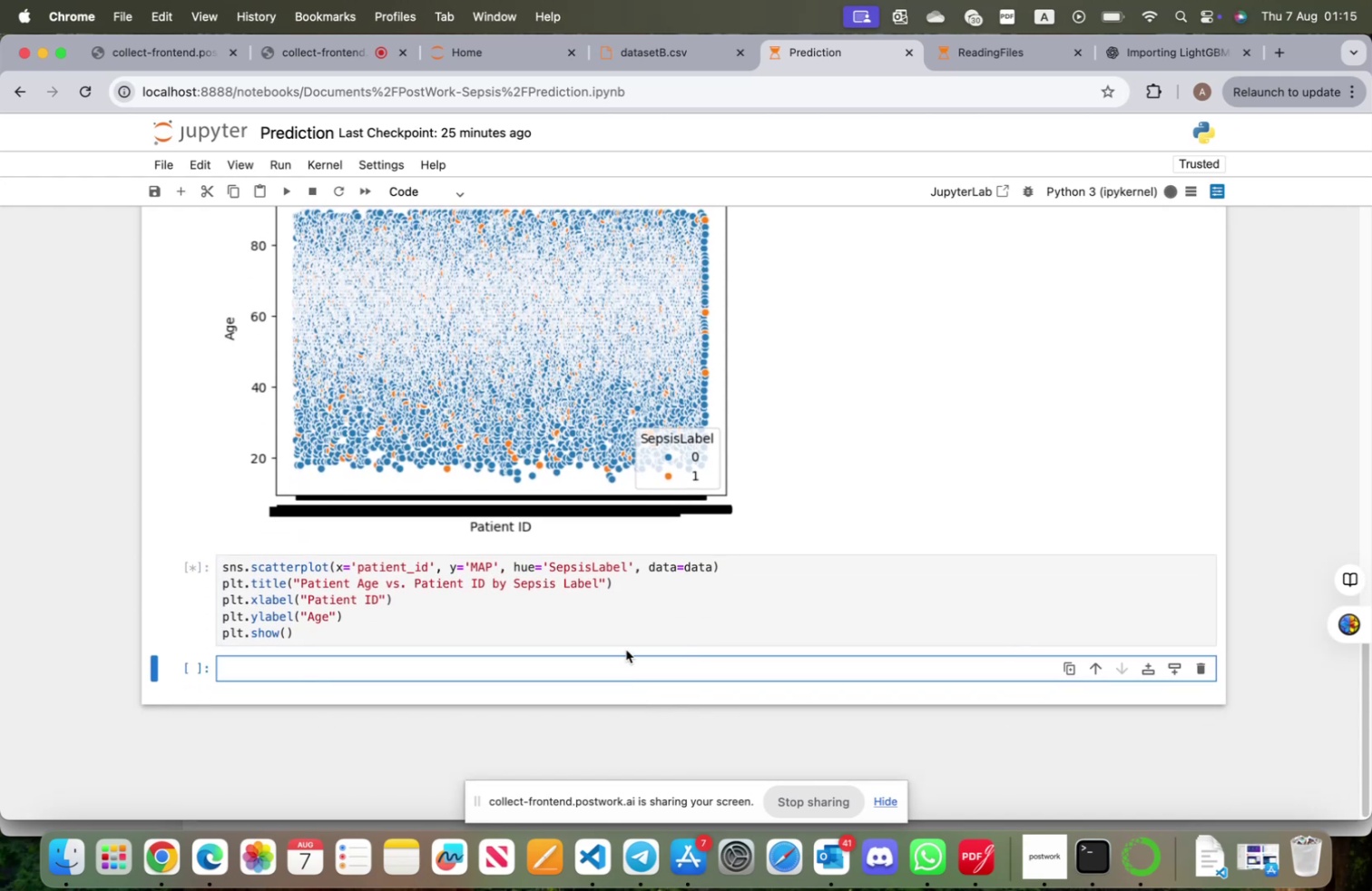 
scroll: coordinate [626, 649], scroll_direction: up, amount: 5.0
 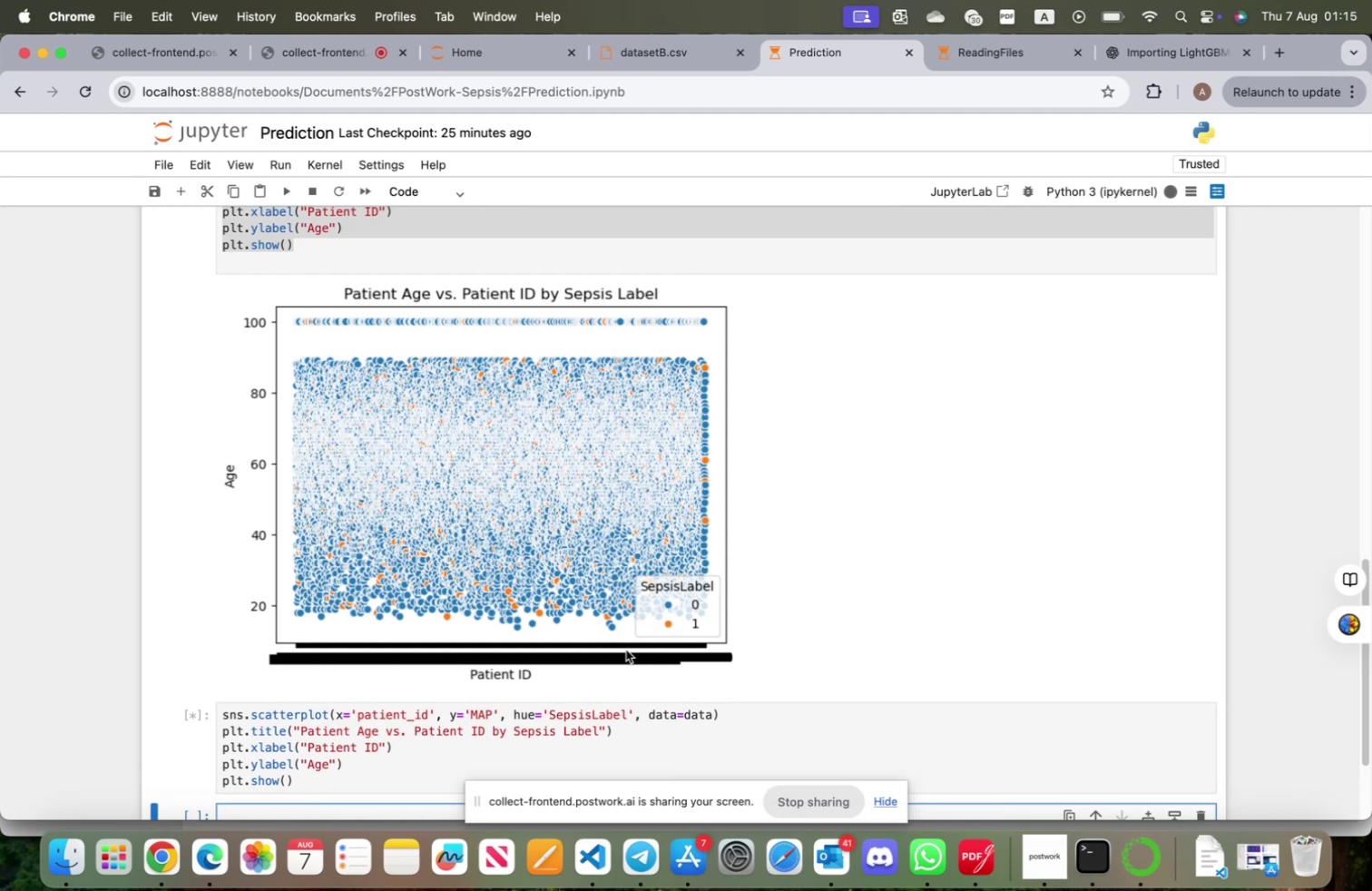 
scroll: coordinate [625, 656], scroll_direction: down, amount: 7.0
 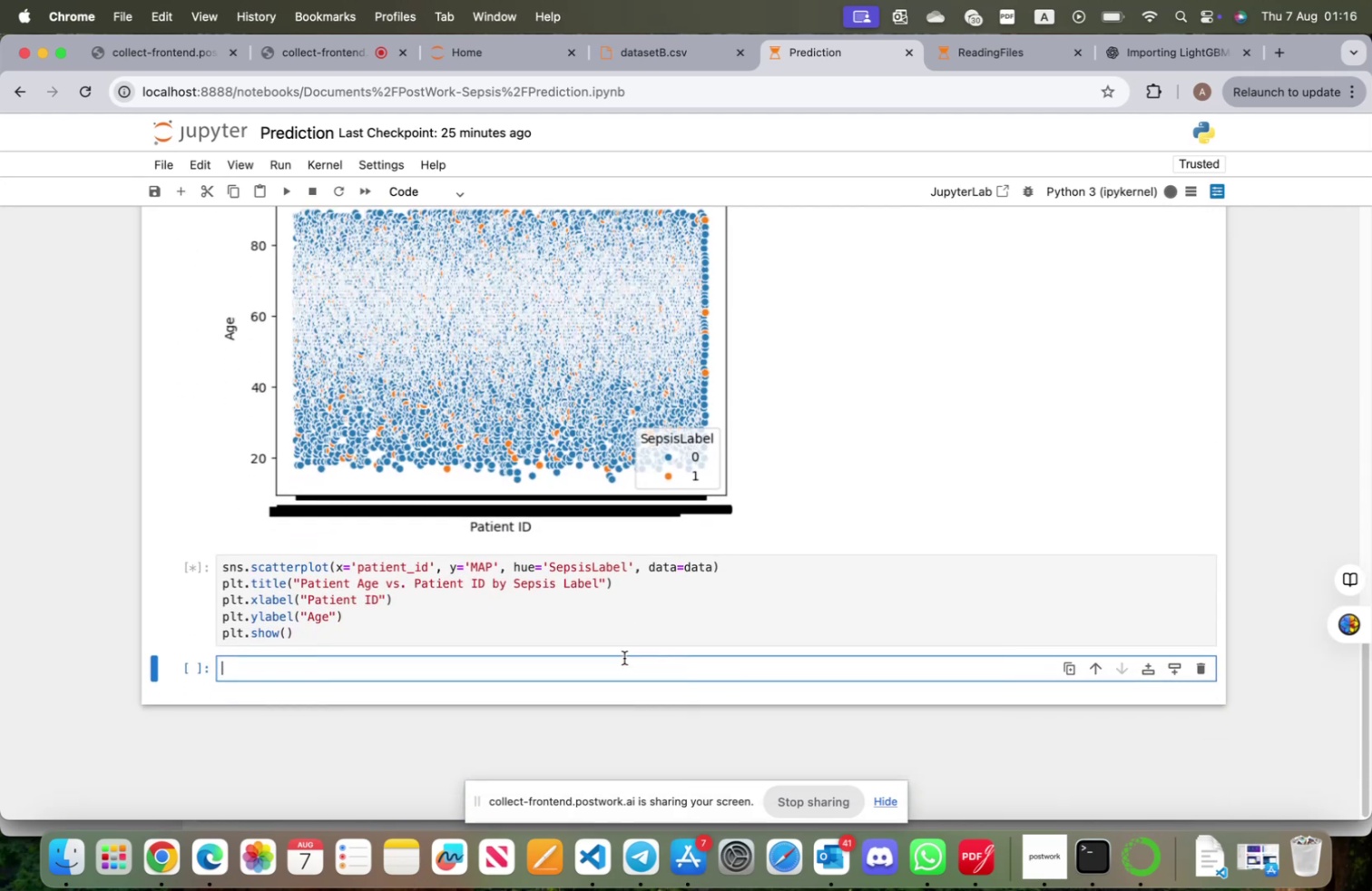 
scroll: coordinate [631, 656], scroll_direction: up, amount: 29.0
 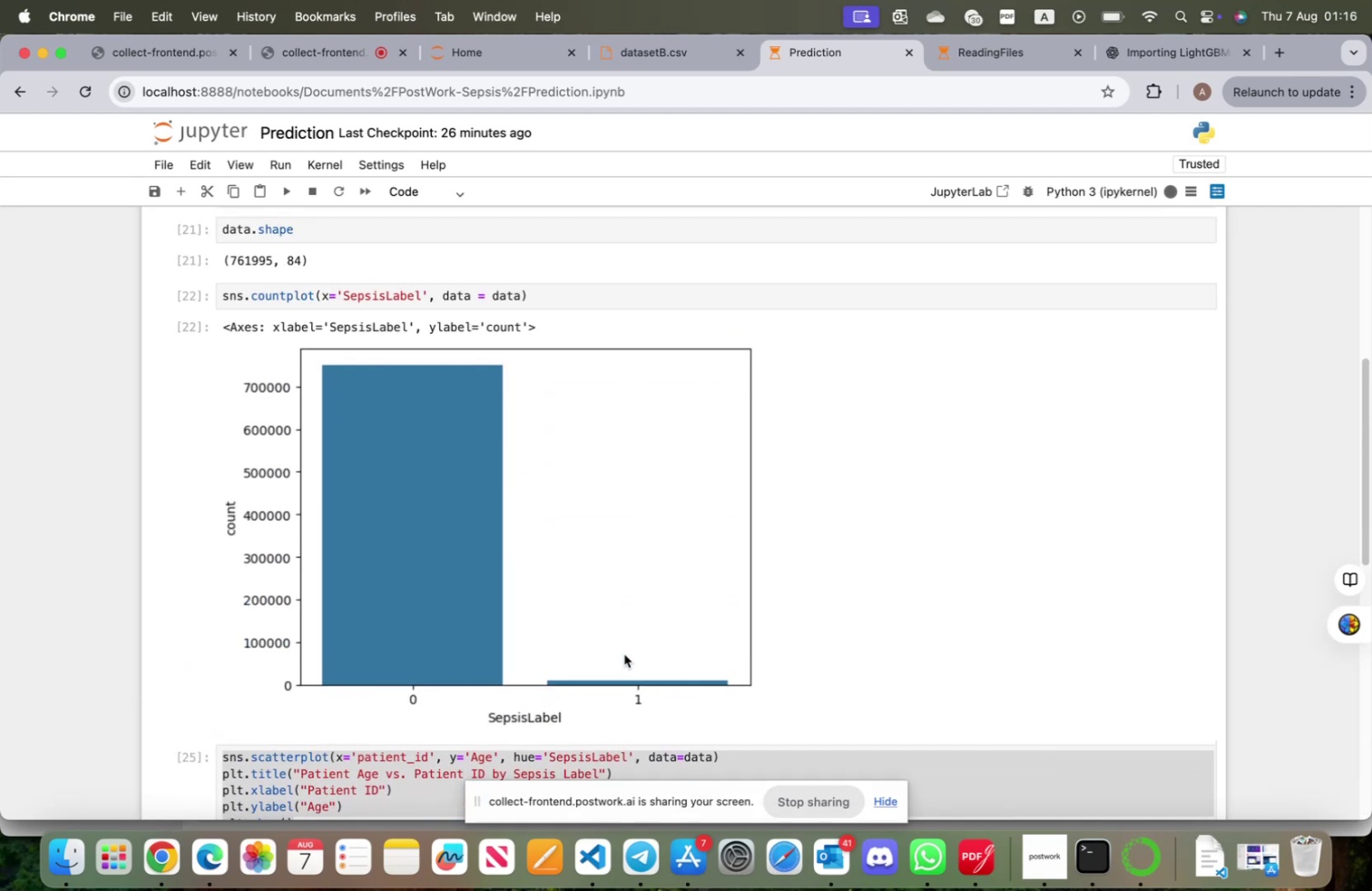 
scroll: coordinate [591, 669], scroll_direction: down, amount: 8.0
 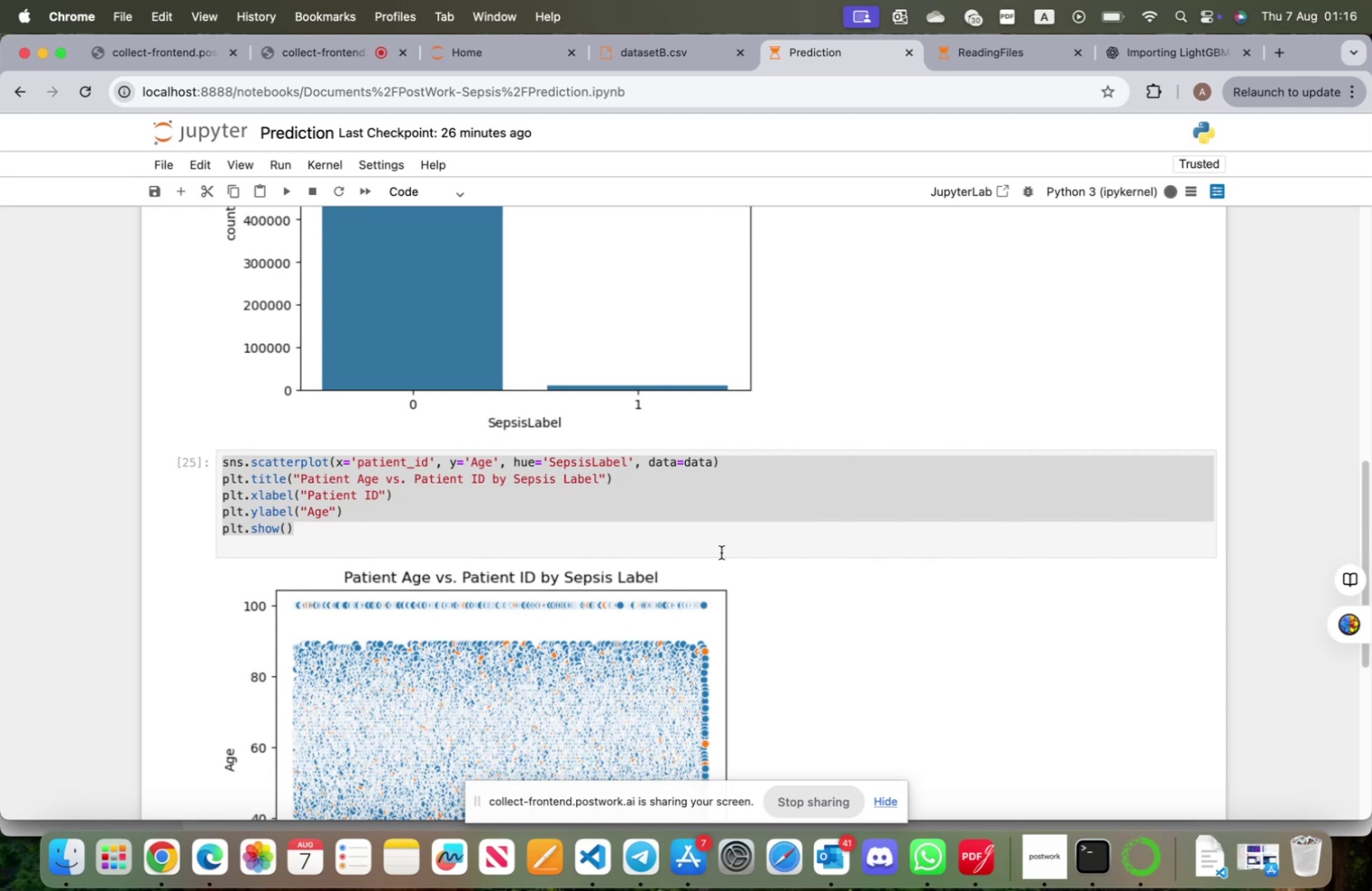 
left_click([720, 545])
 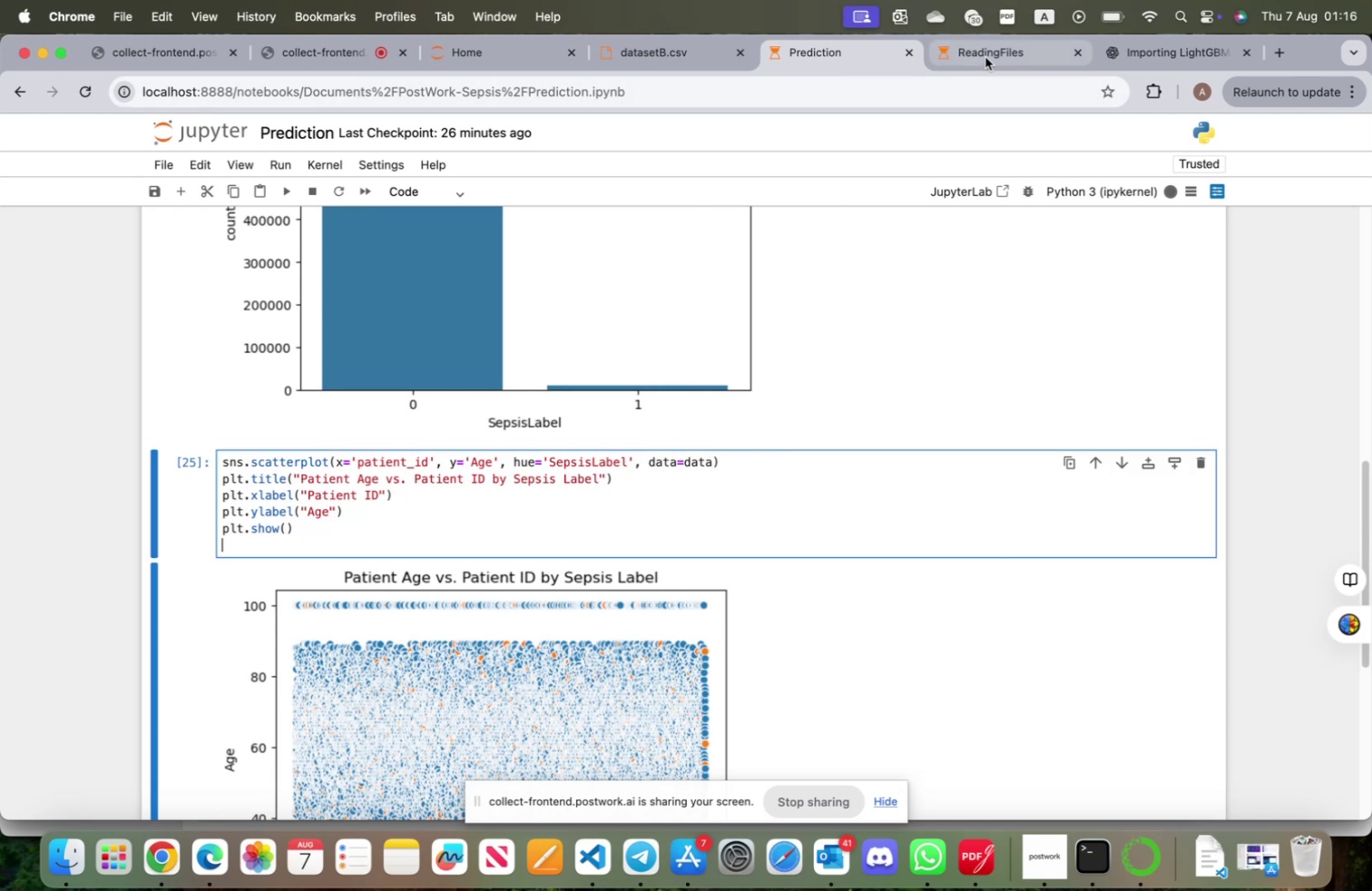 
left_click([985, 56])
 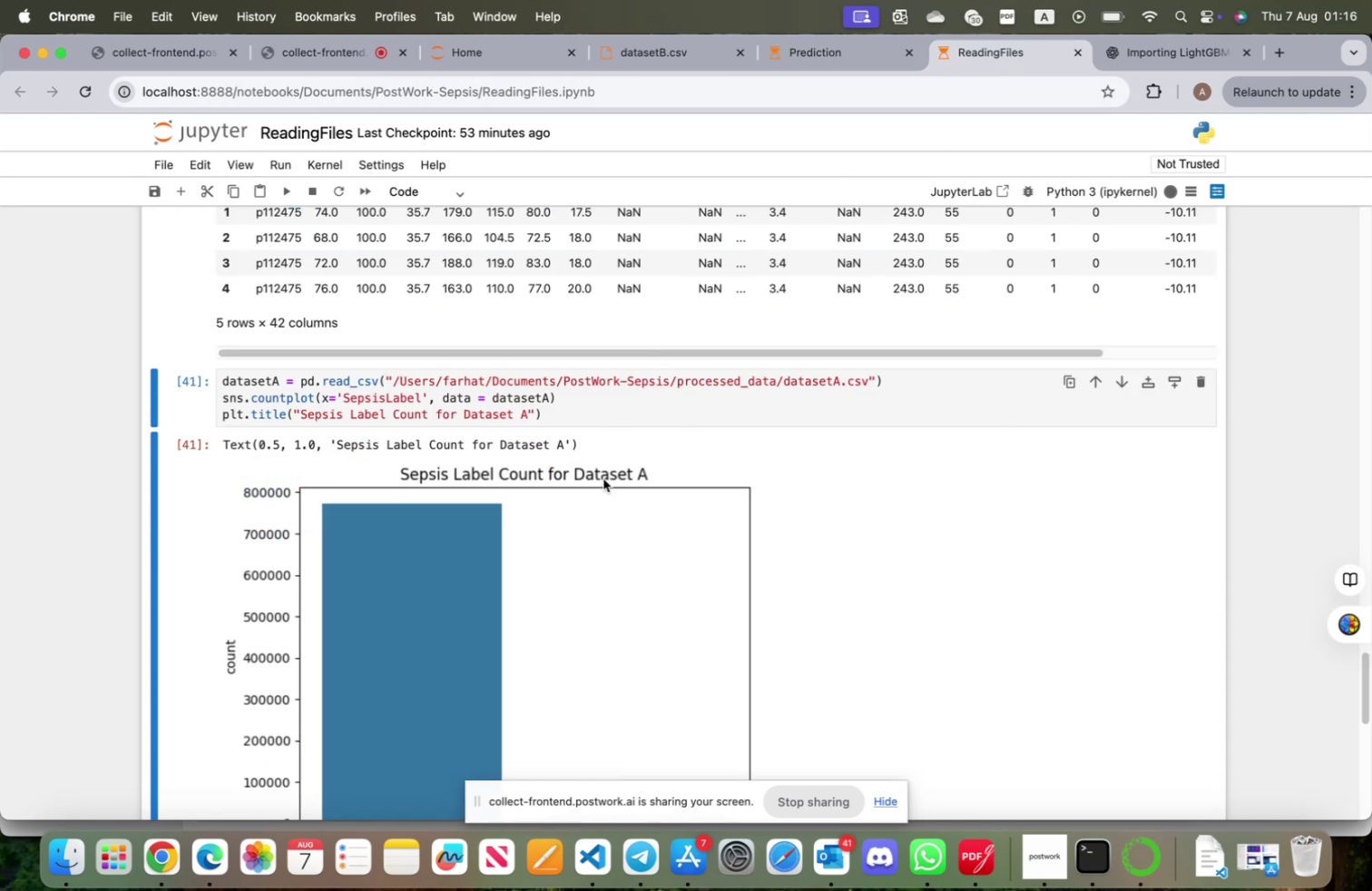 
scroll: coordinate [578, 626], scroll_direction: up, amount: 5.0
 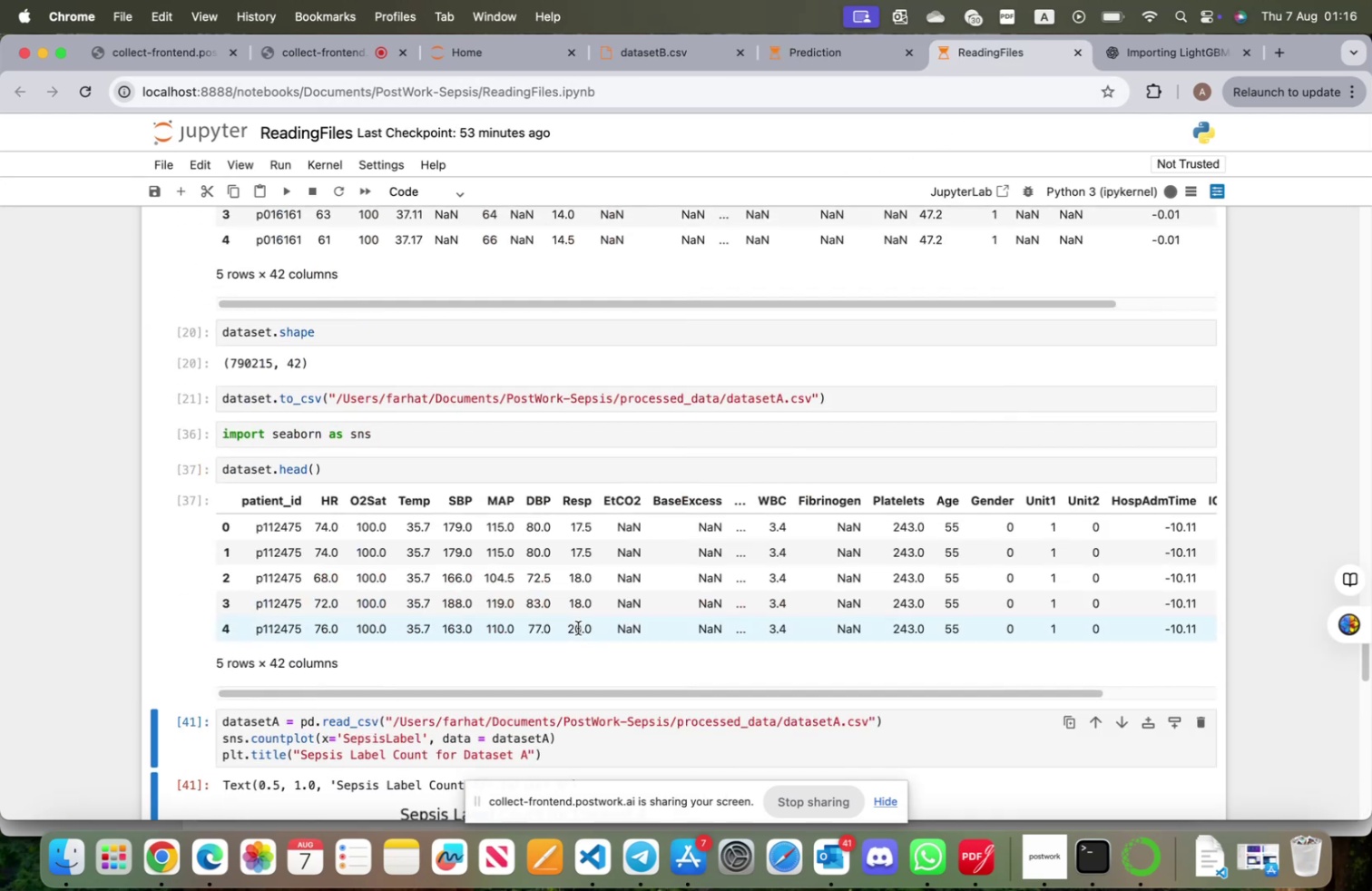 
wait(6.52)
 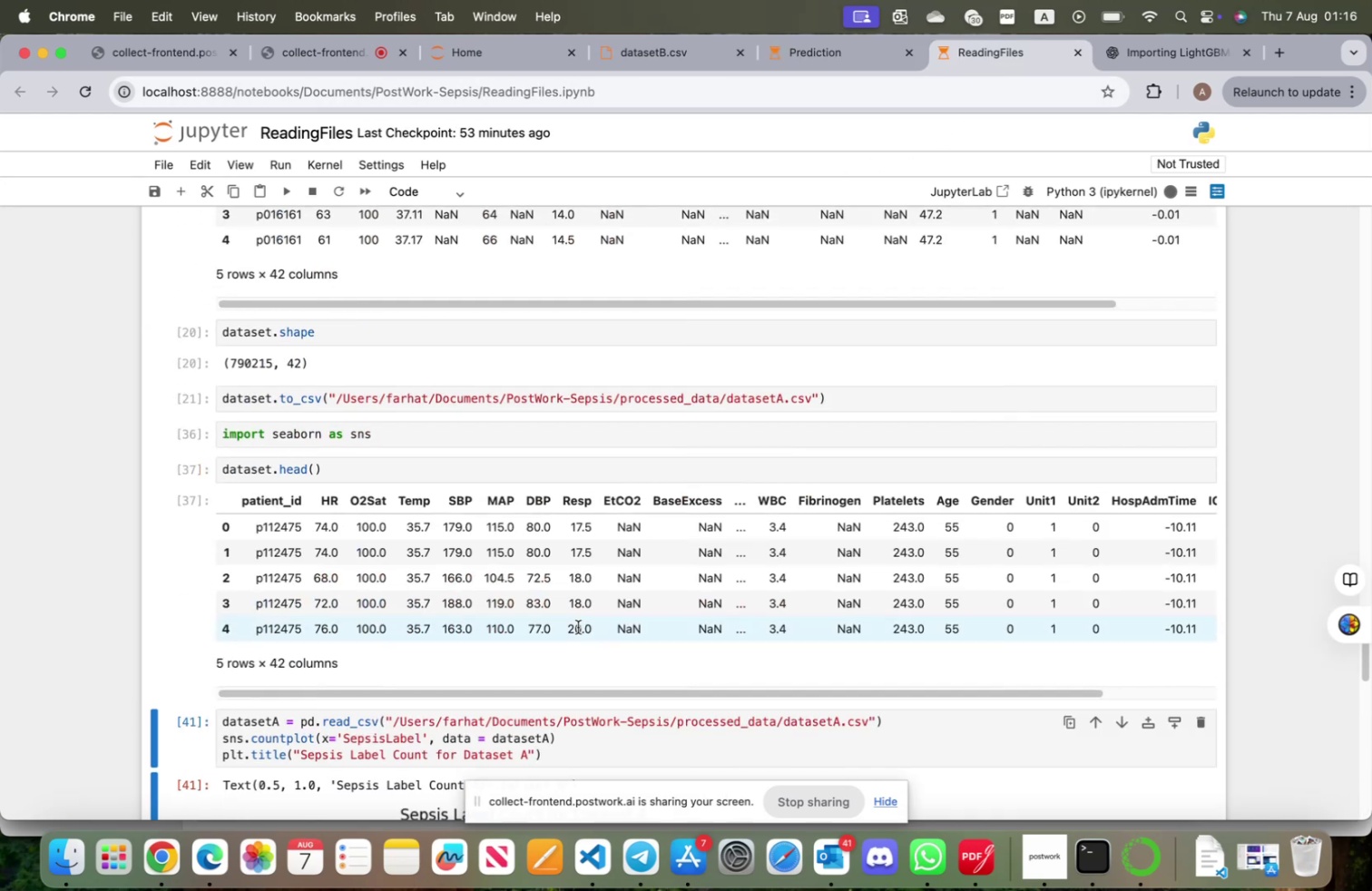 
left_click_drag(start_coordinate=[619, 691], to_coordinate=[654, 686])
 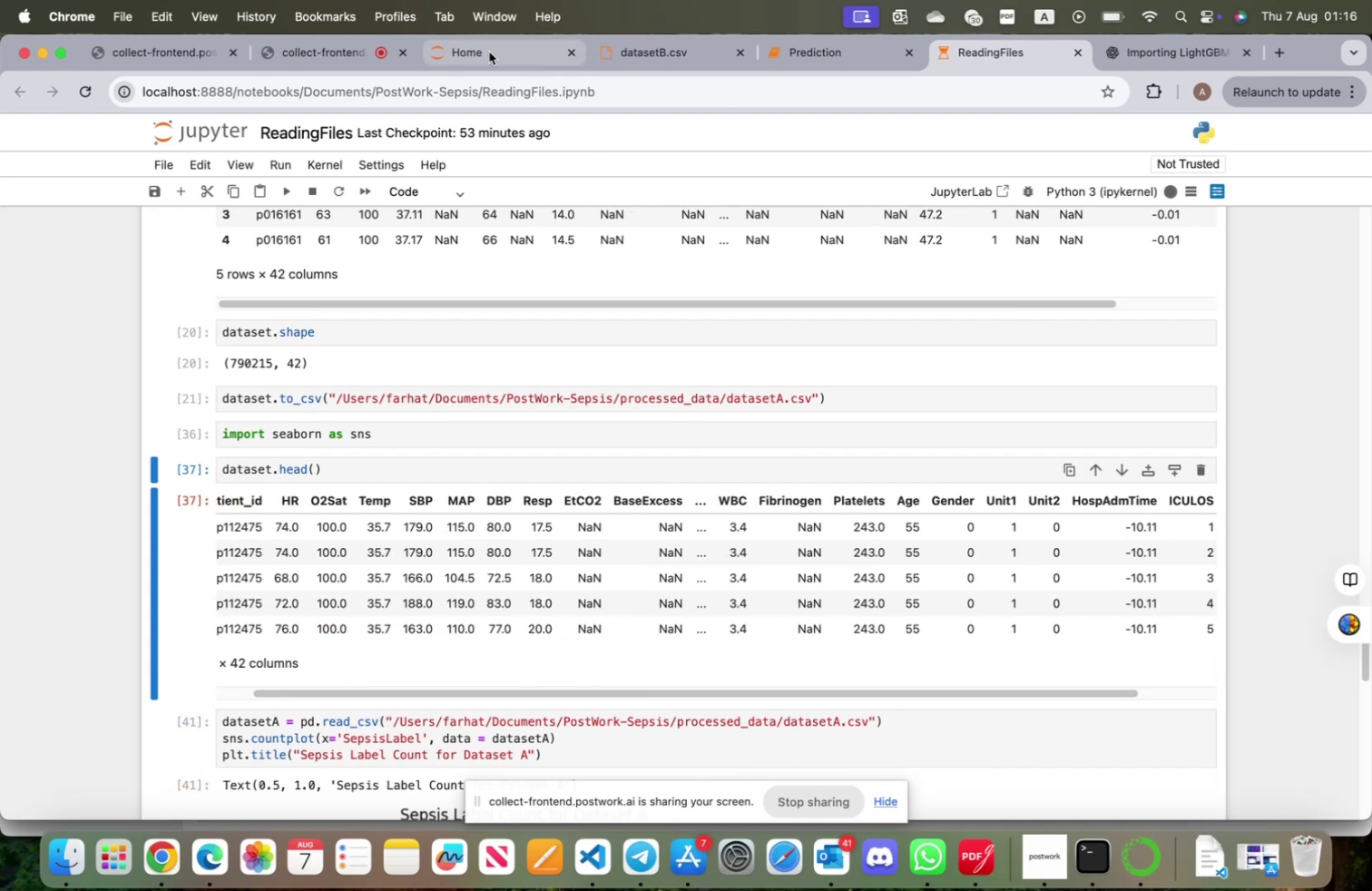 
left_click([636, 59])
 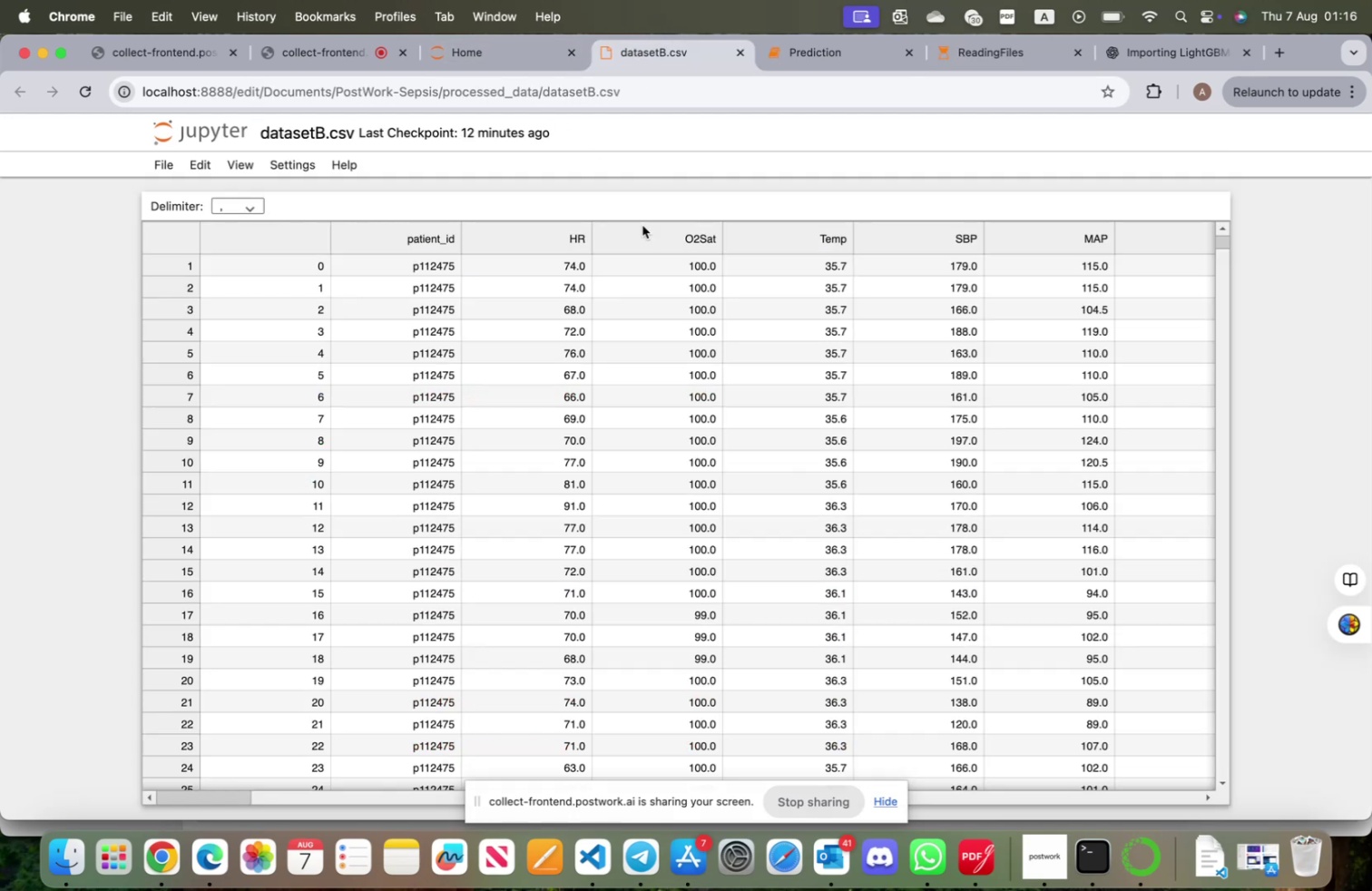 
scroll: coordinate [587, 494], scroll_direction: up, amount: 28.0
 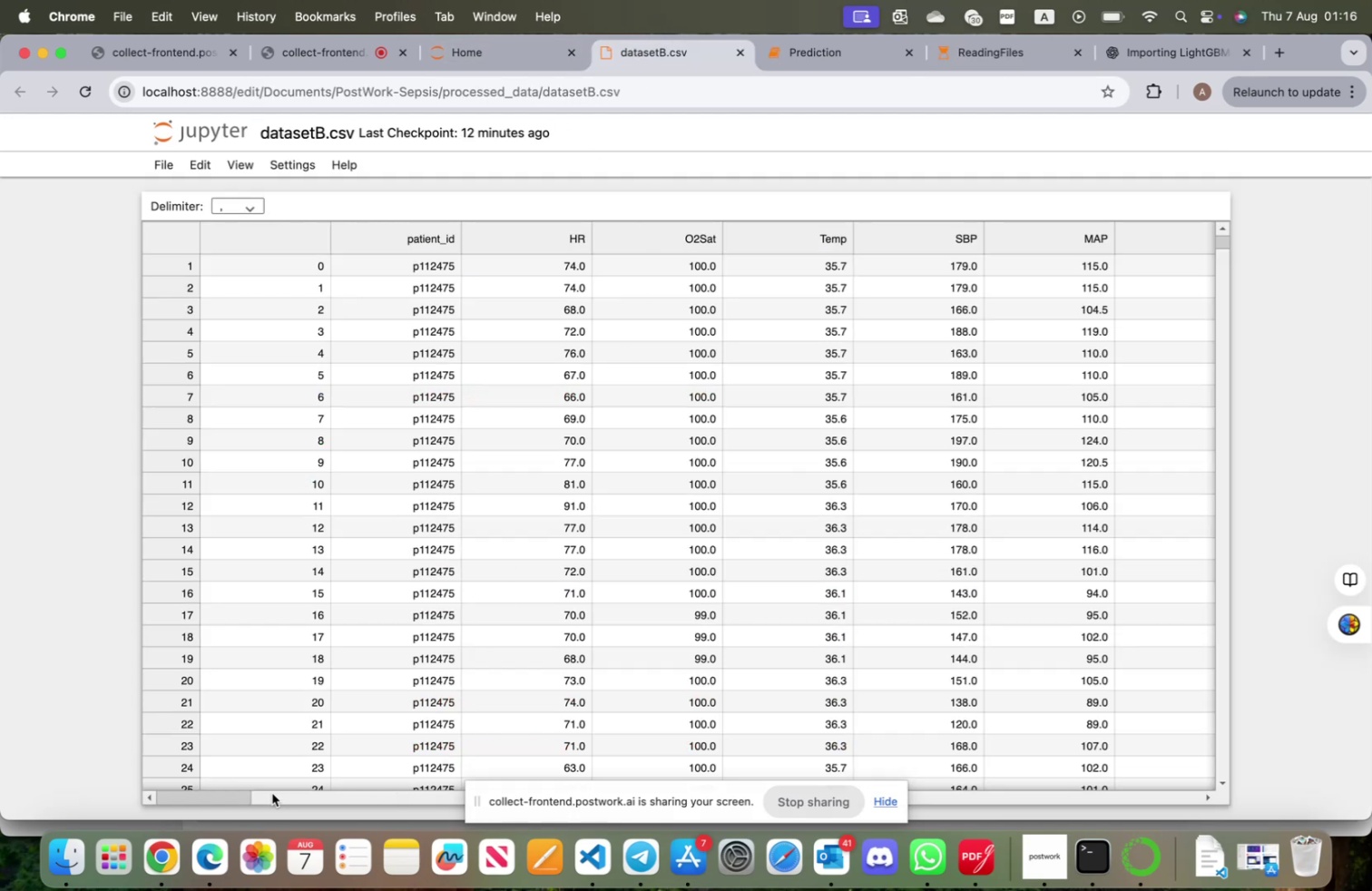 
left_click_drag(start_coordinate=[222, 798], to_coordinate=[727, 818])
 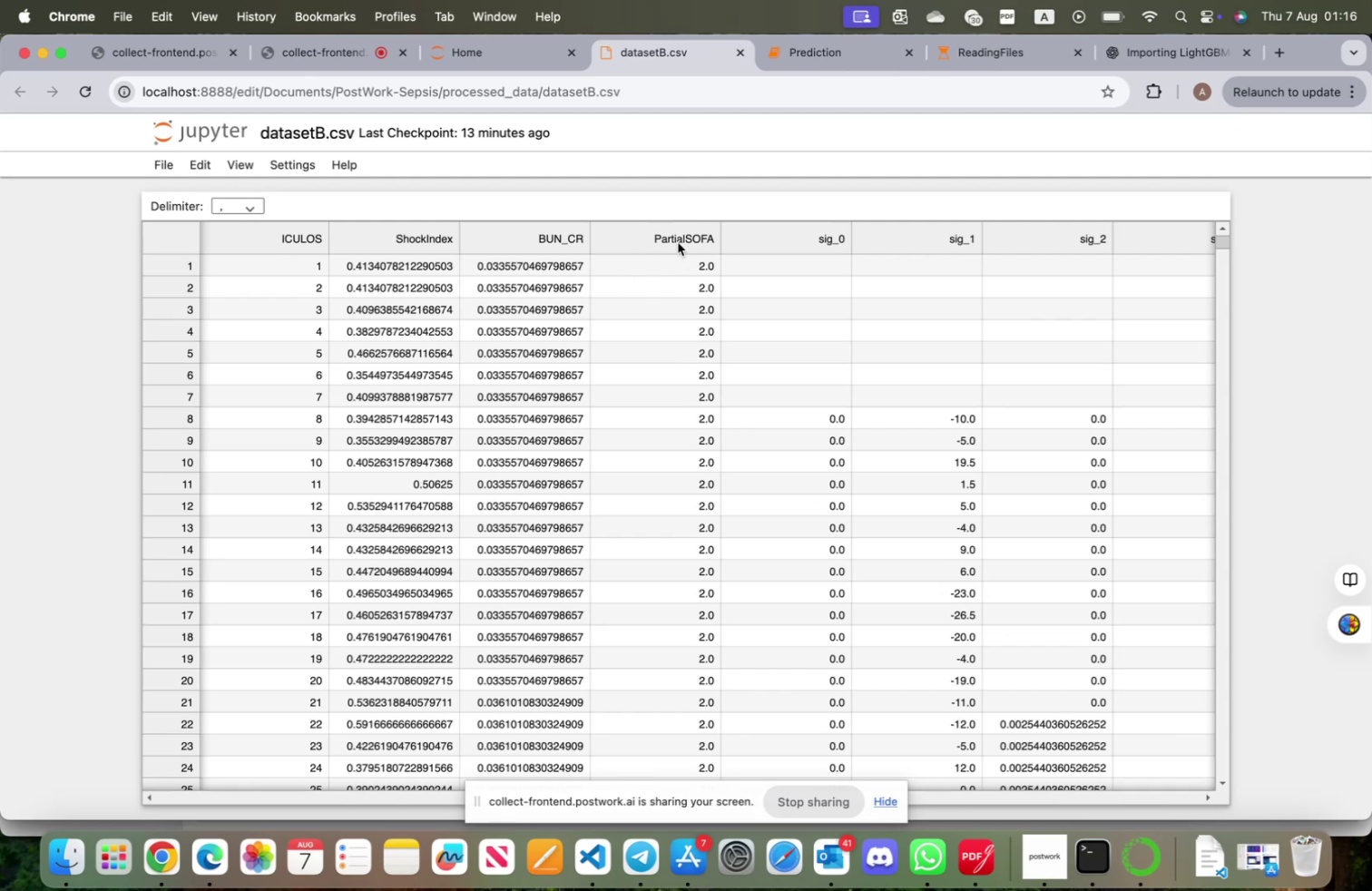 
left_click([799, 64])
 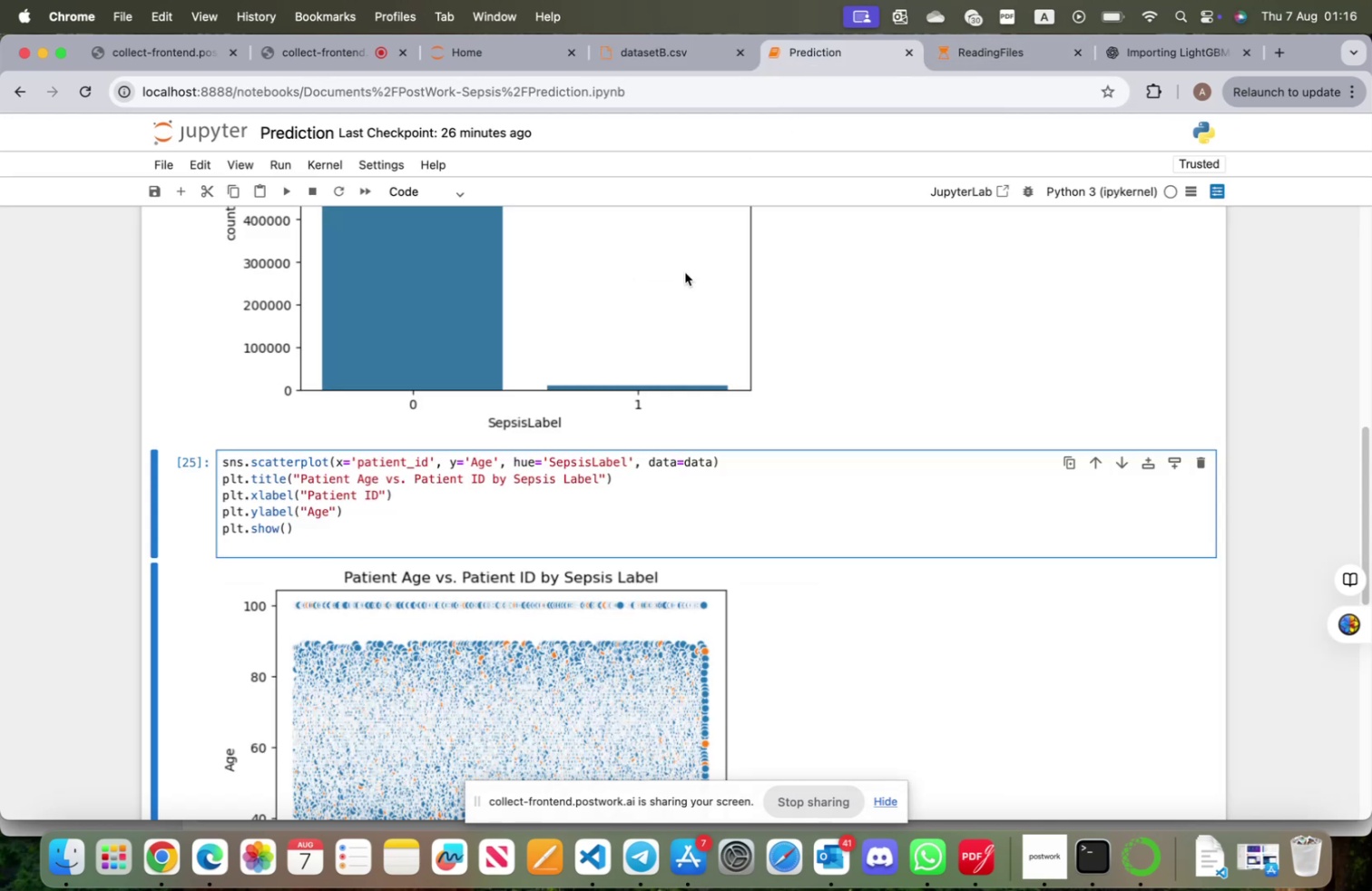 
scroll: coordinate [560, 596], scroll_direction: down, amount: 24.0
 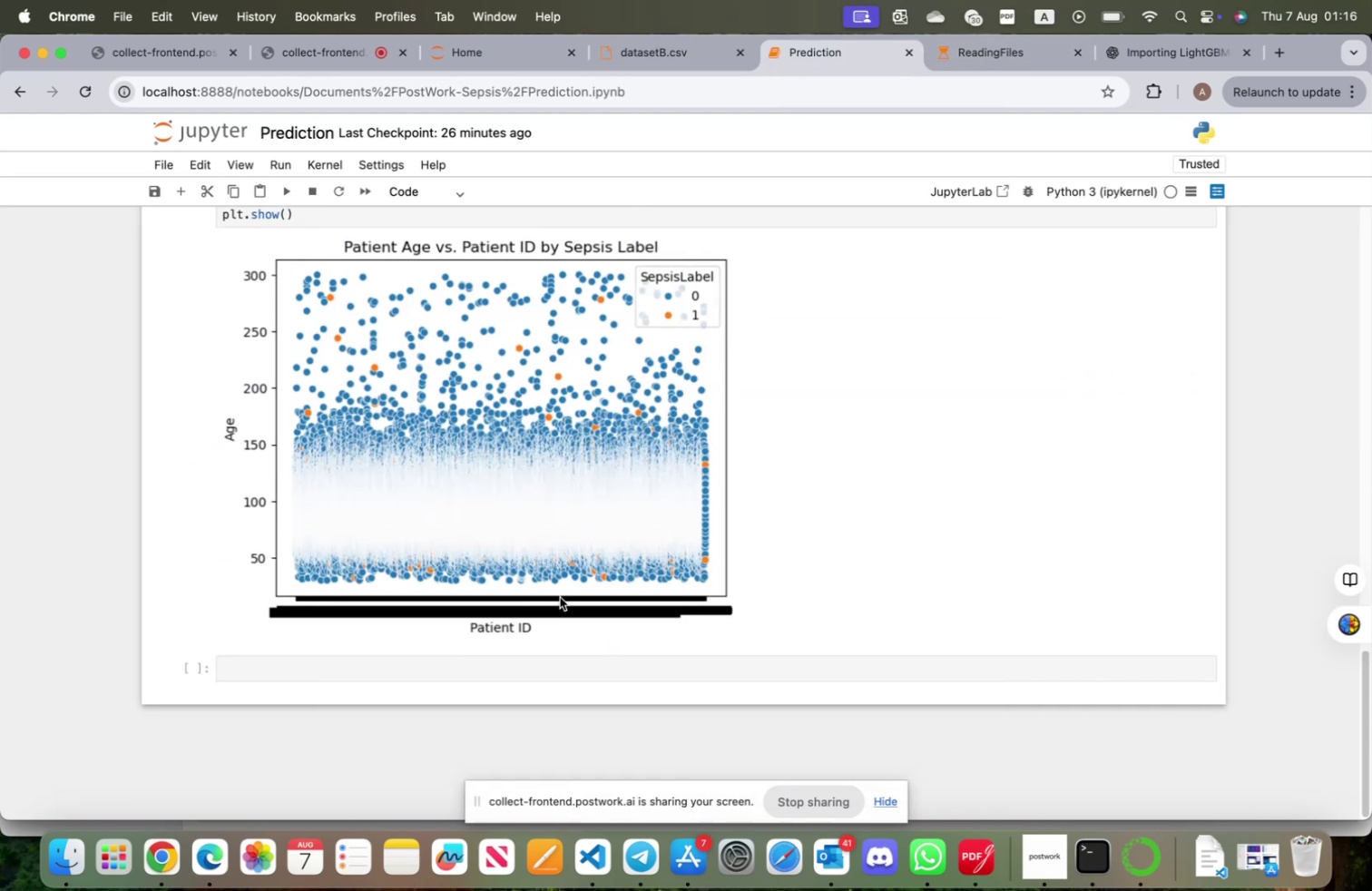 
scroll: coordinate [560, 597], scroll_direction: up, amount: 15.0
 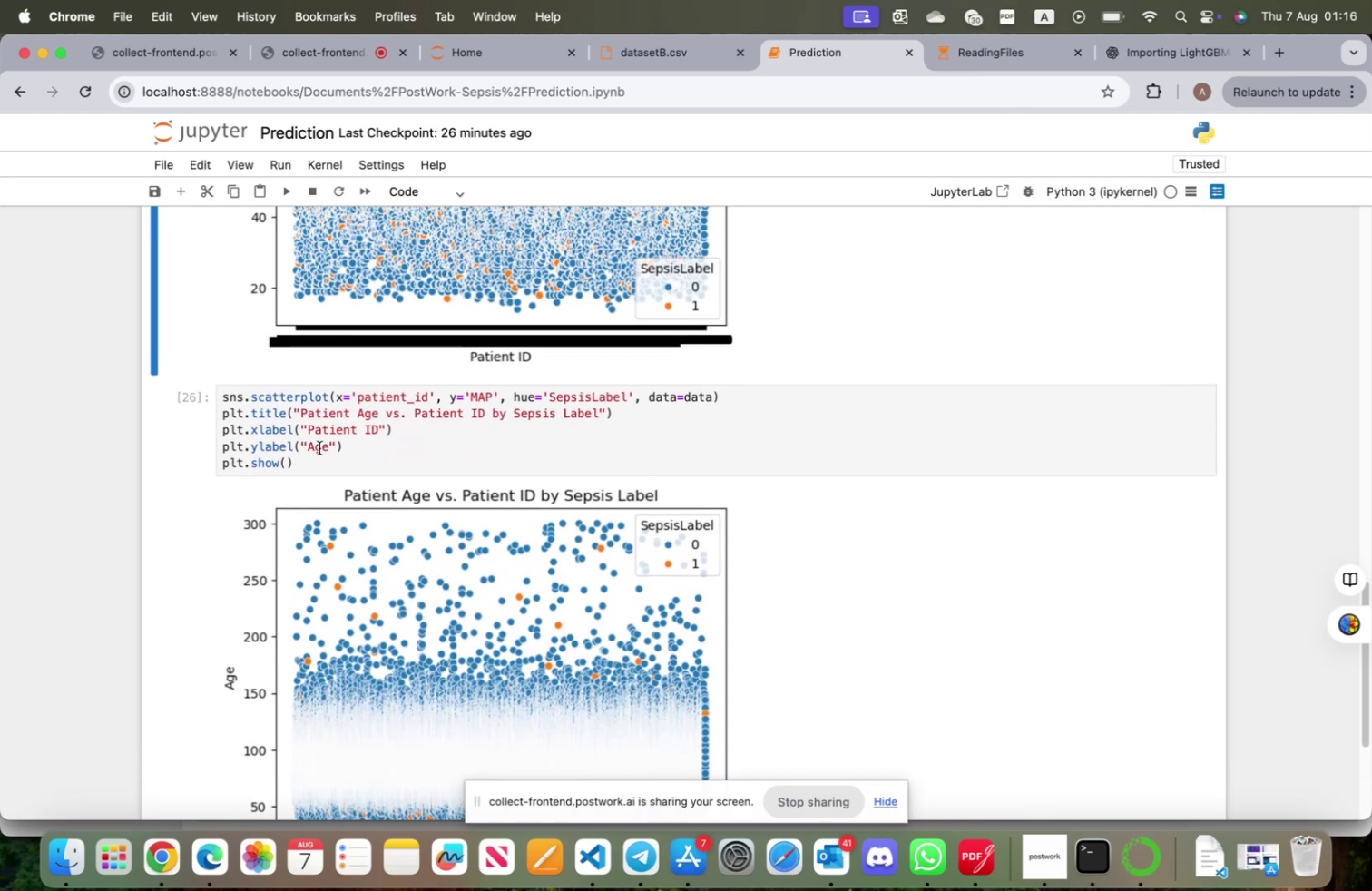 
double_click([319, 447])
 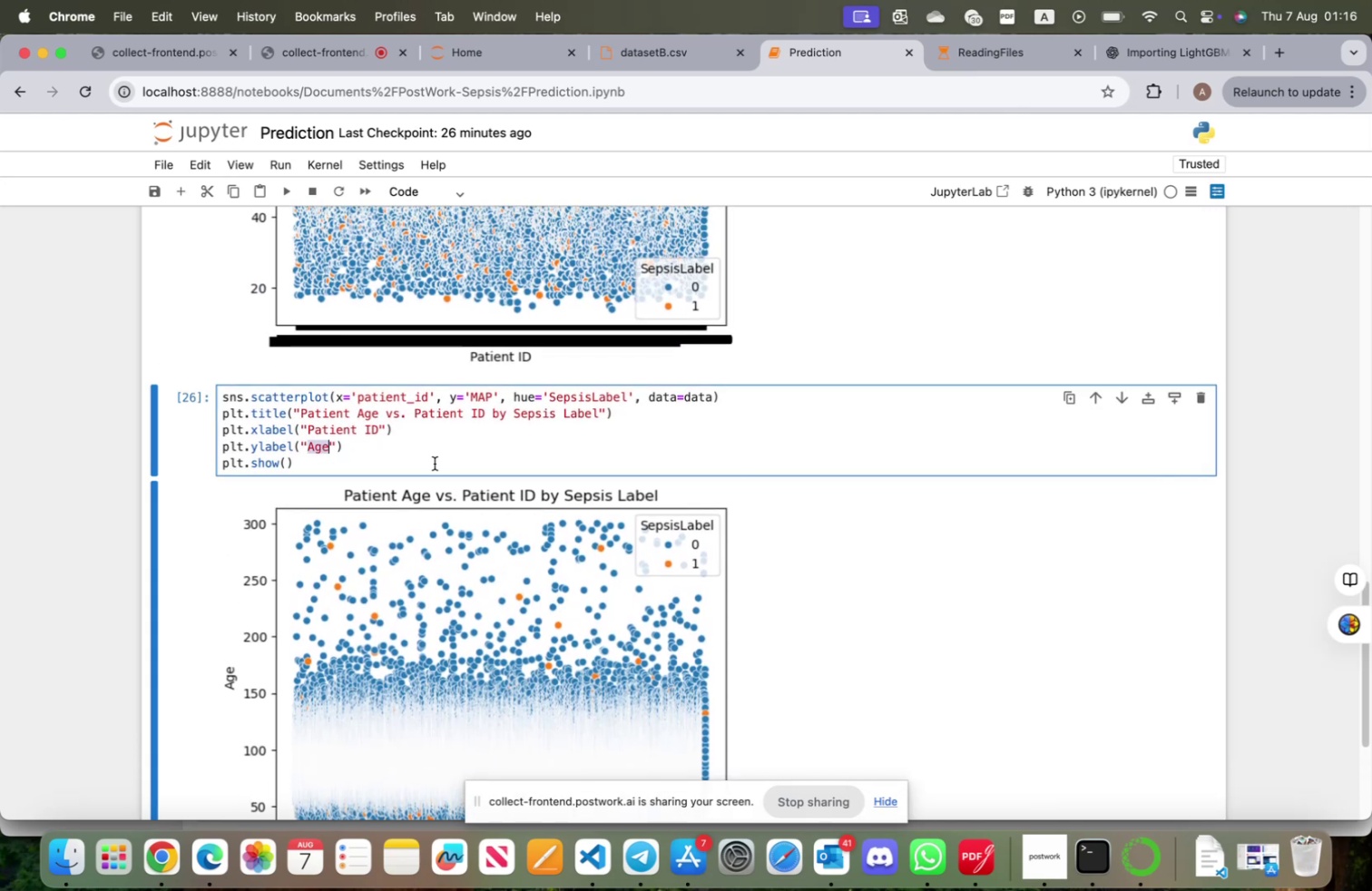 
type(MAP)
 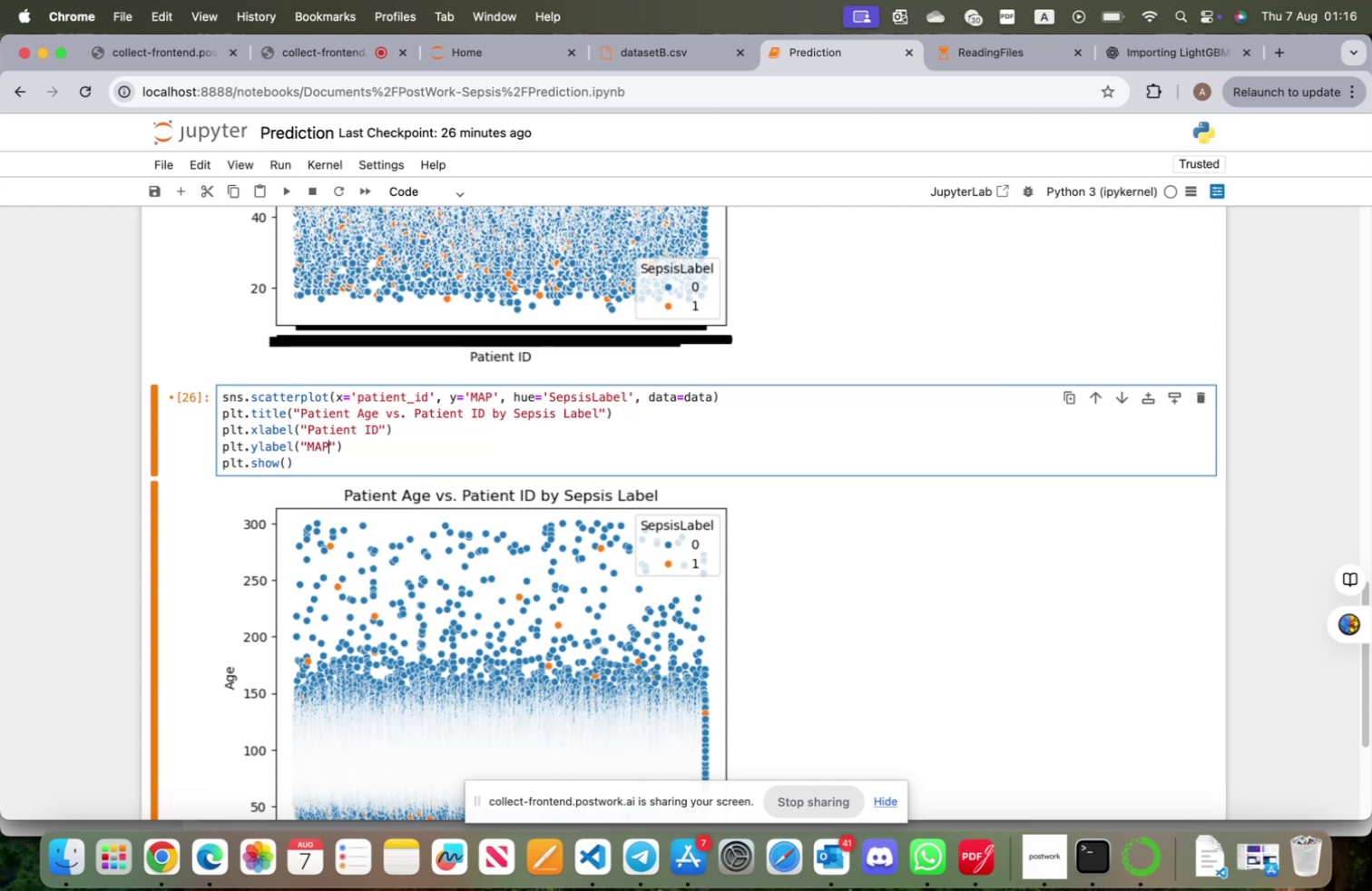 
scroll: coordinate [388, 505], scroll_direction: down, amount: 4.0
 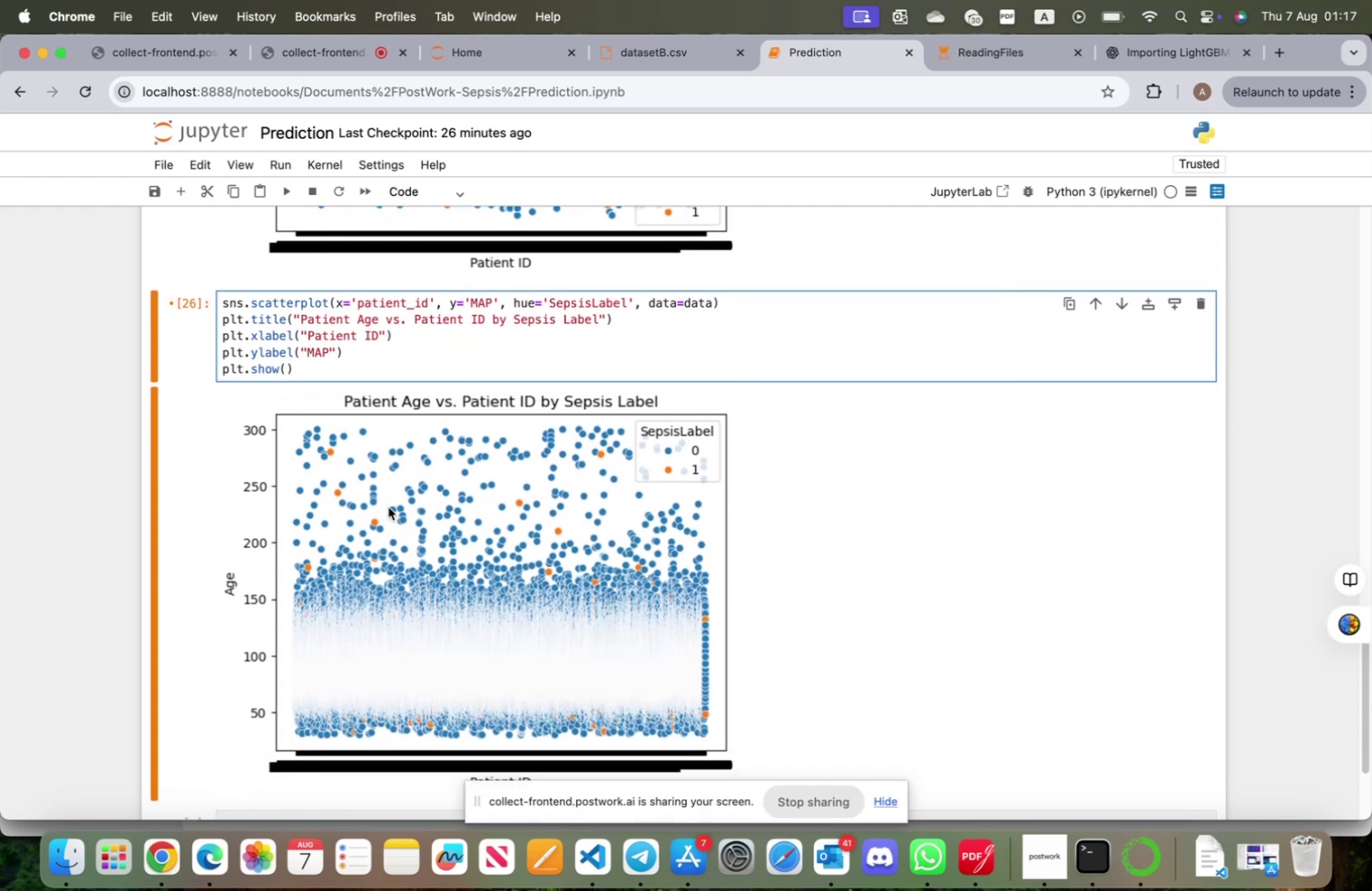 
scroll: coordinate [389, 507], scroll_direction: up, amount: 29.0
 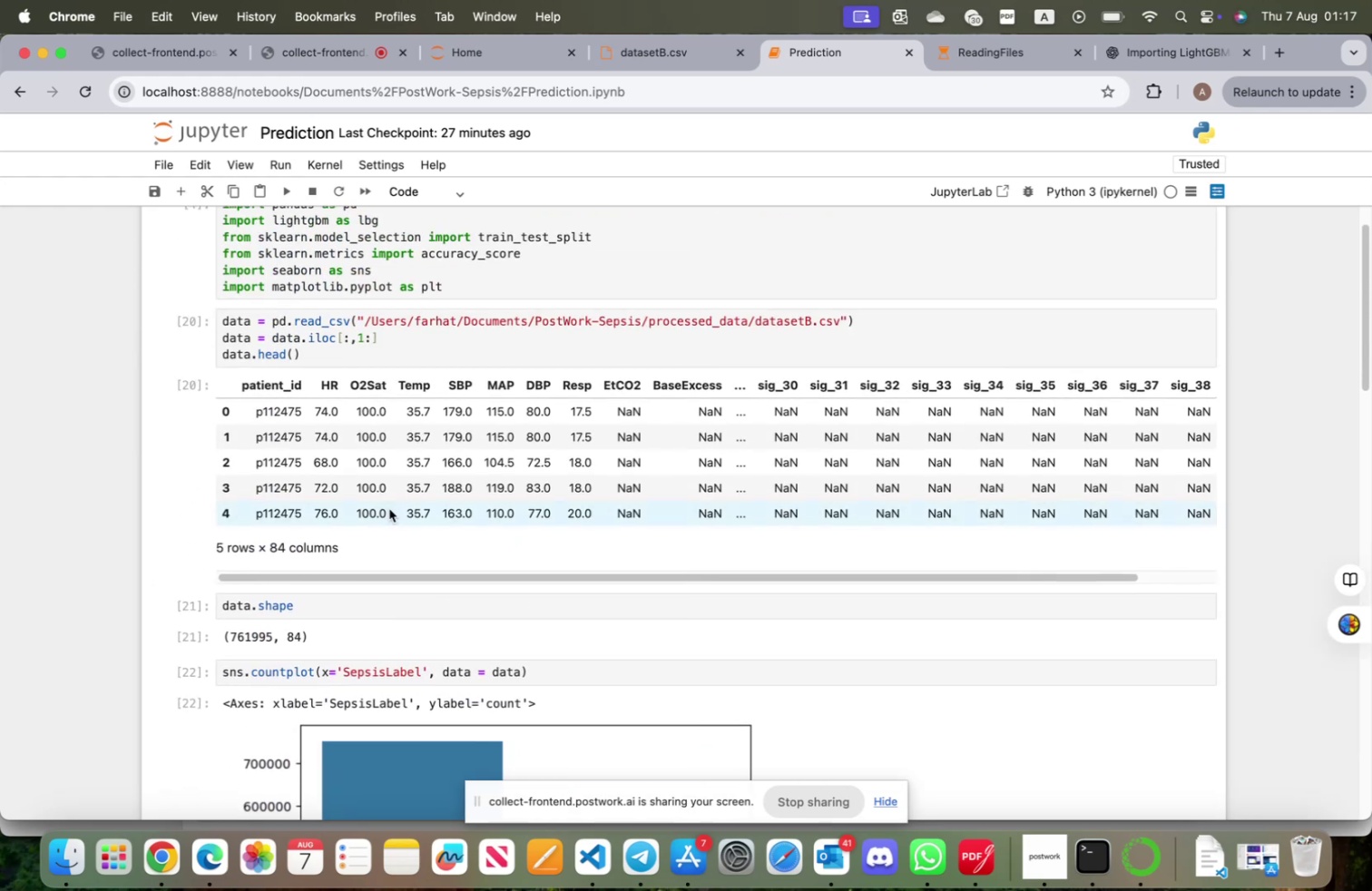 
wait(7.98)
 